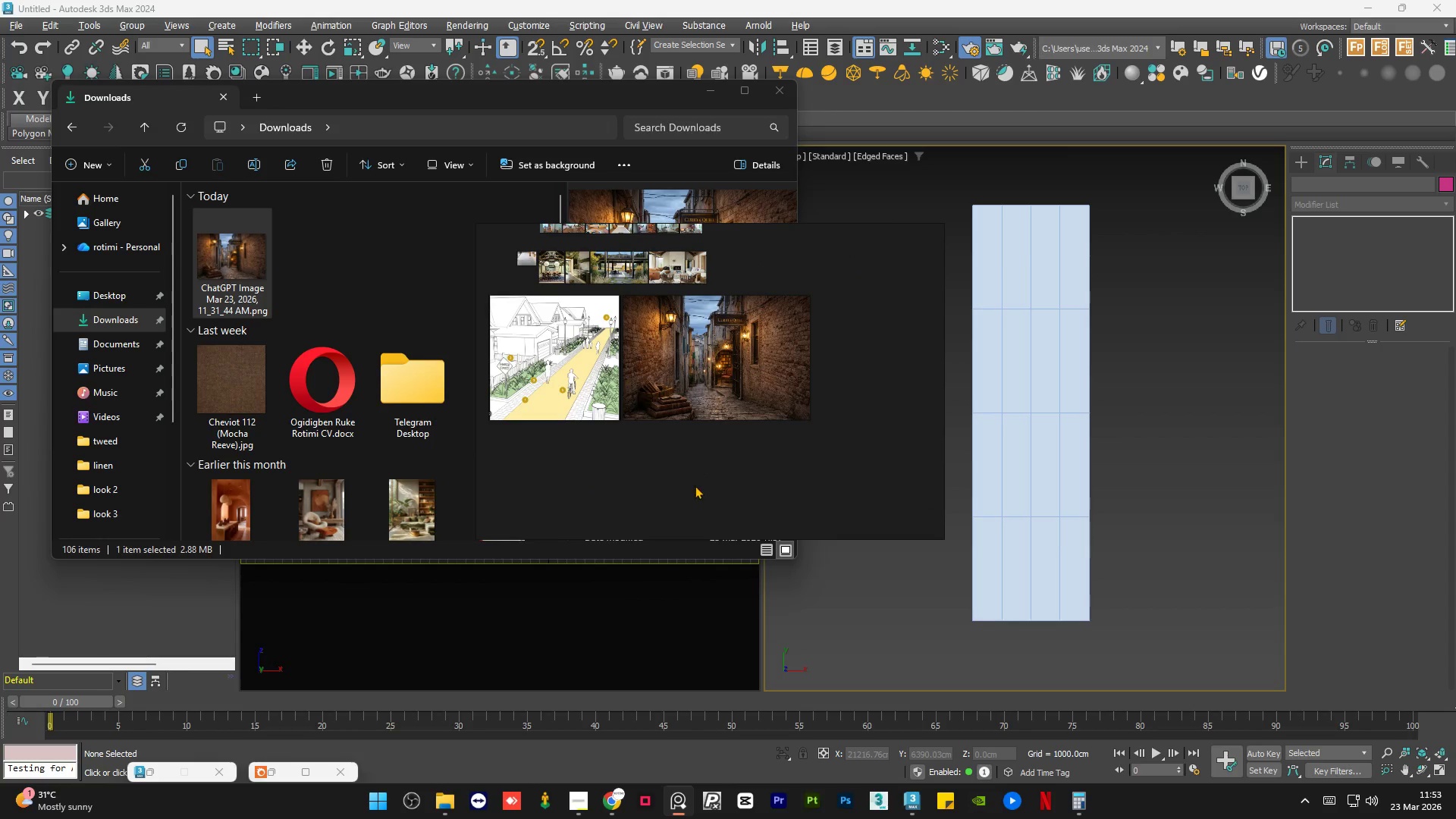 
scroll: coordinate [671, 360], scroll_direction: down, amount: 3.0
 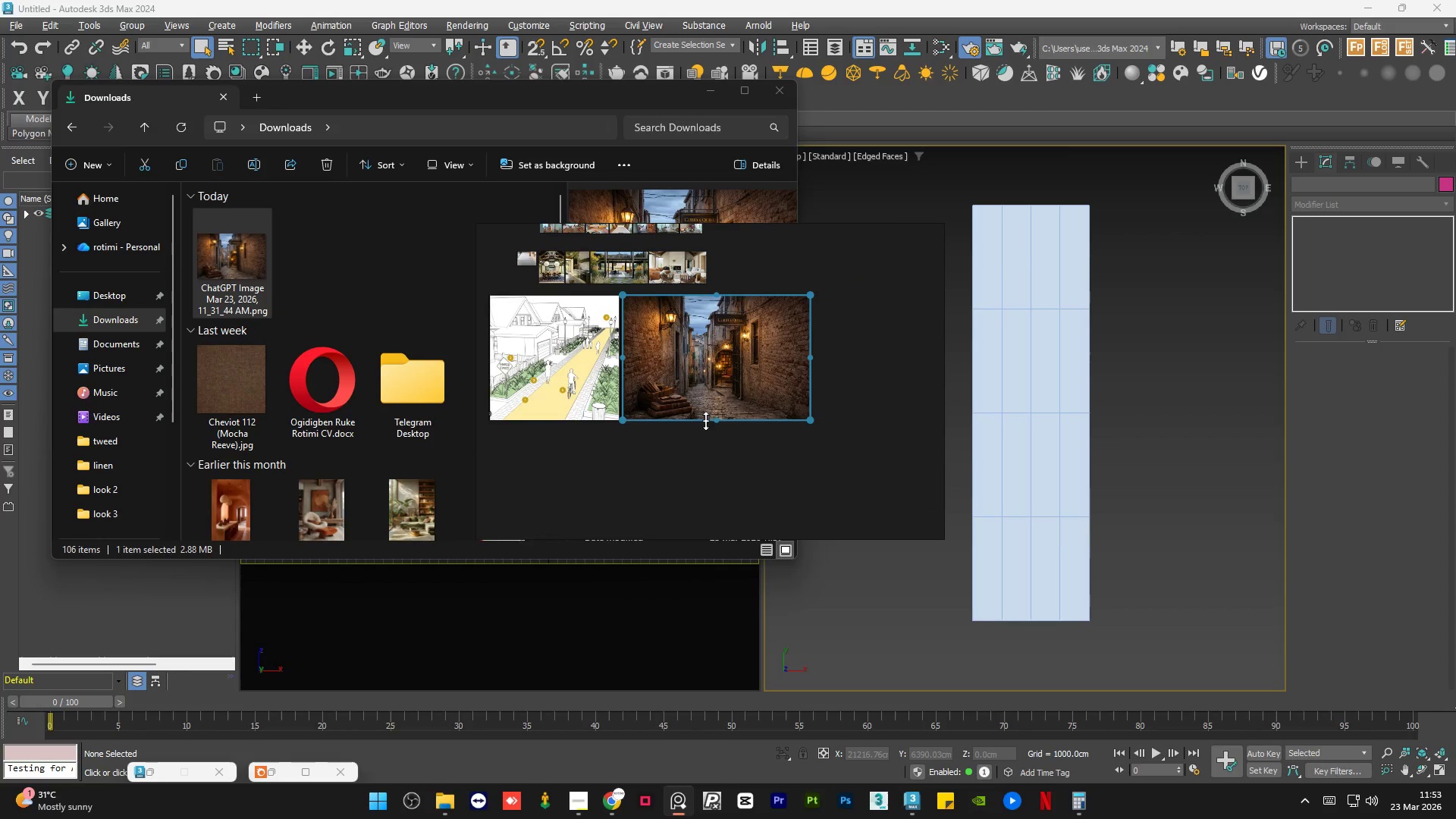 
left_click_drag(start_coordinate=[692, 488], to_coordinate=[538, 370])
 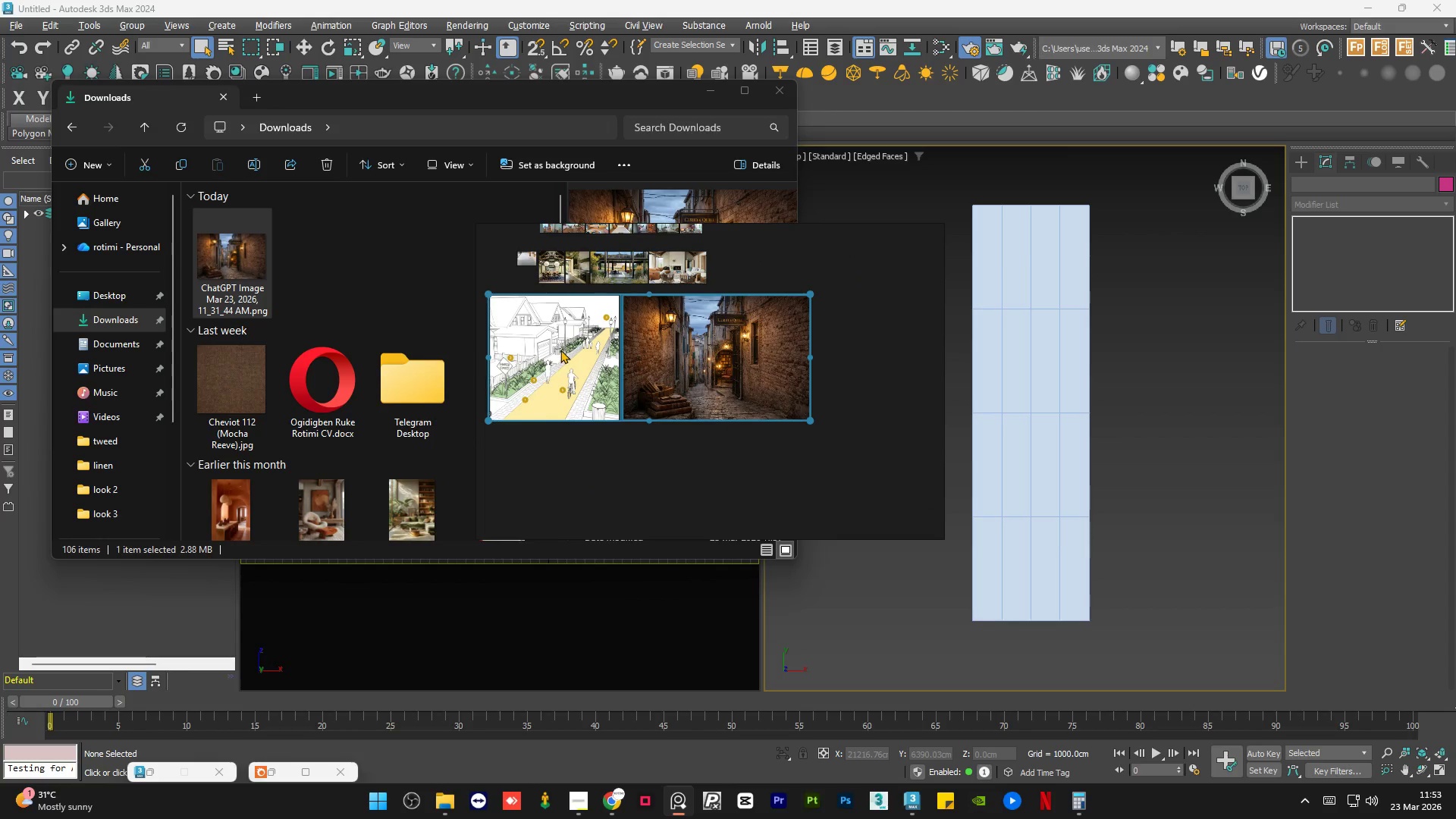 
left_click_drag(start_coordinate=[560, 350], to_coordinate=[562, 379])
 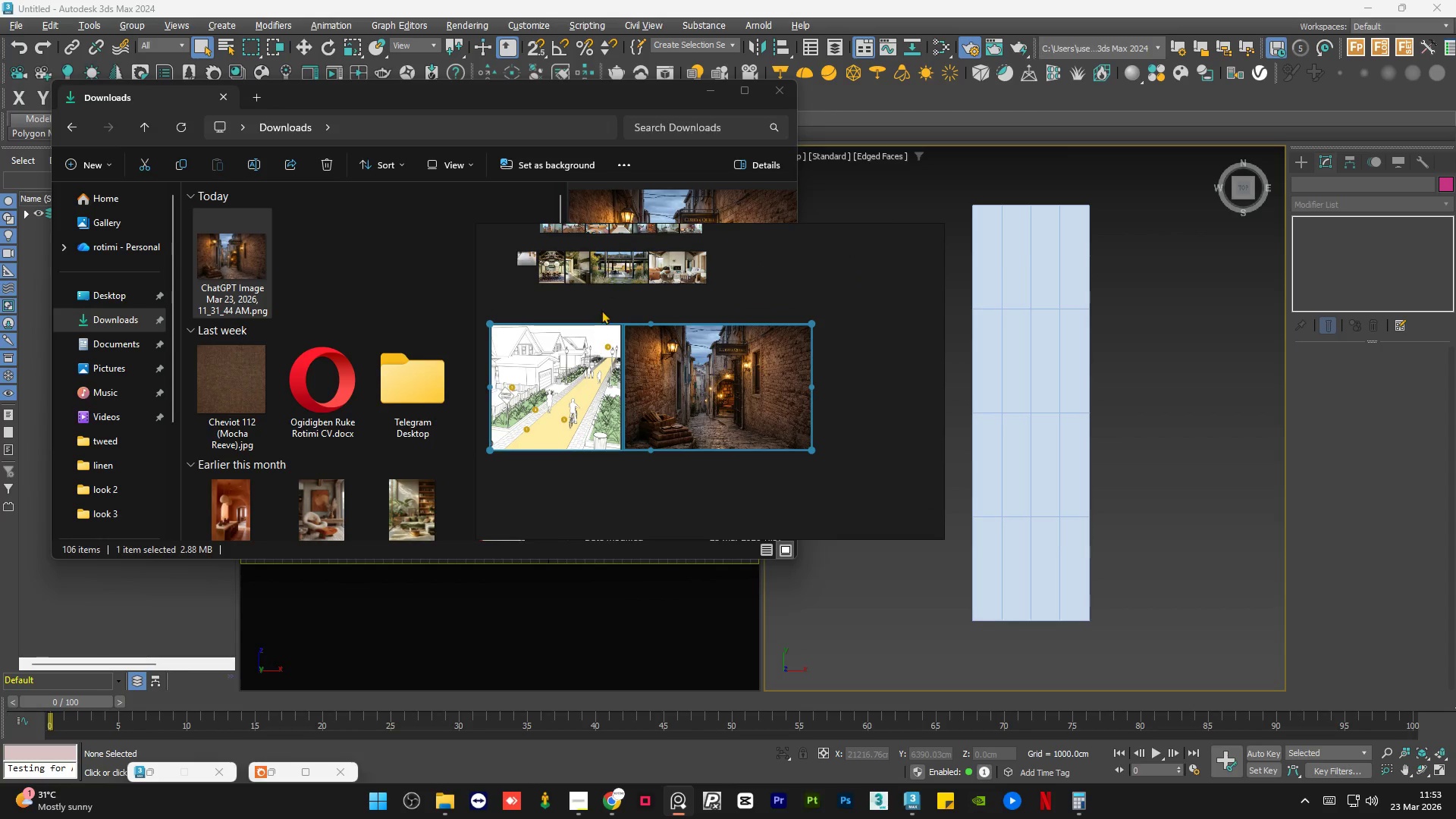 
left_click([601, 306])
 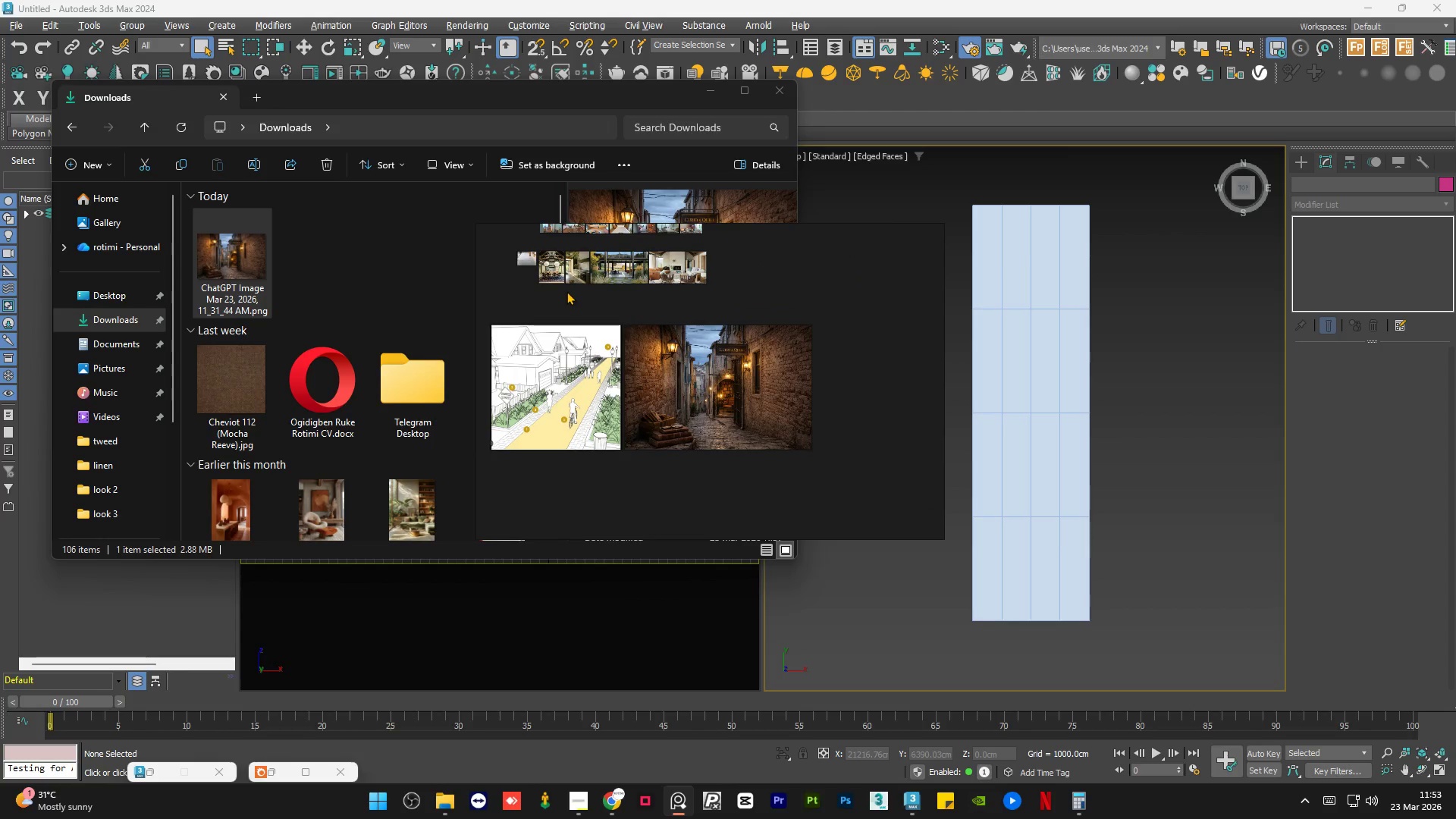 
right_click([566, 290])
 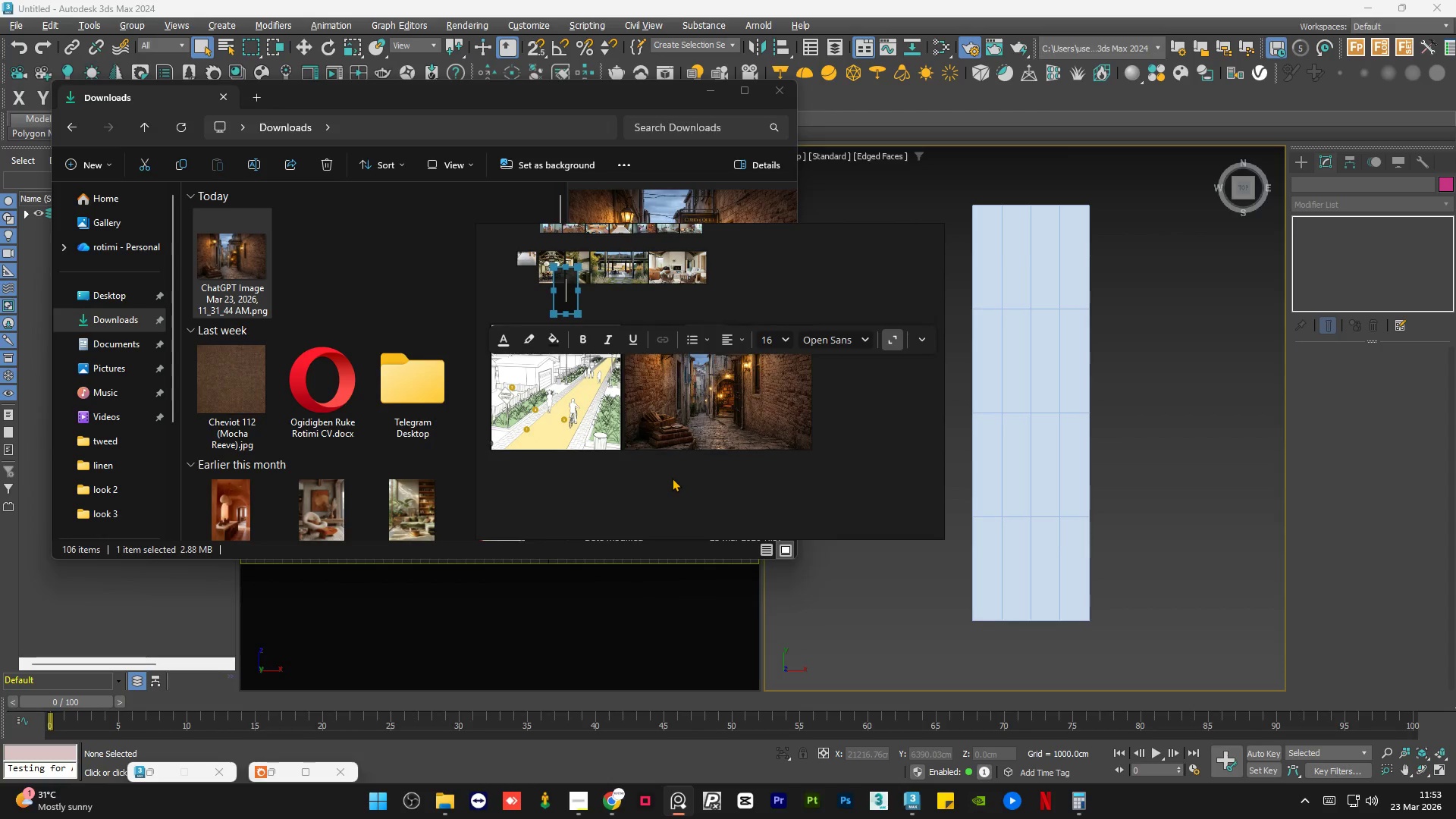 
type(refernces)
 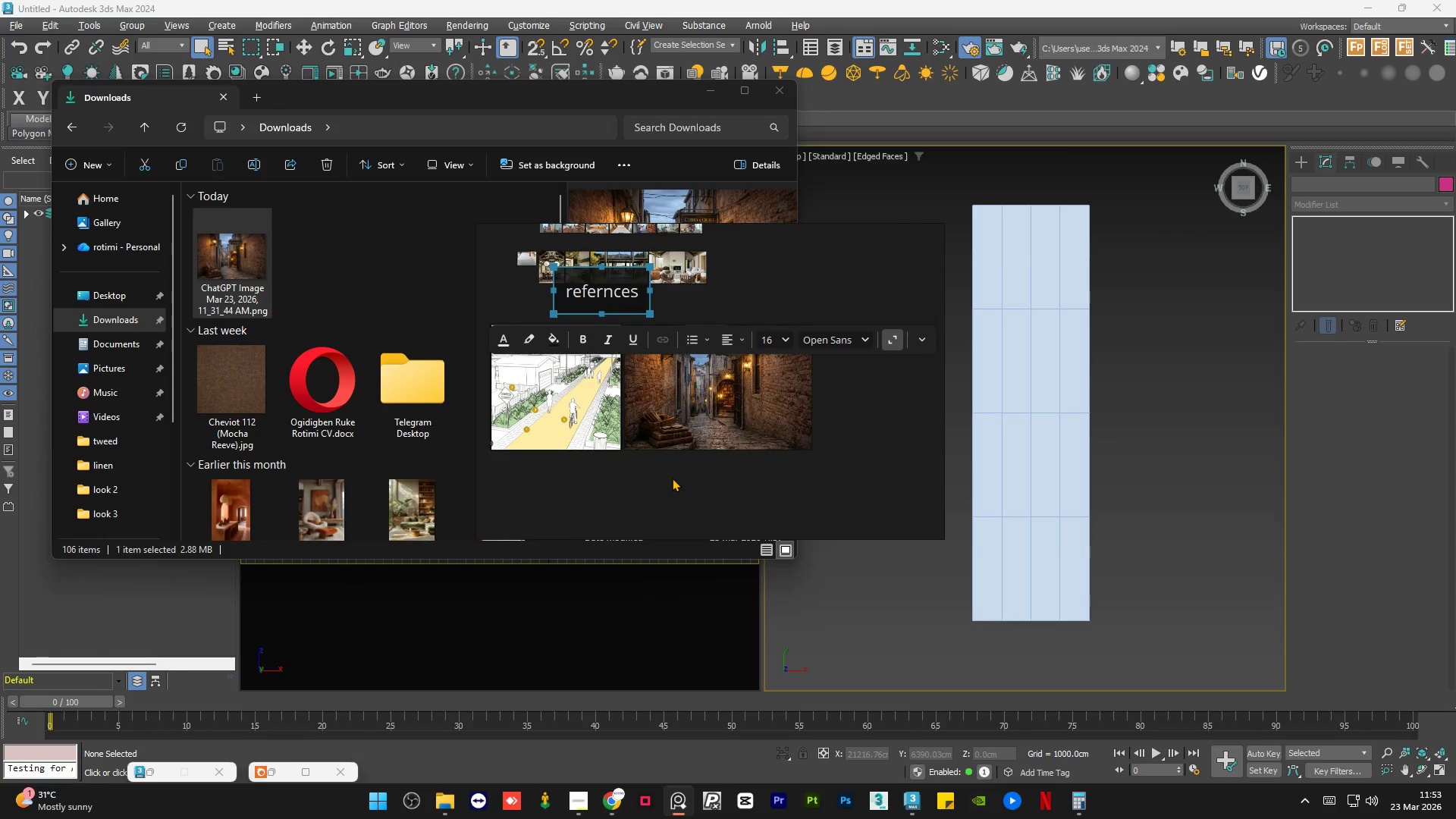 
key(ArrowLeft)
 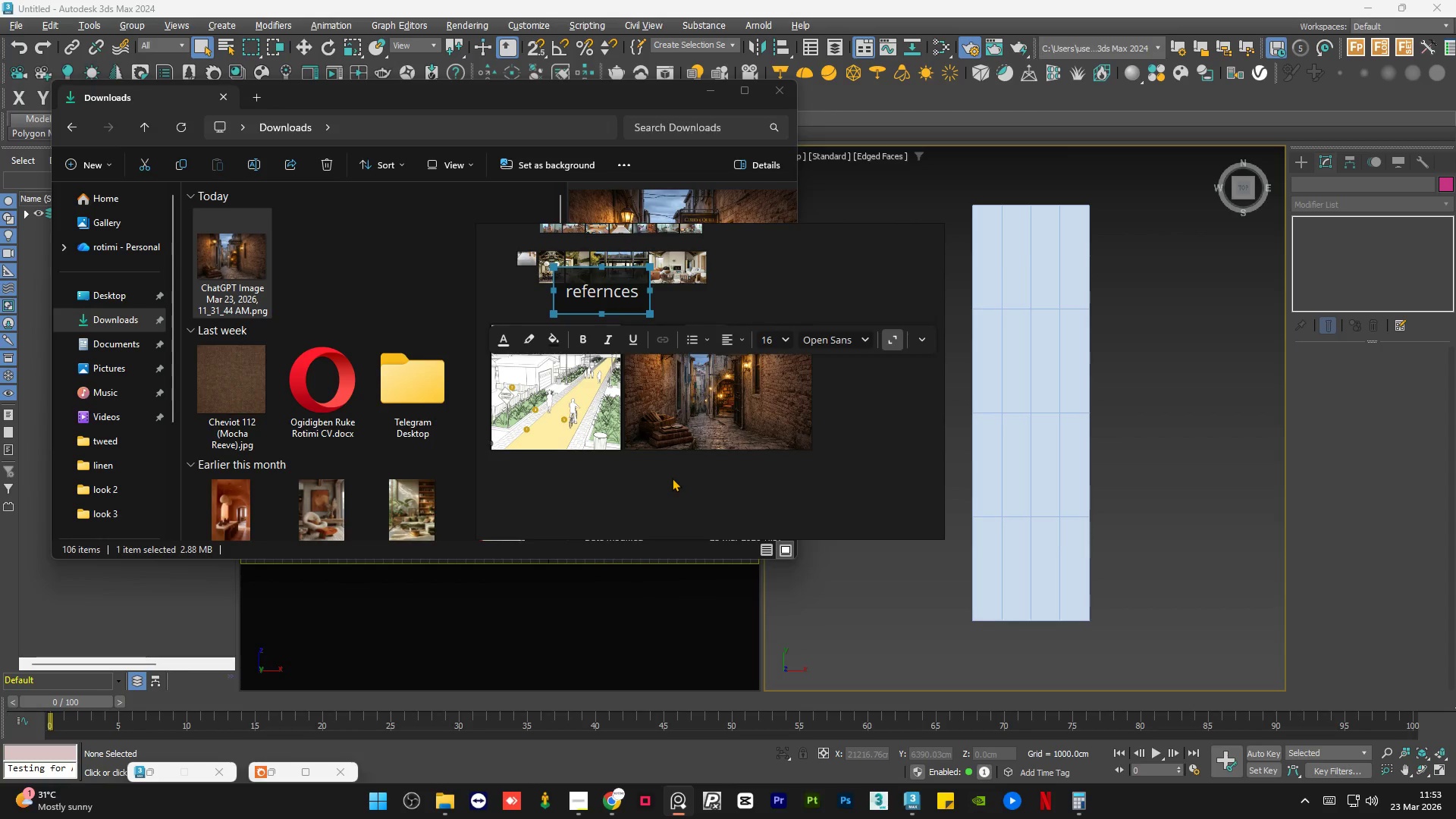 
key(ArrowLeft)
 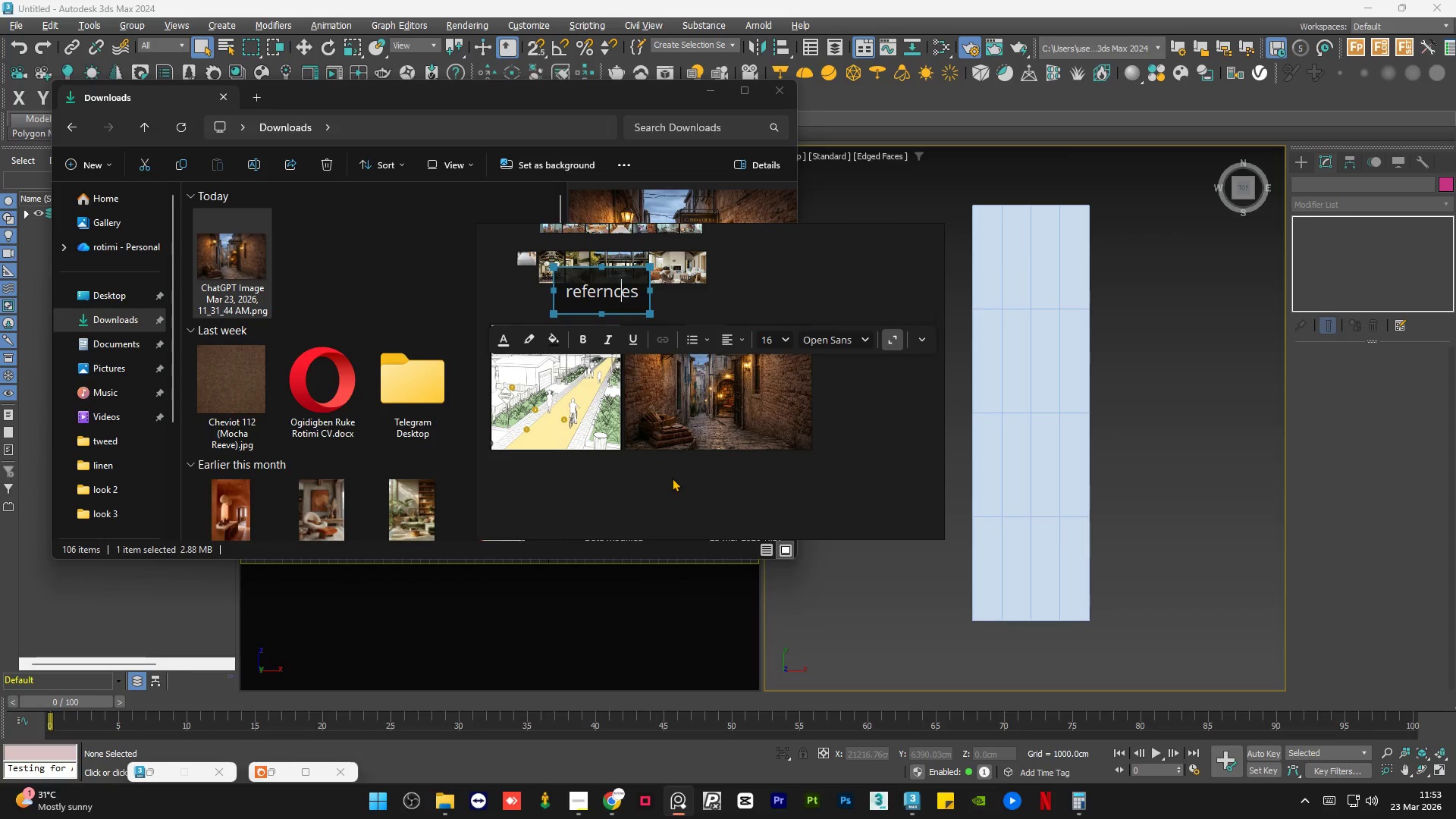 
key(ArrowLeft)
 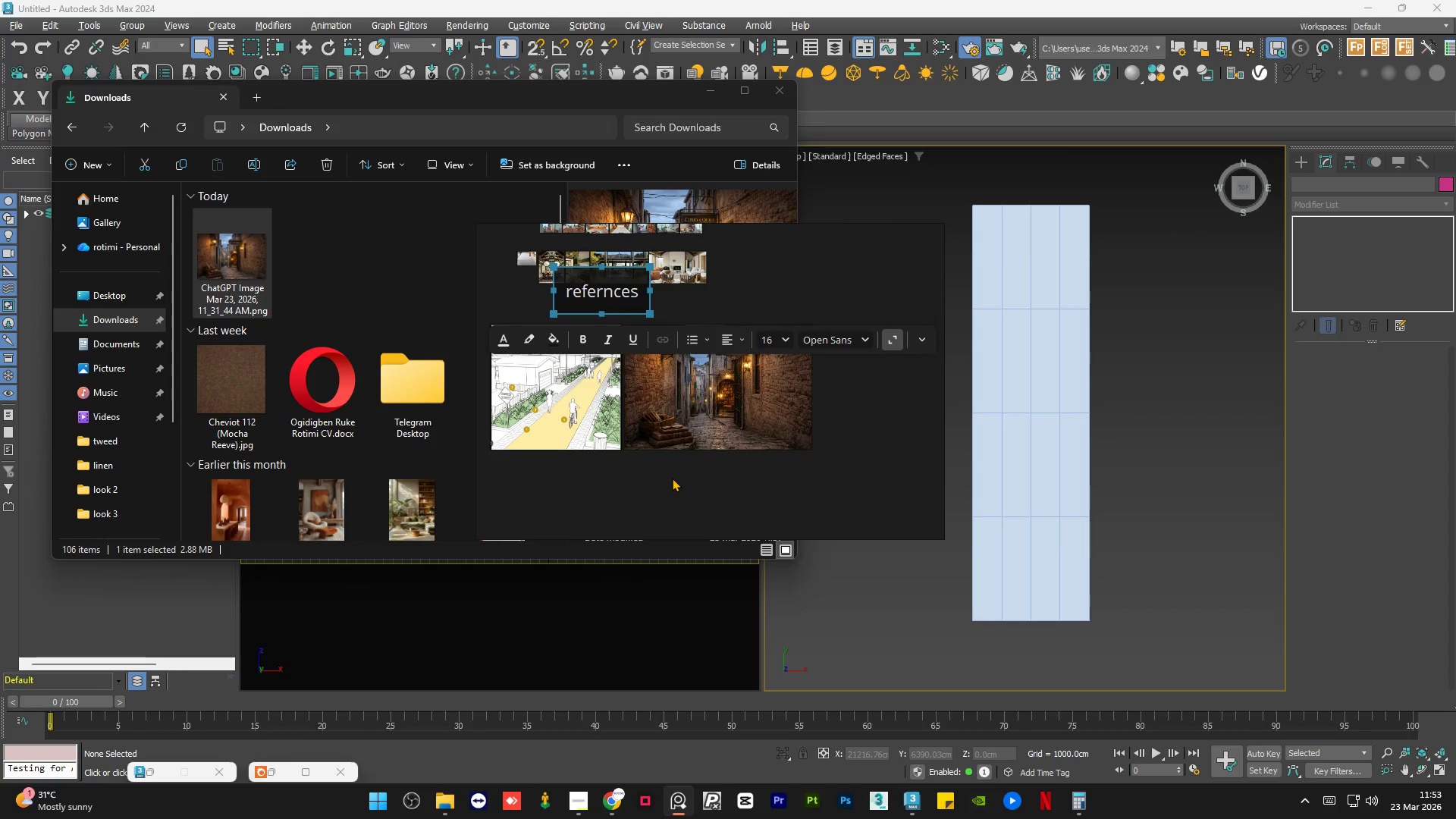 
key(ArrowLeft)
 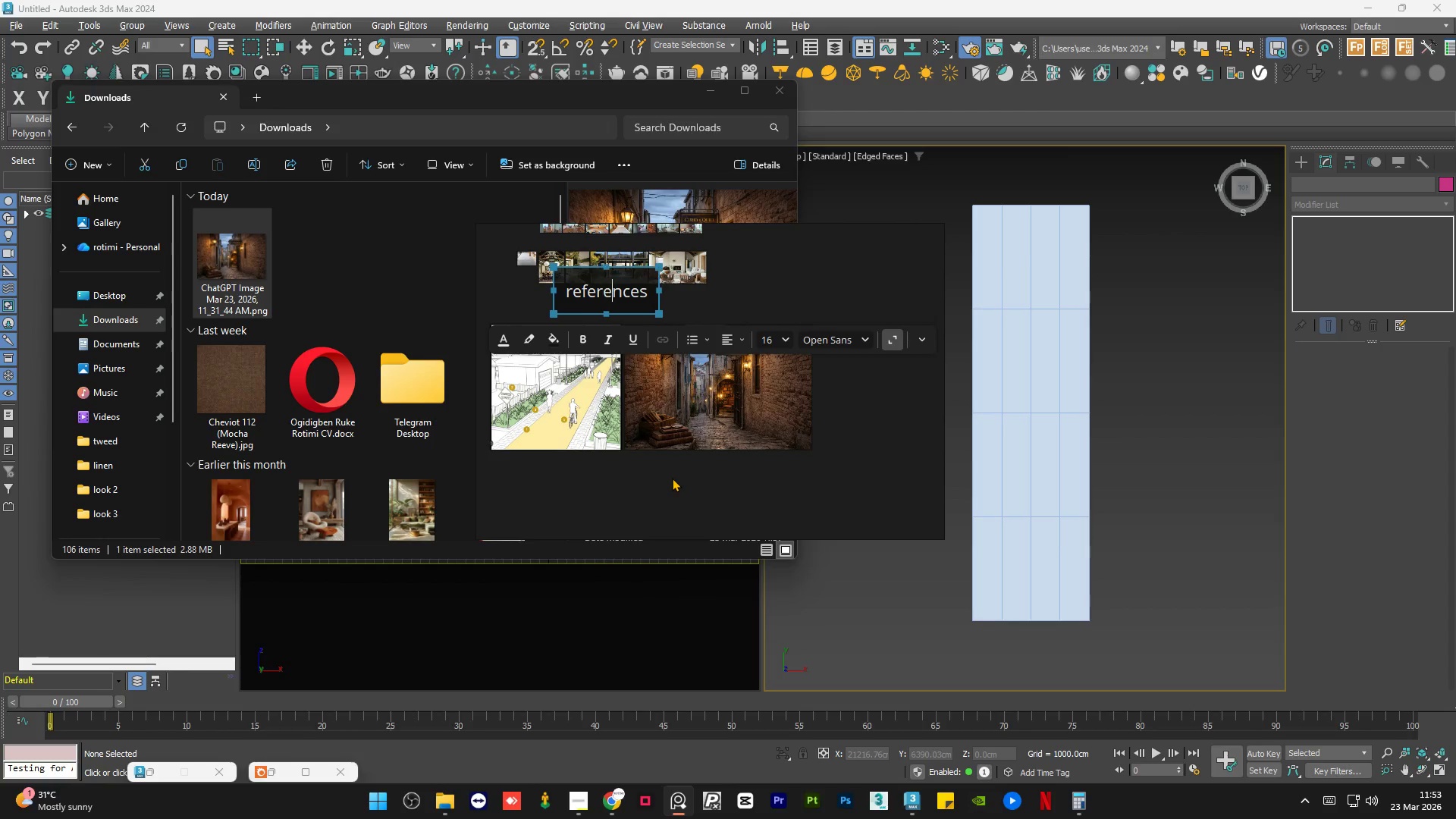 
key(E)
 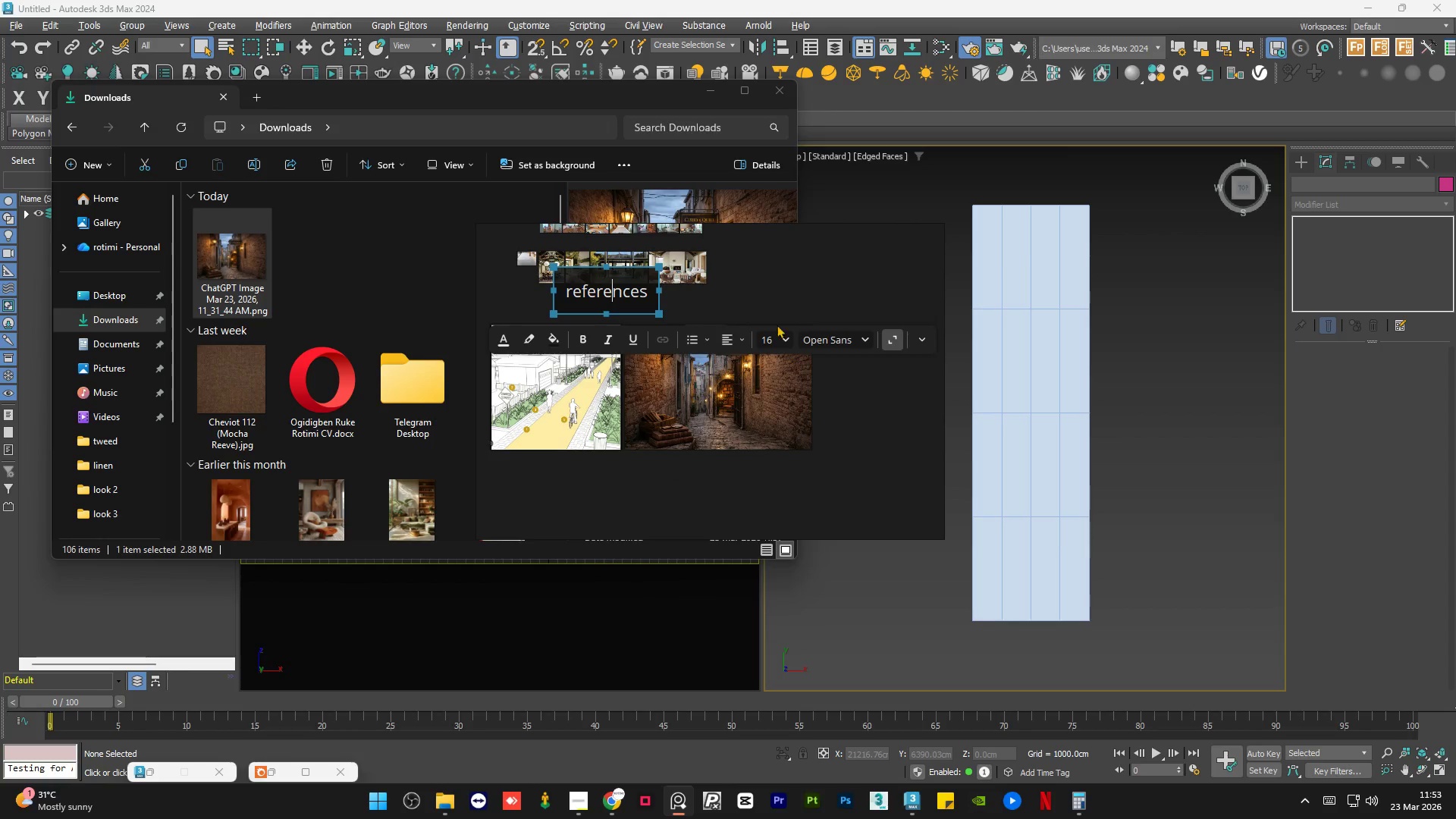 
left_click([787, 293])
 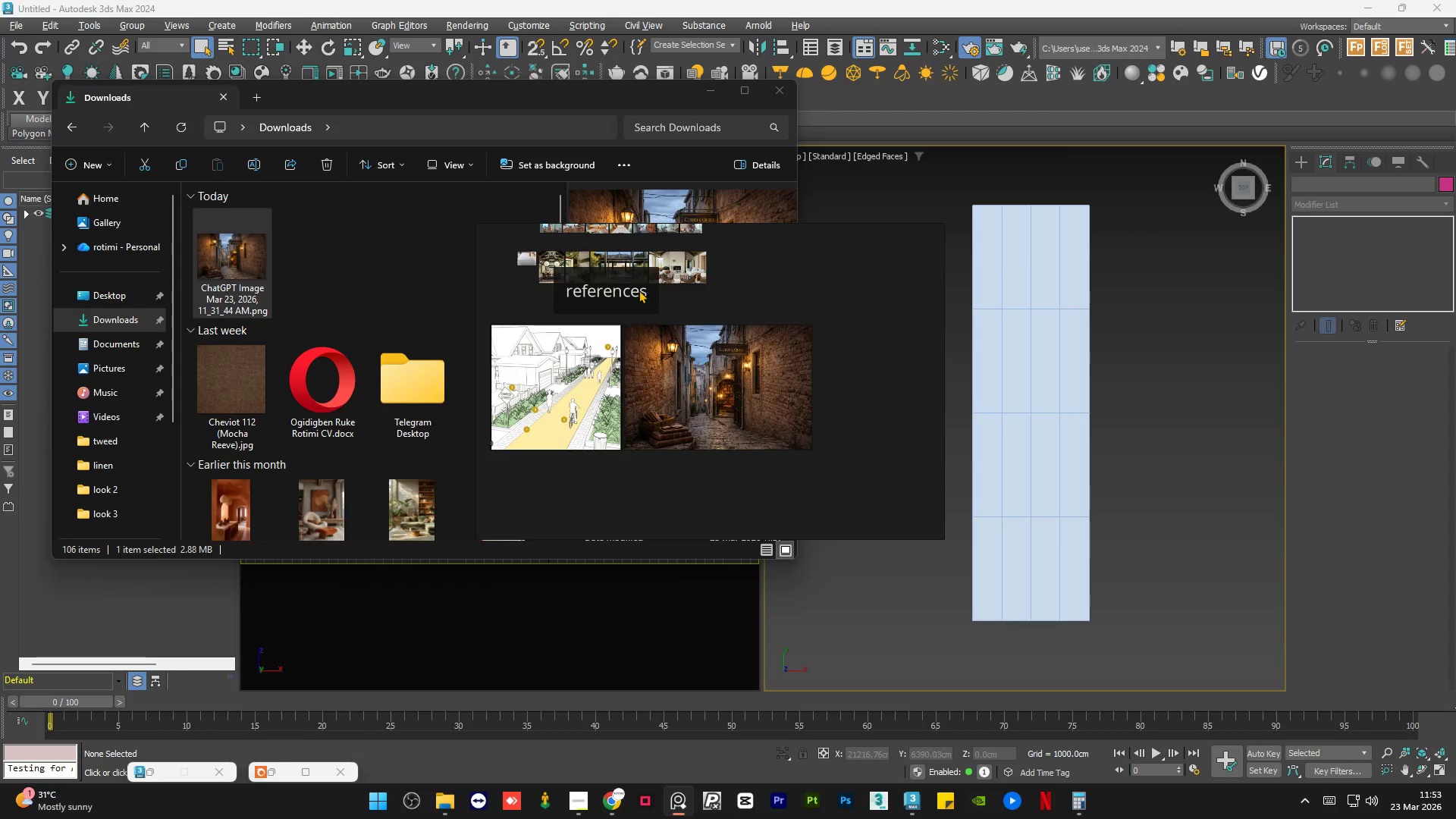 
left_click([639, 290])
 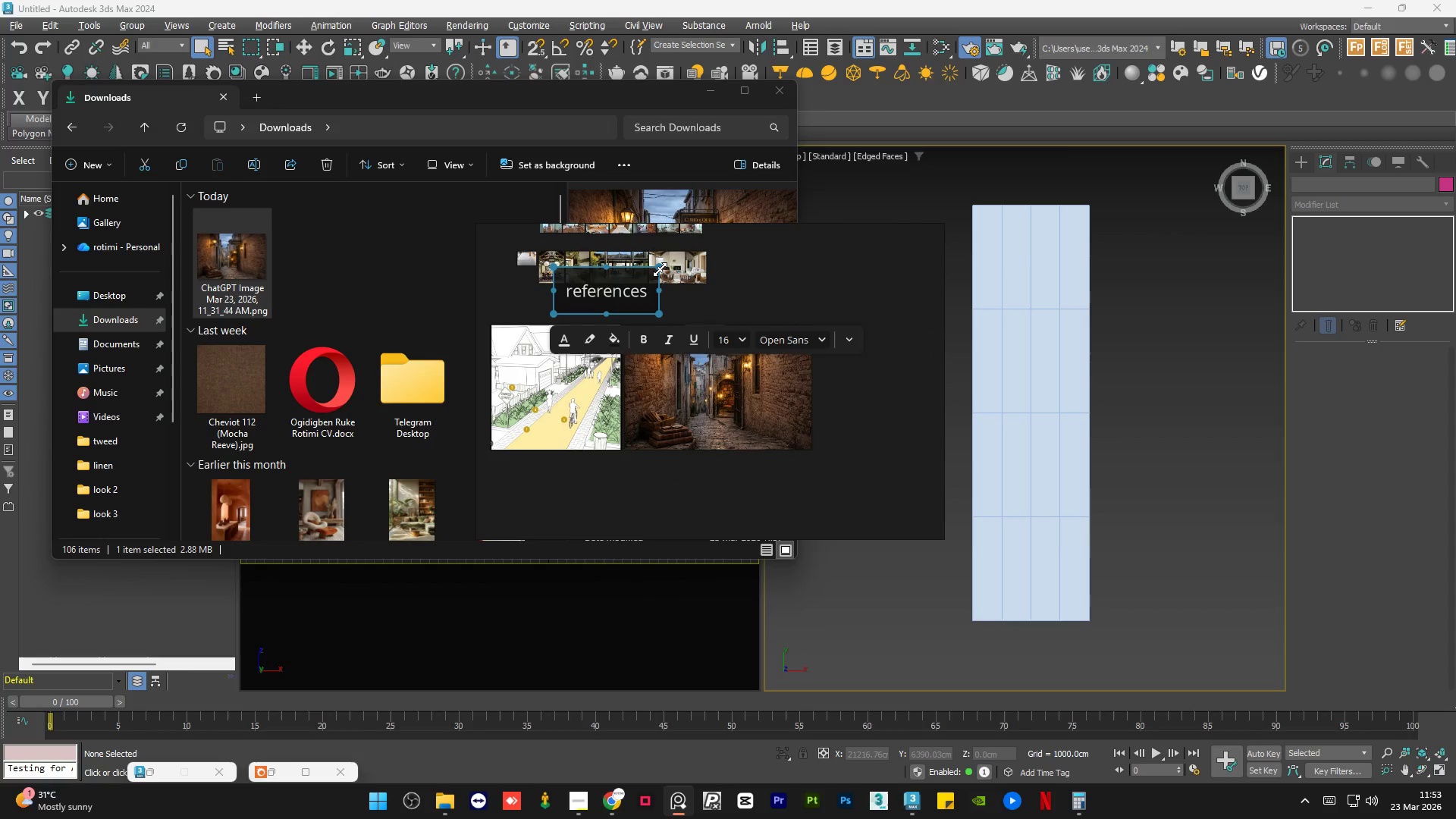 
left_click_drag(start_coordinate=[661, 269], to_coordinate=[631, 288])
 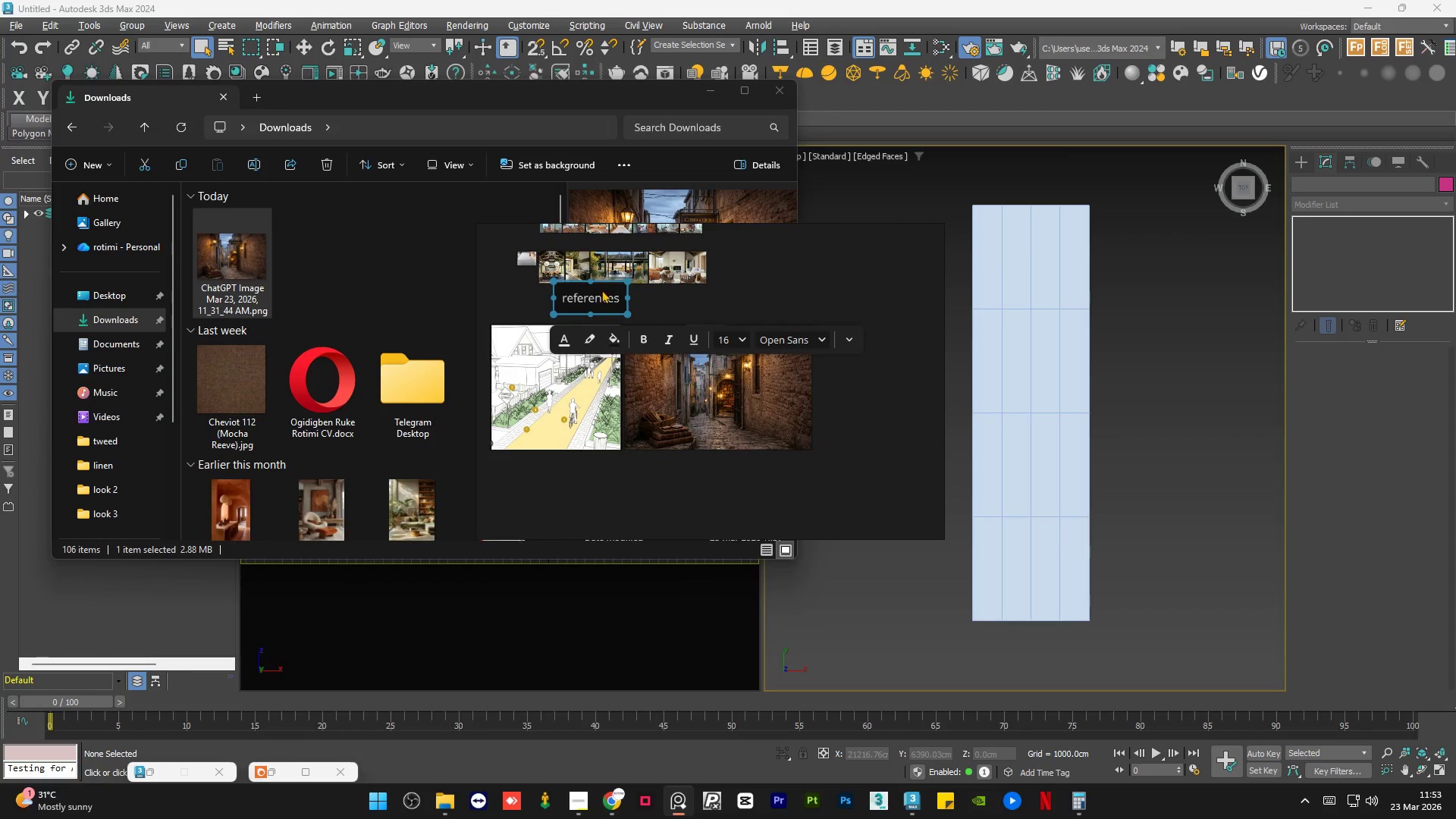 
left_click_drag(start_coordinate=[602, 291], to_coordinate=[615, 298])
 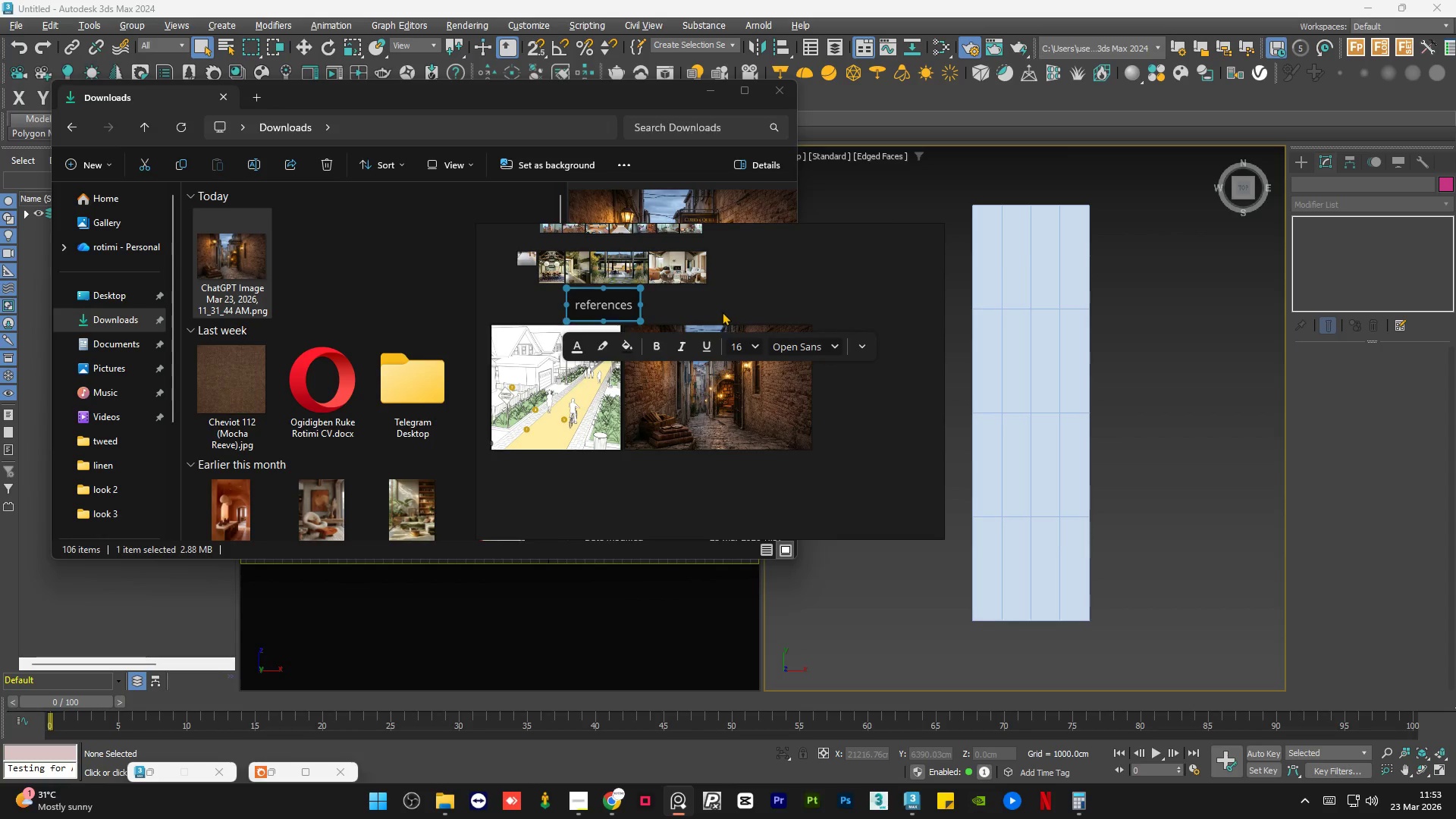 
left_click([722, 311])
 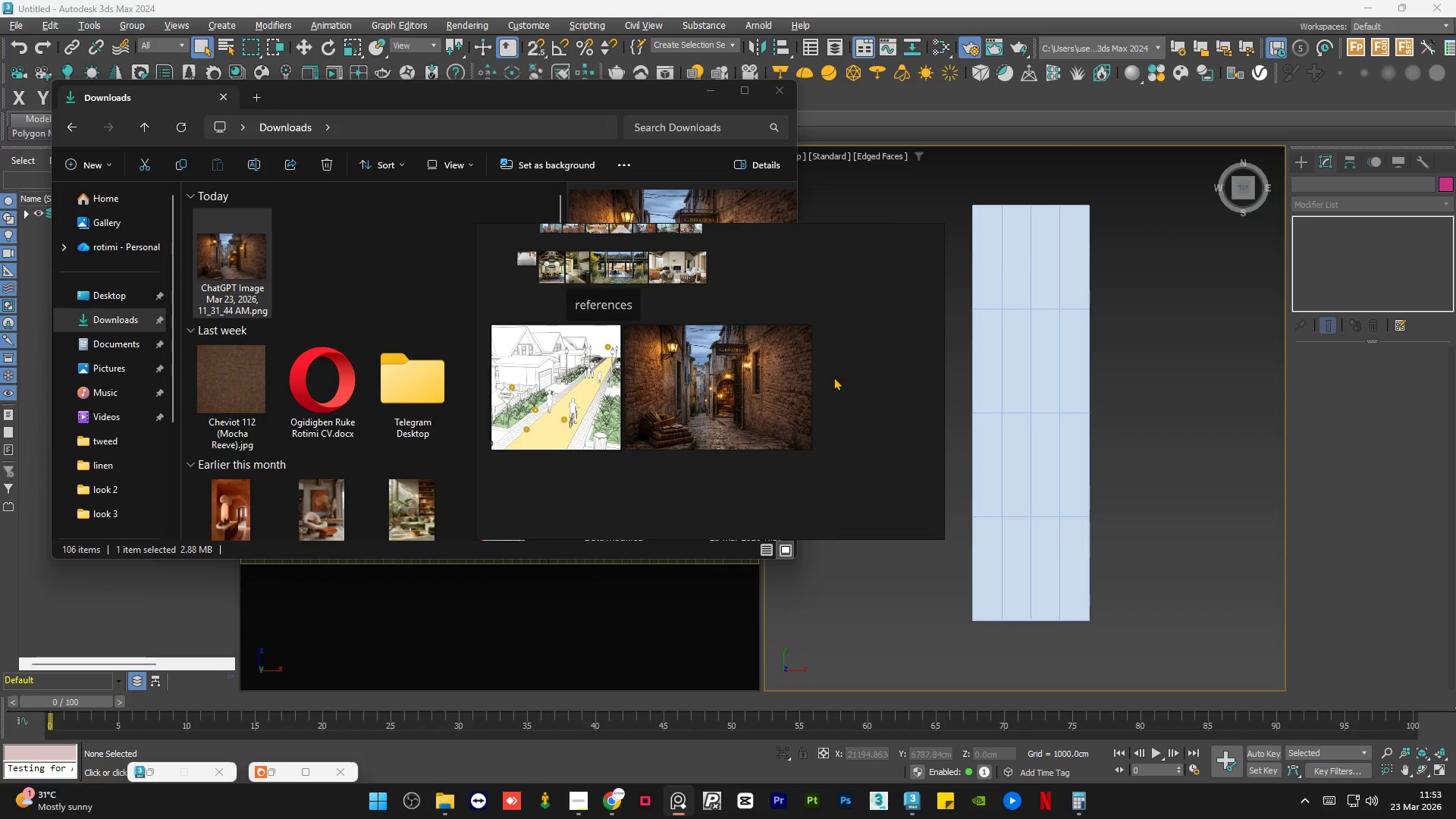 
scroll: coordinate [749, 316], scroll_direction: up, amount: 8.0
 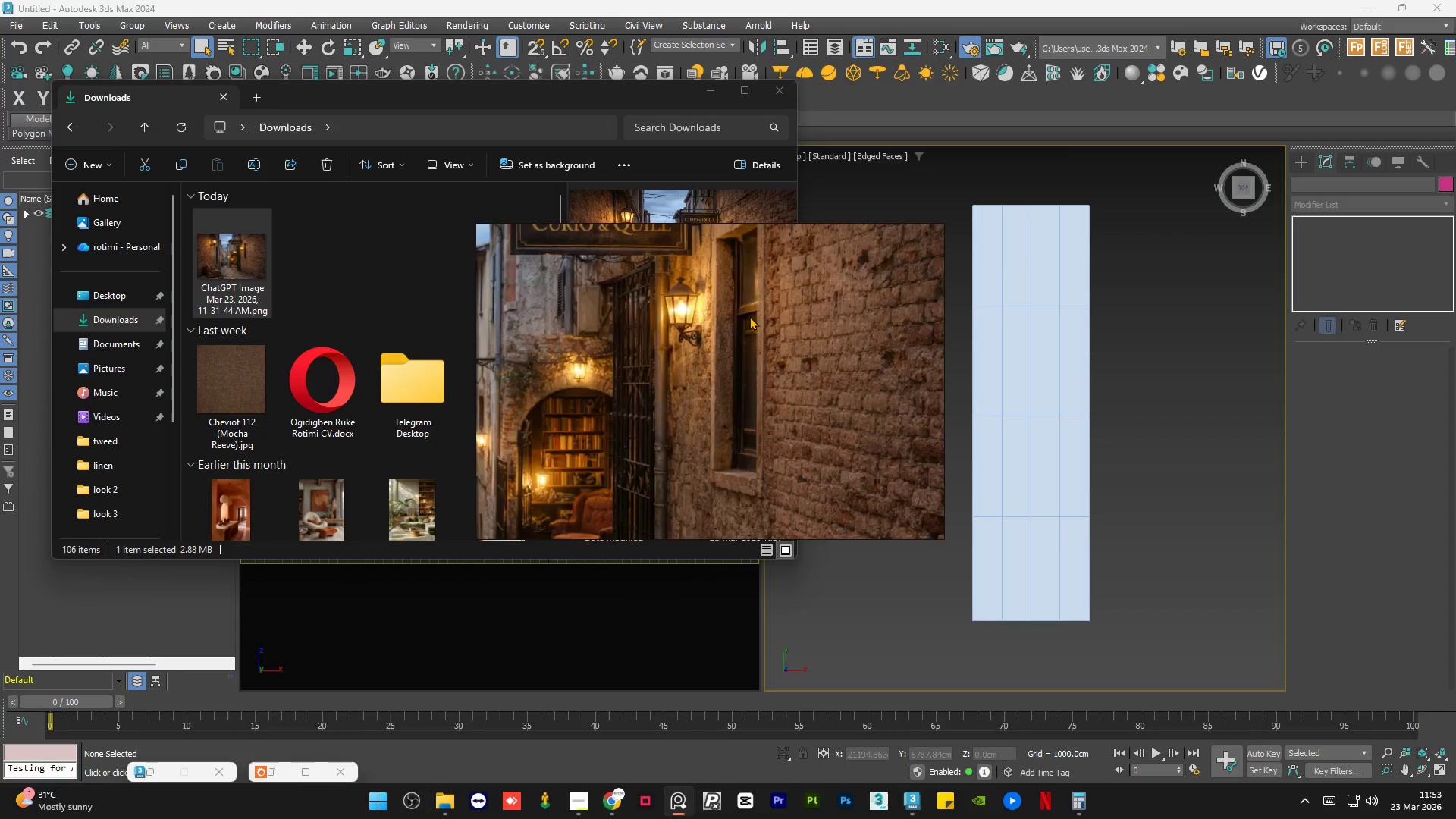 
scroll: coordinate [753, 324], scroll_direction: down, amount: 5.0
 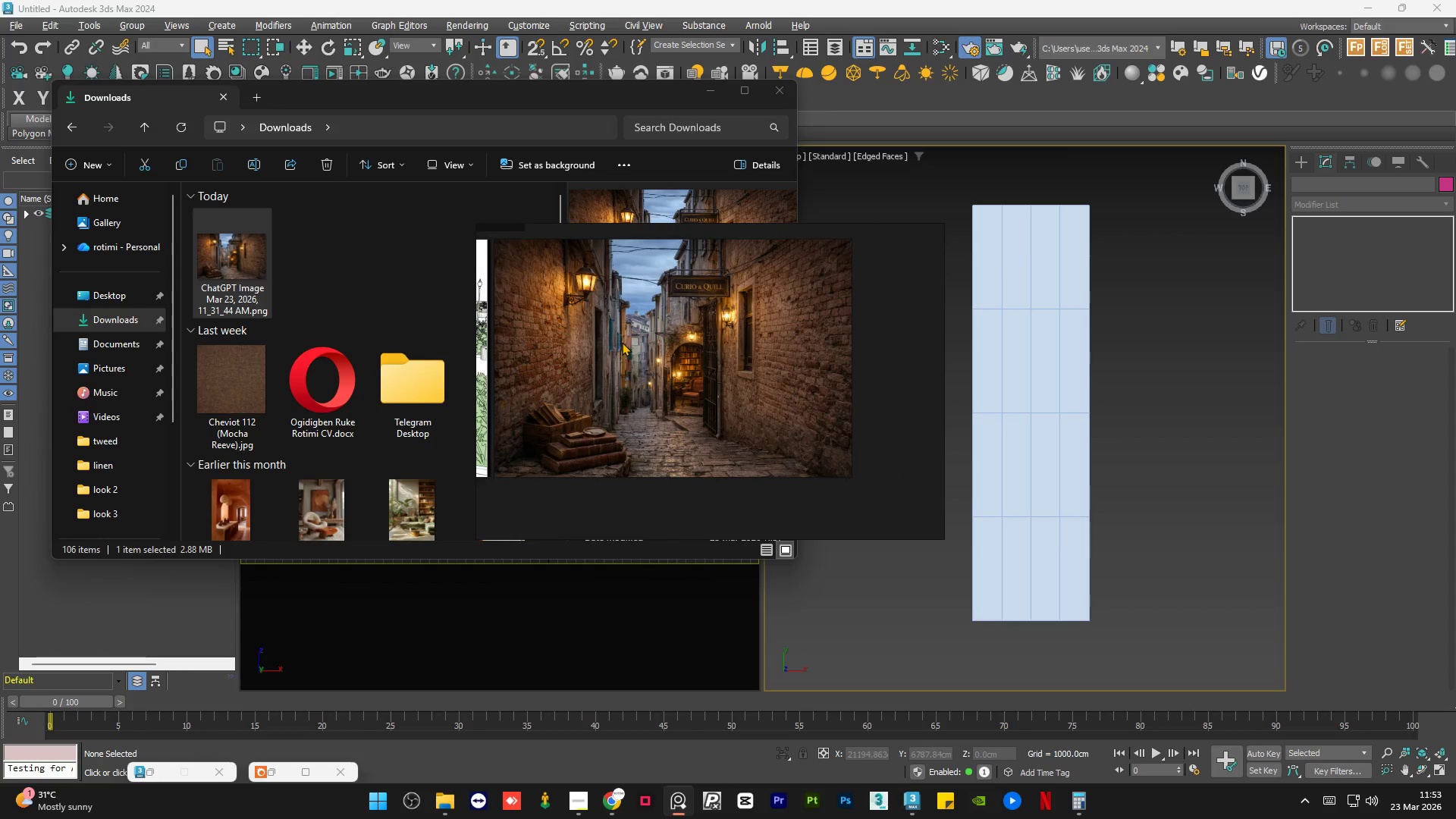 
scroll: coordinate [594, 364], scroll_direction: up, amount: 2.0
 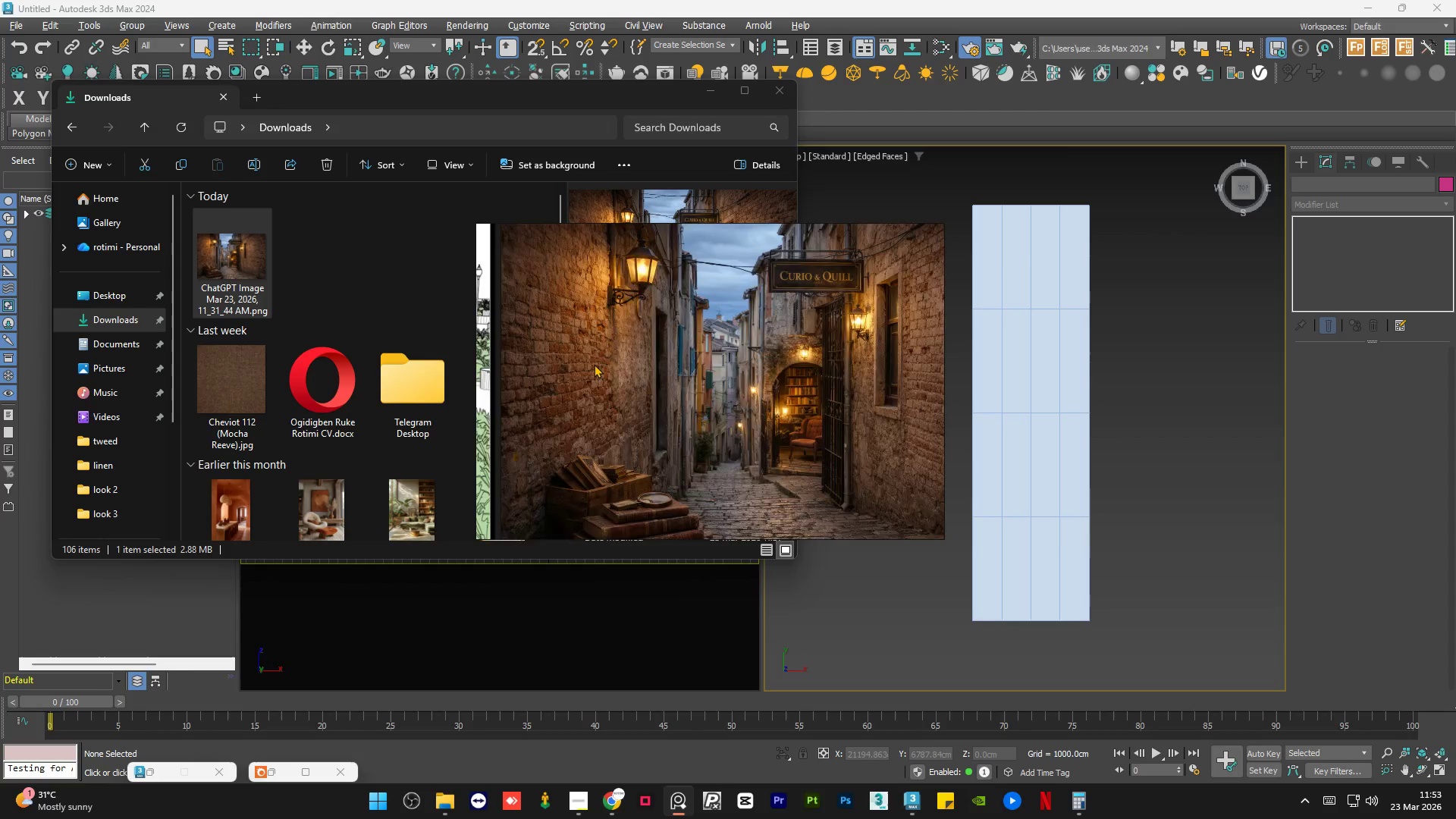 
scroll: coordinate [594, 364], scroll_direction: down, amount: 2.0
 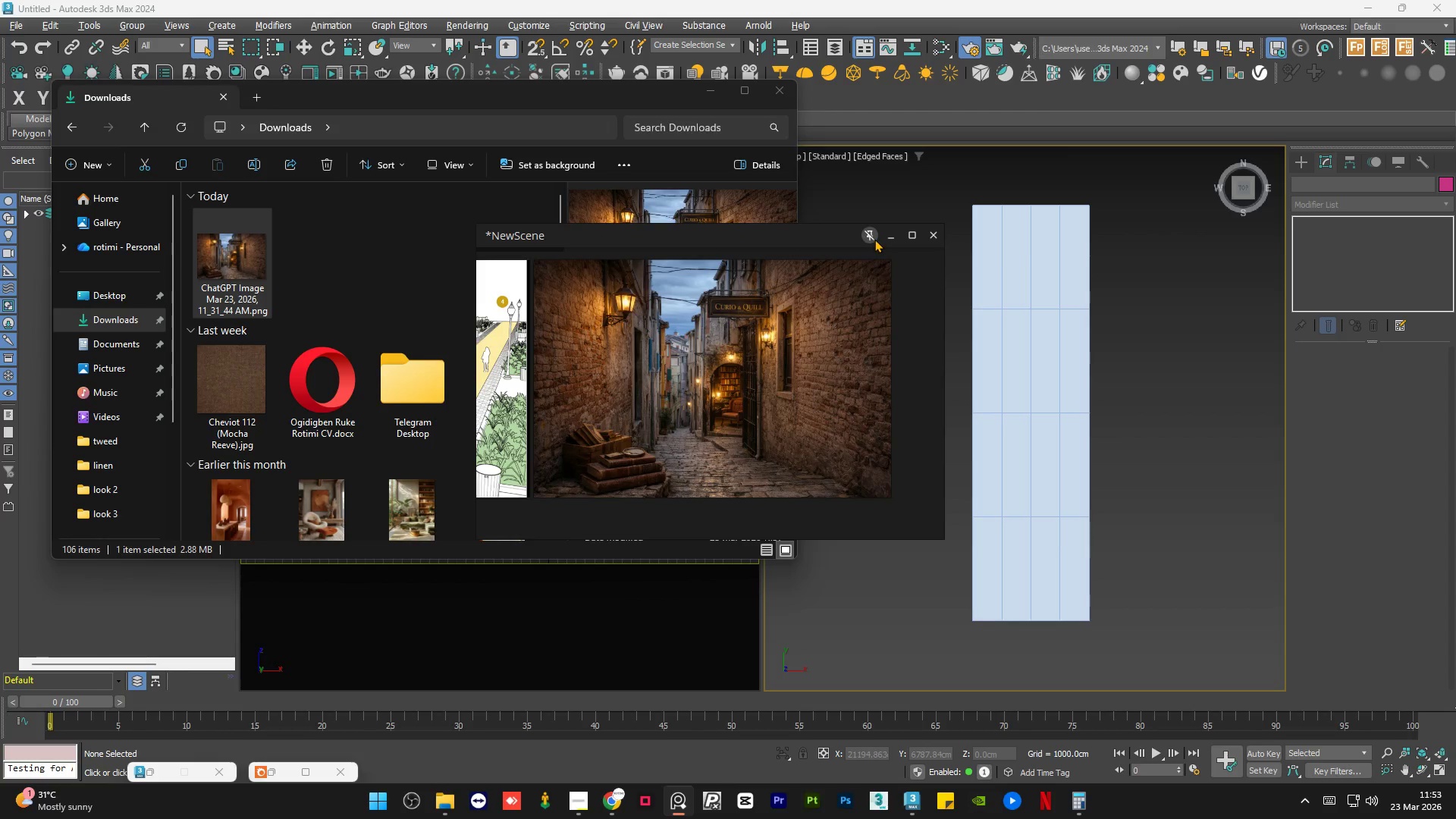 
left_click([888, 237])
 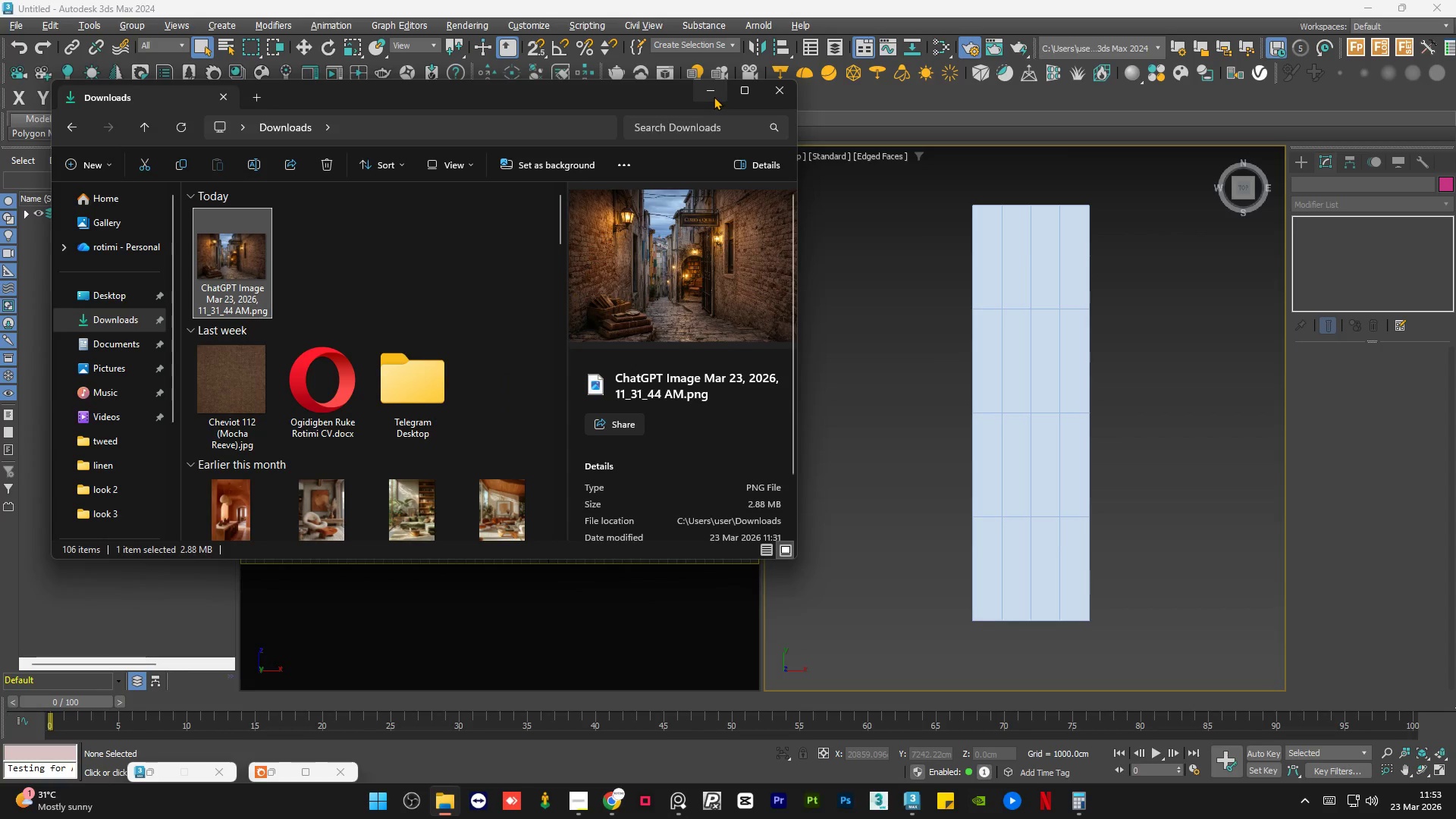 
left_click([714, 96])
 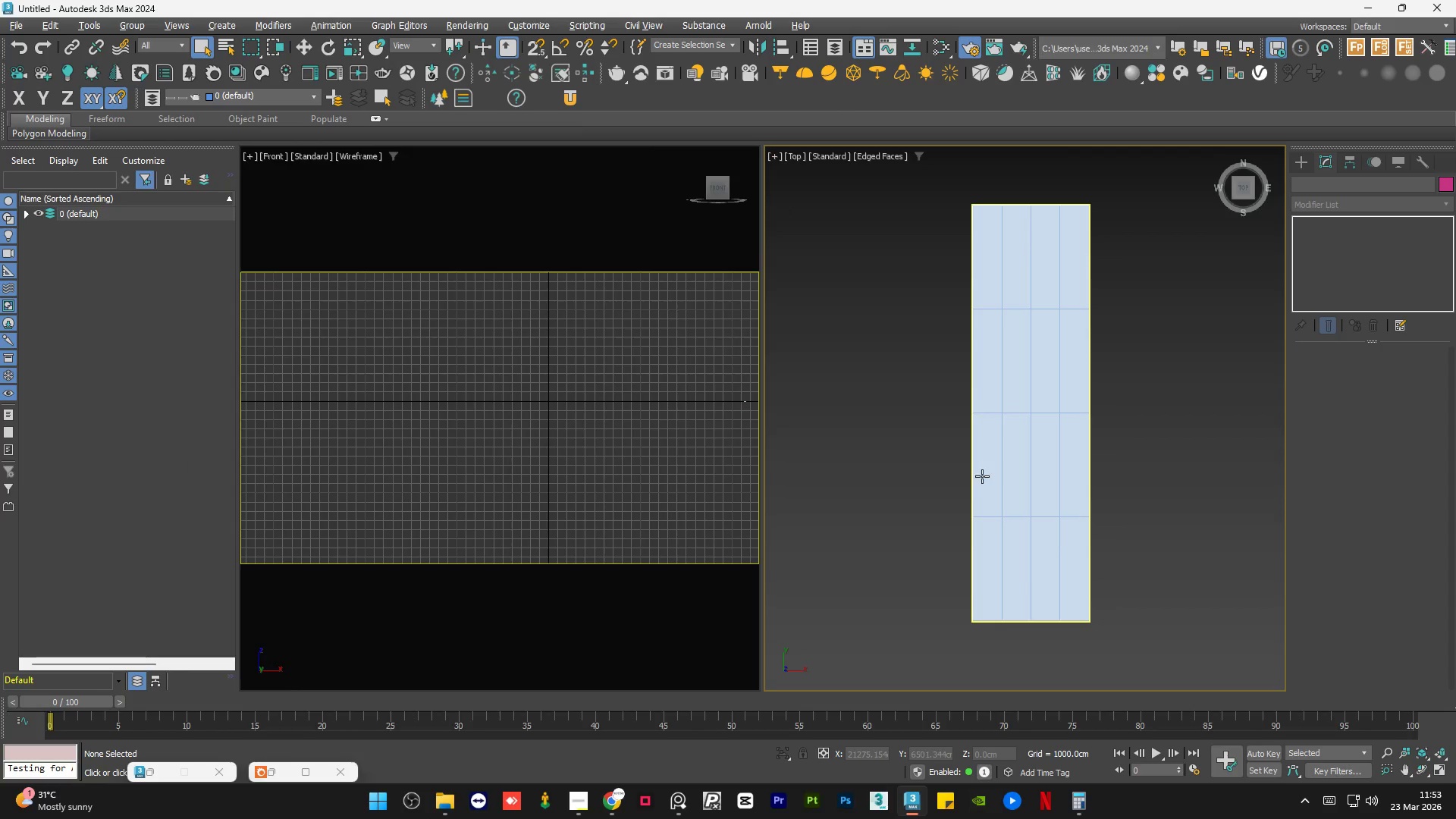 
left_click([1006, 469])
 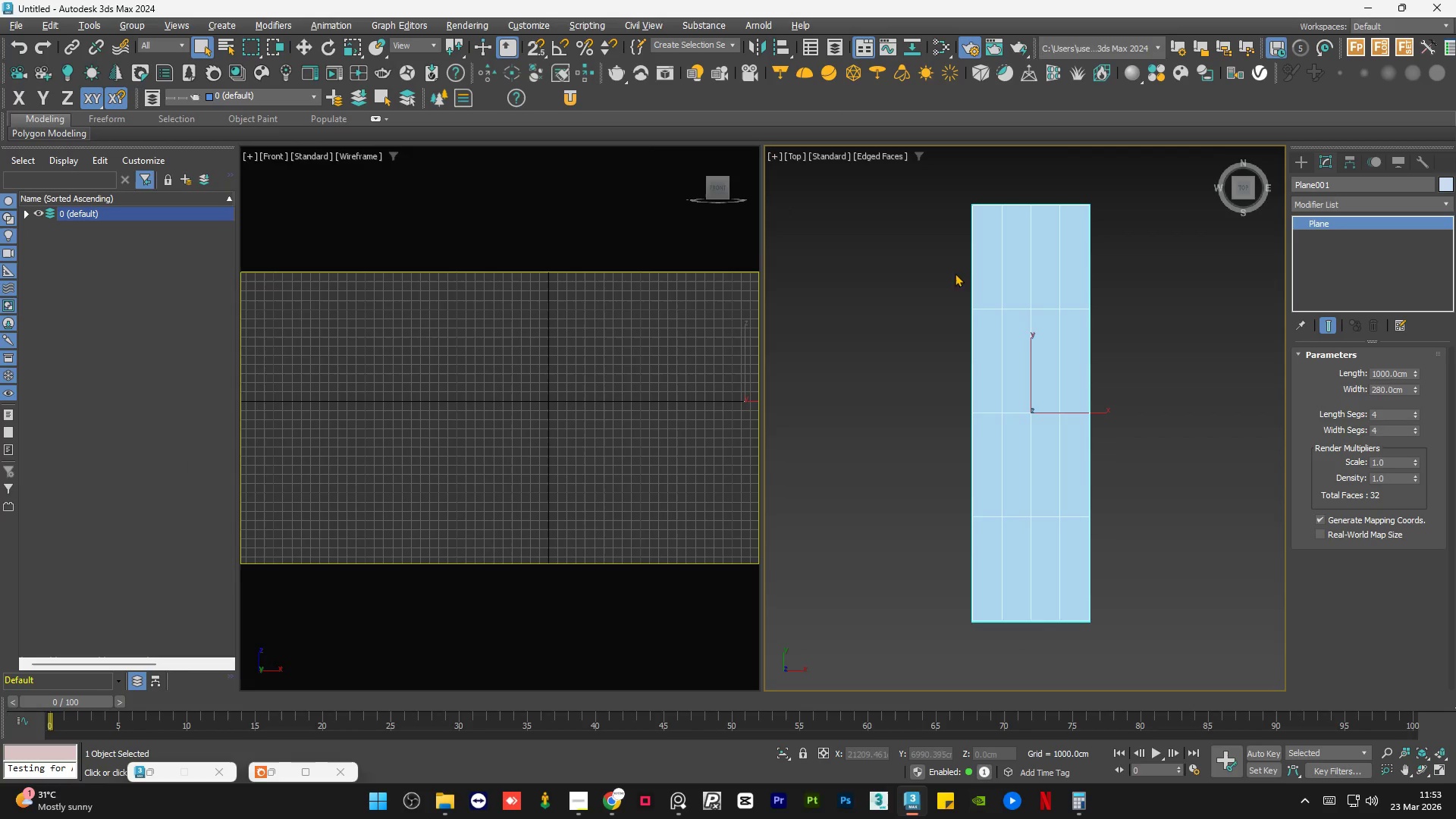 
wait(8.66)
 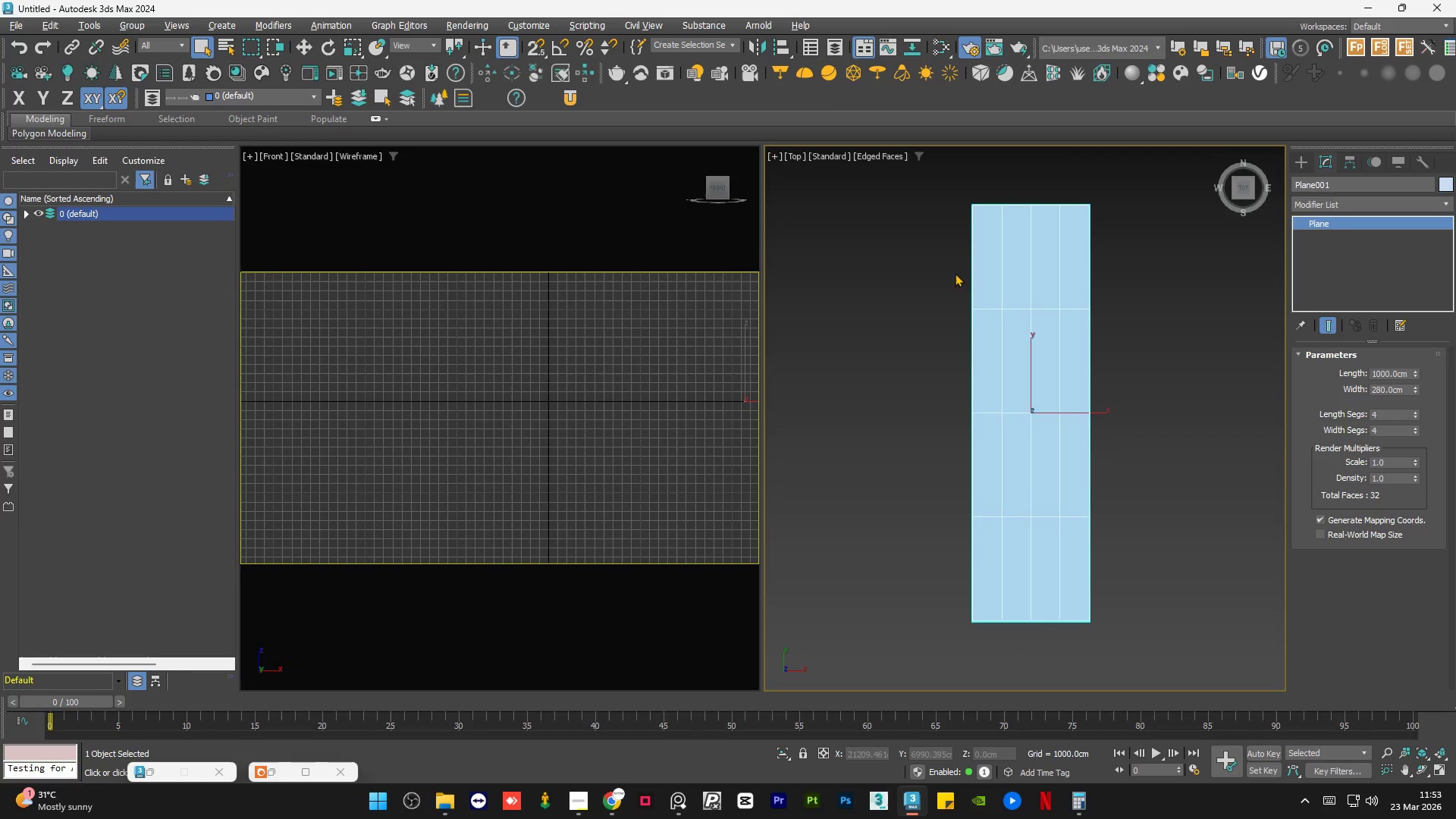 
left_click([907, 444])
 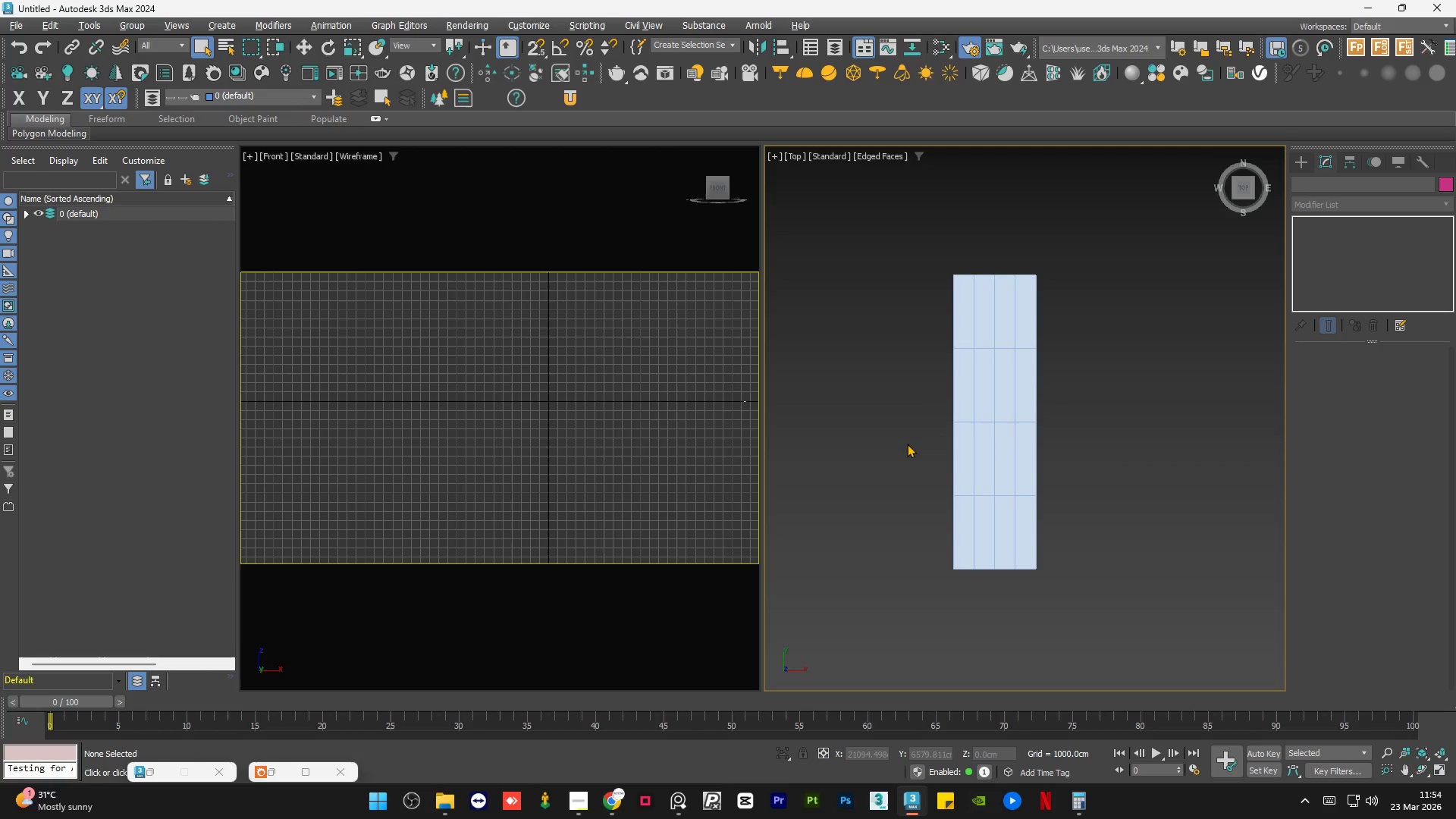 
left_click([984, 420])
 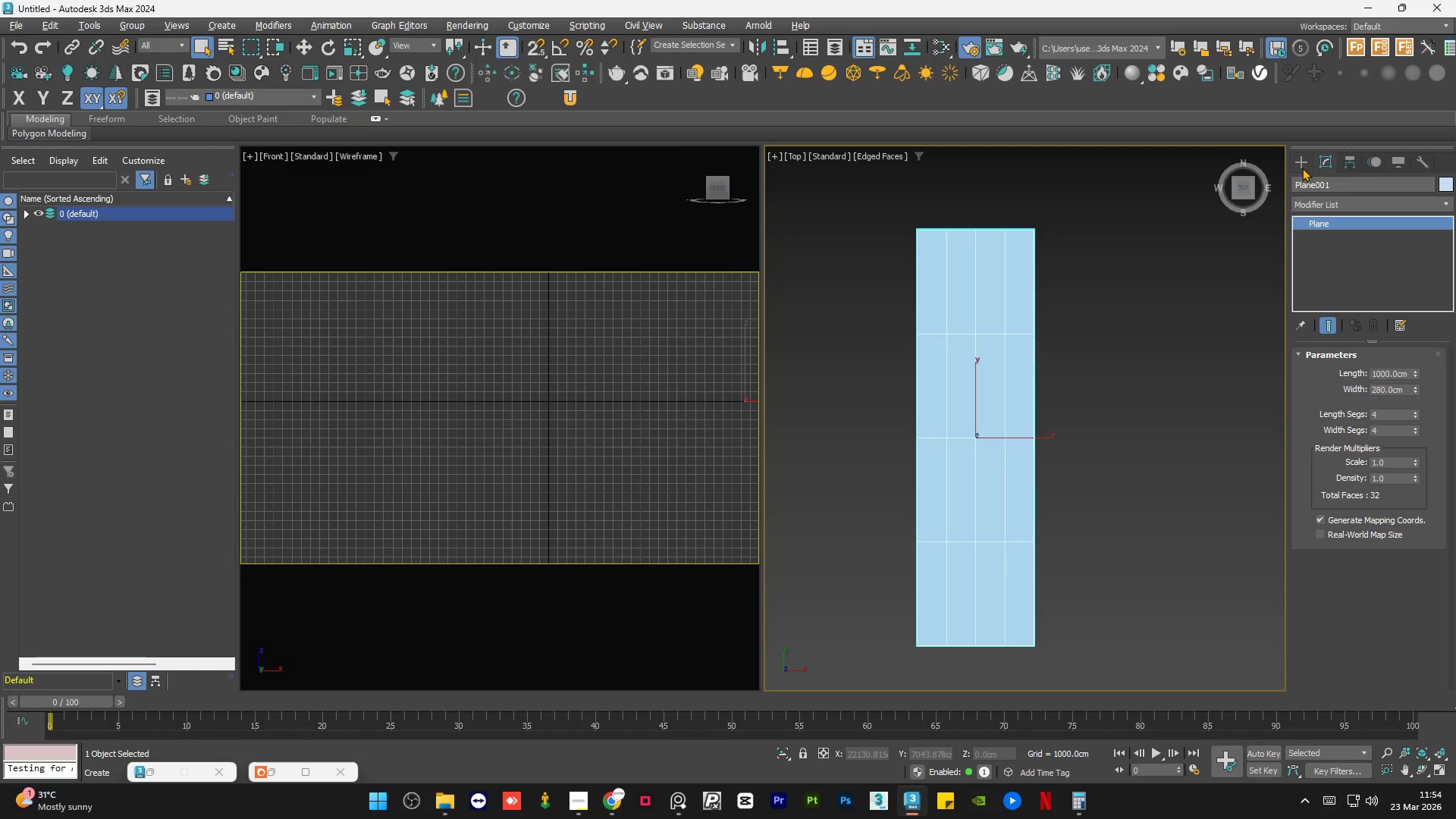 
scroll: coordinate [1040, 384], scroll_direction: none, amount: 0.0
 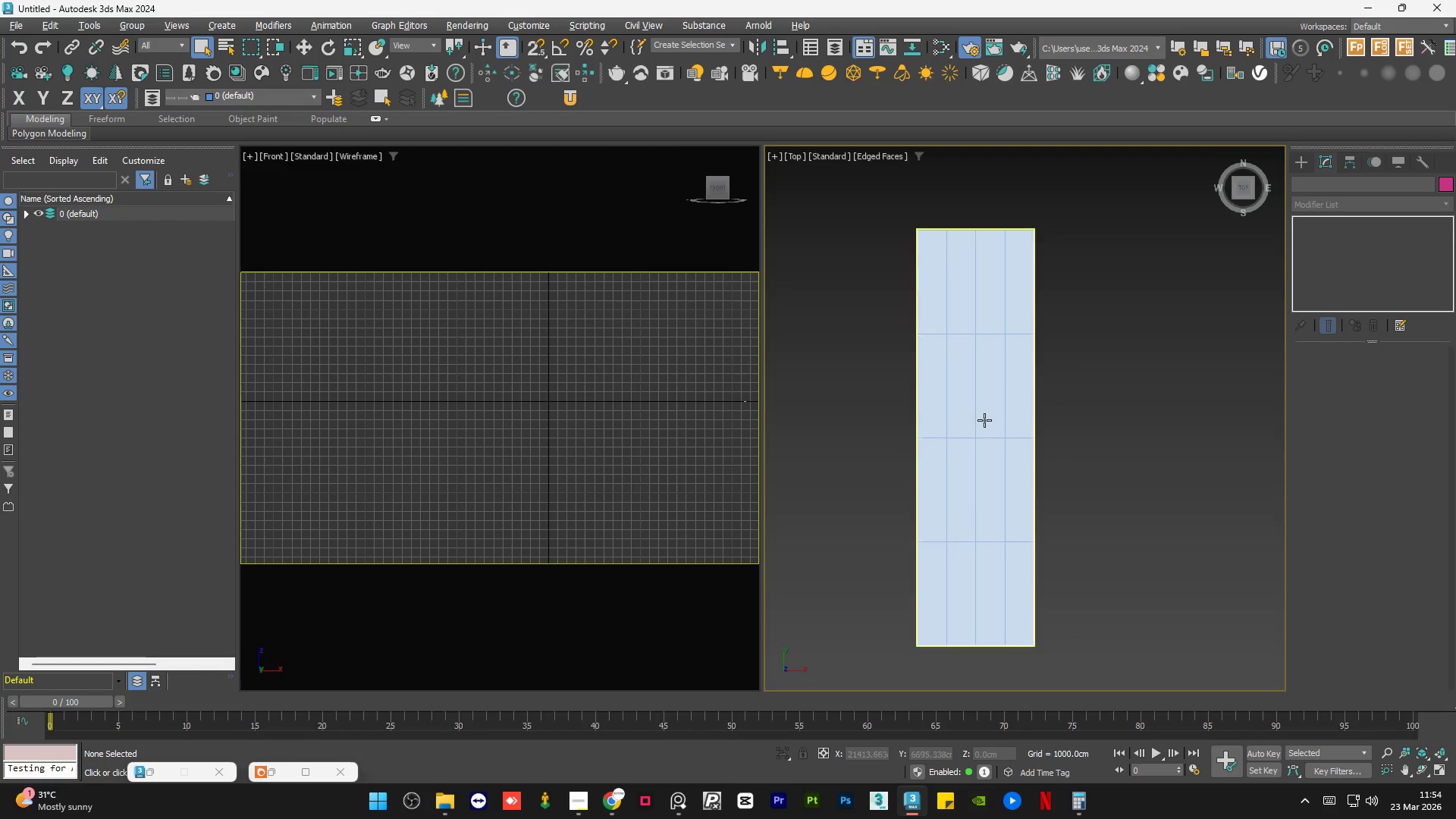 
left_click([613, 795])
 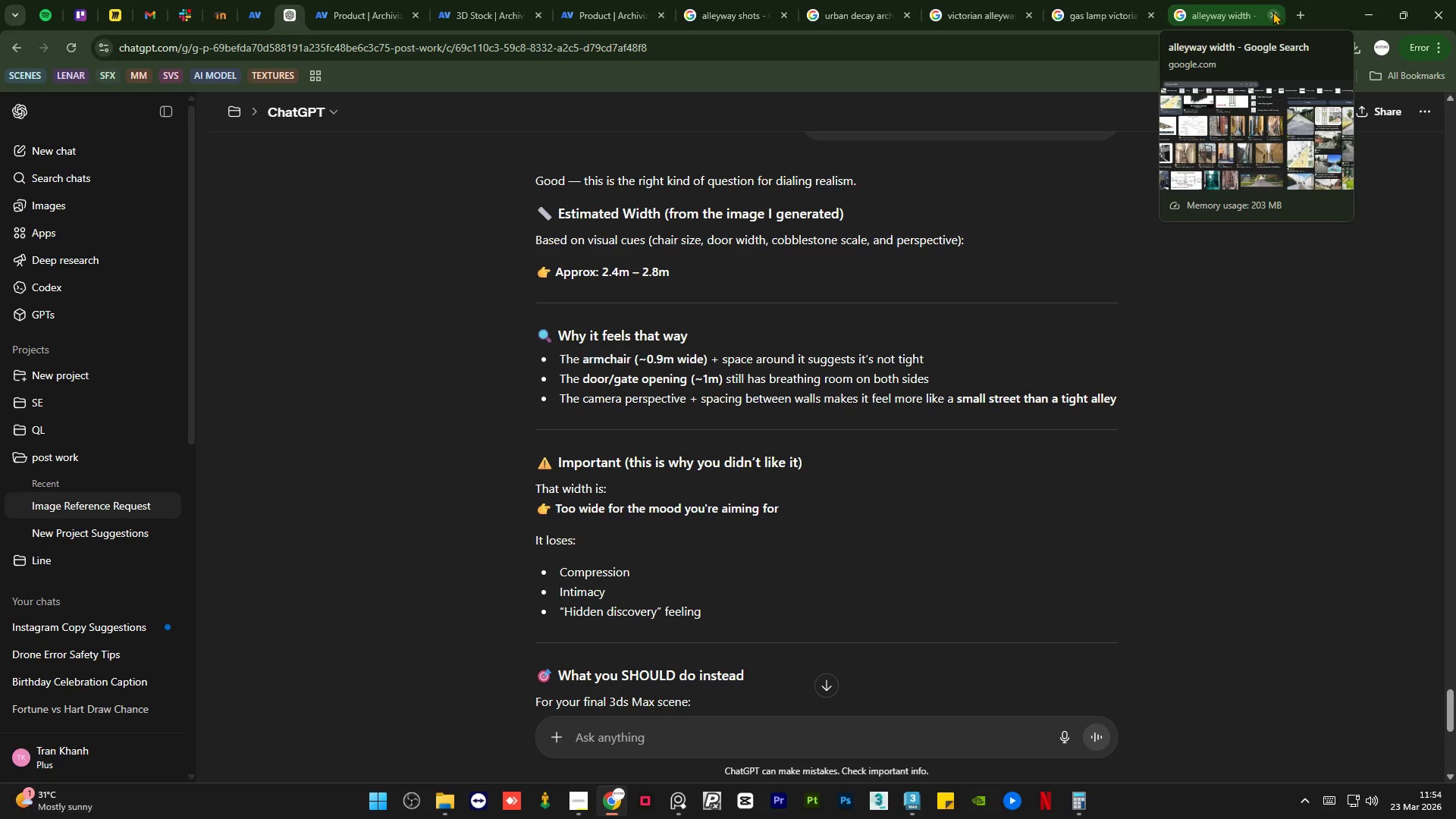 
wait(5.88)
 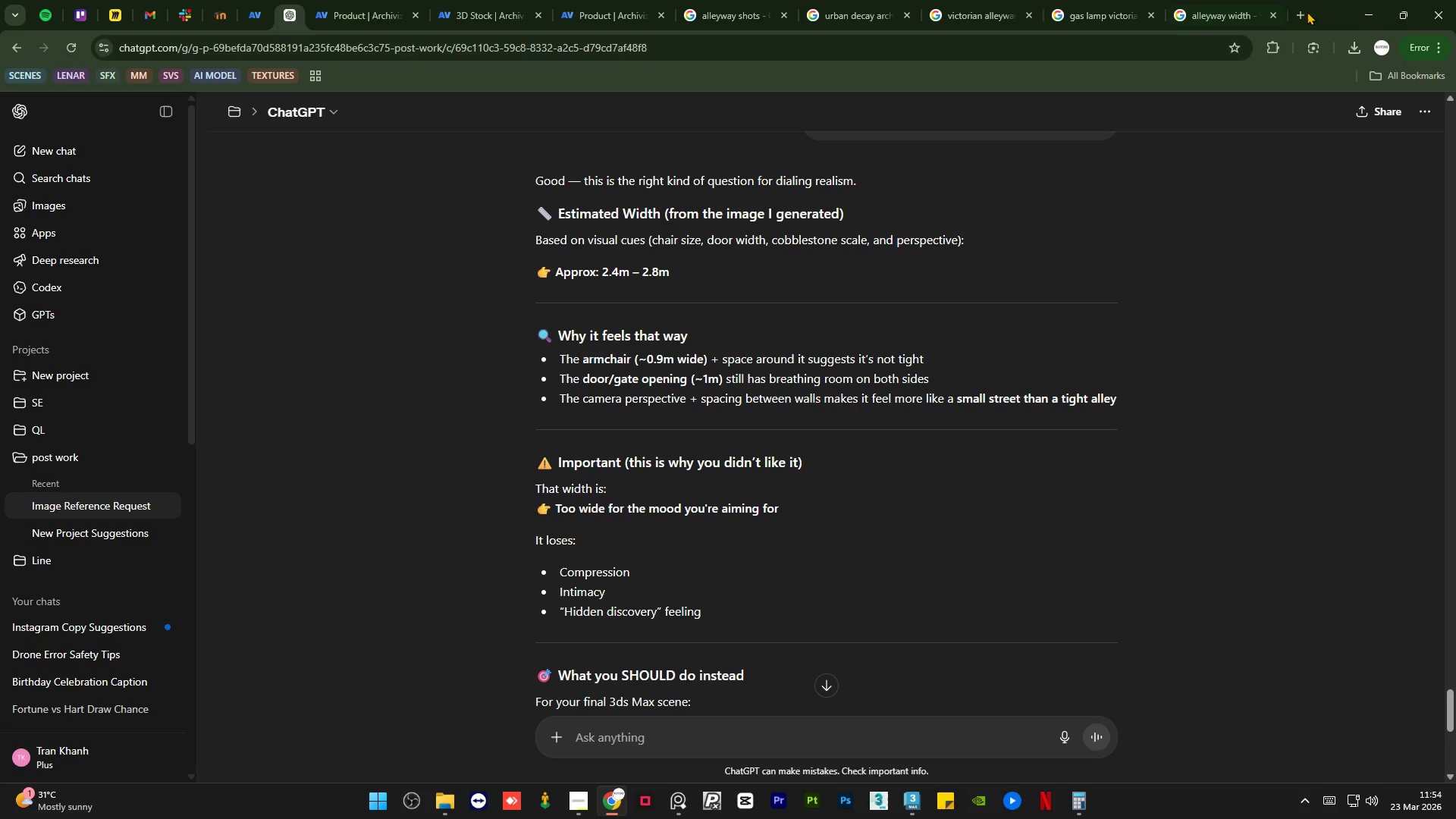 
left_click([1240, 13])
 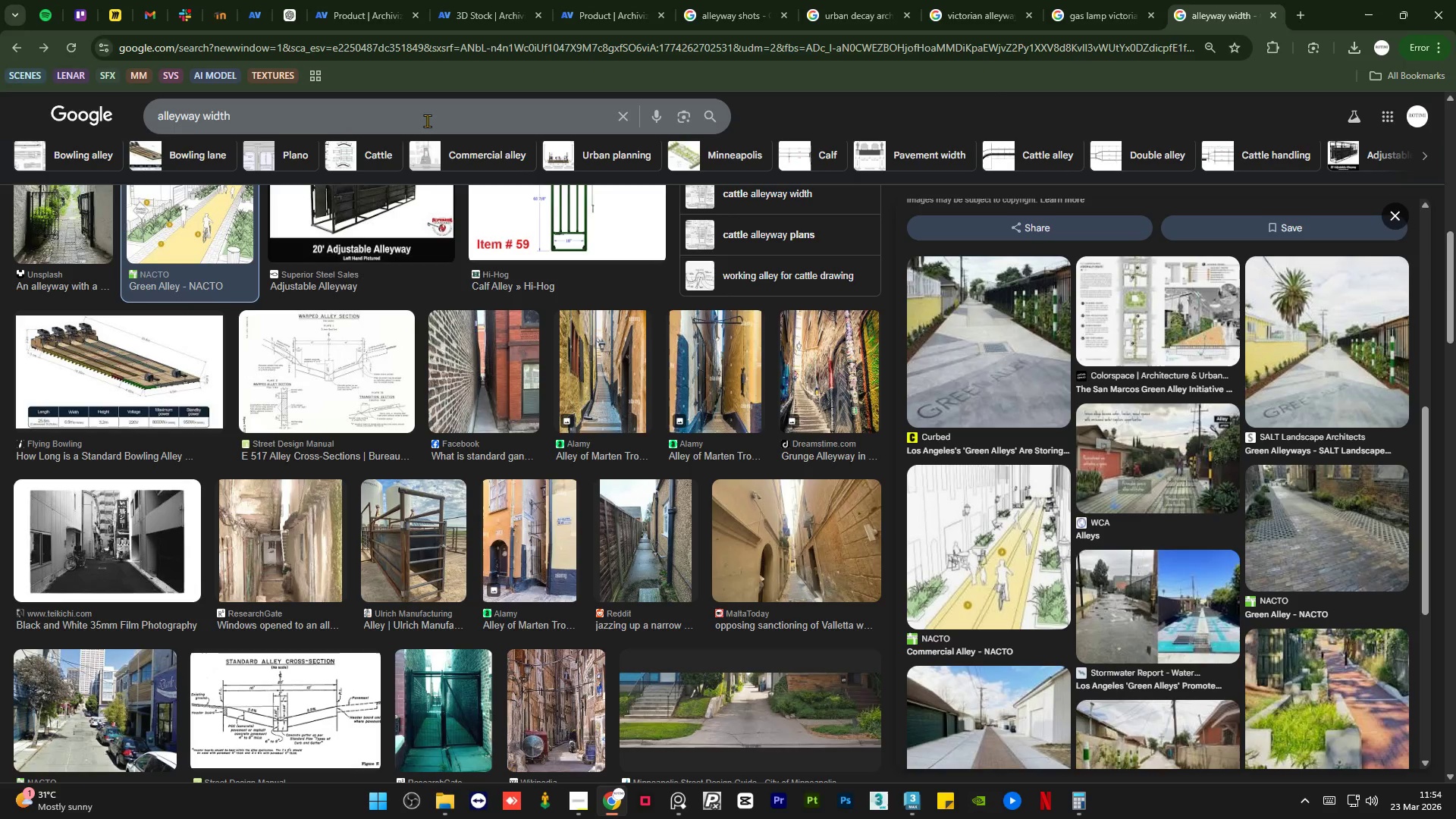 
left_click([430, 117])
 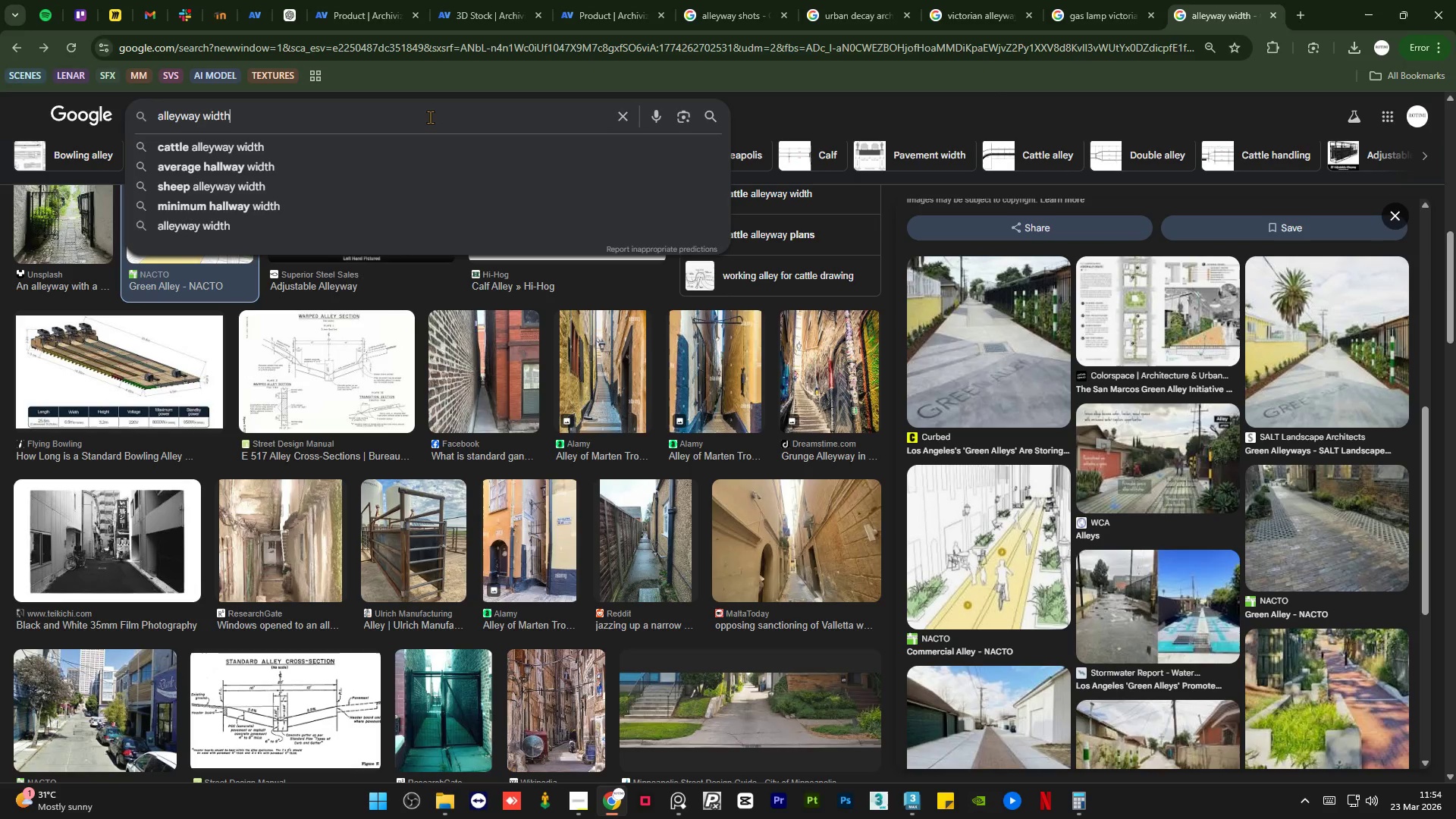 
hold_key(key=Backspace, duration=0.56)
 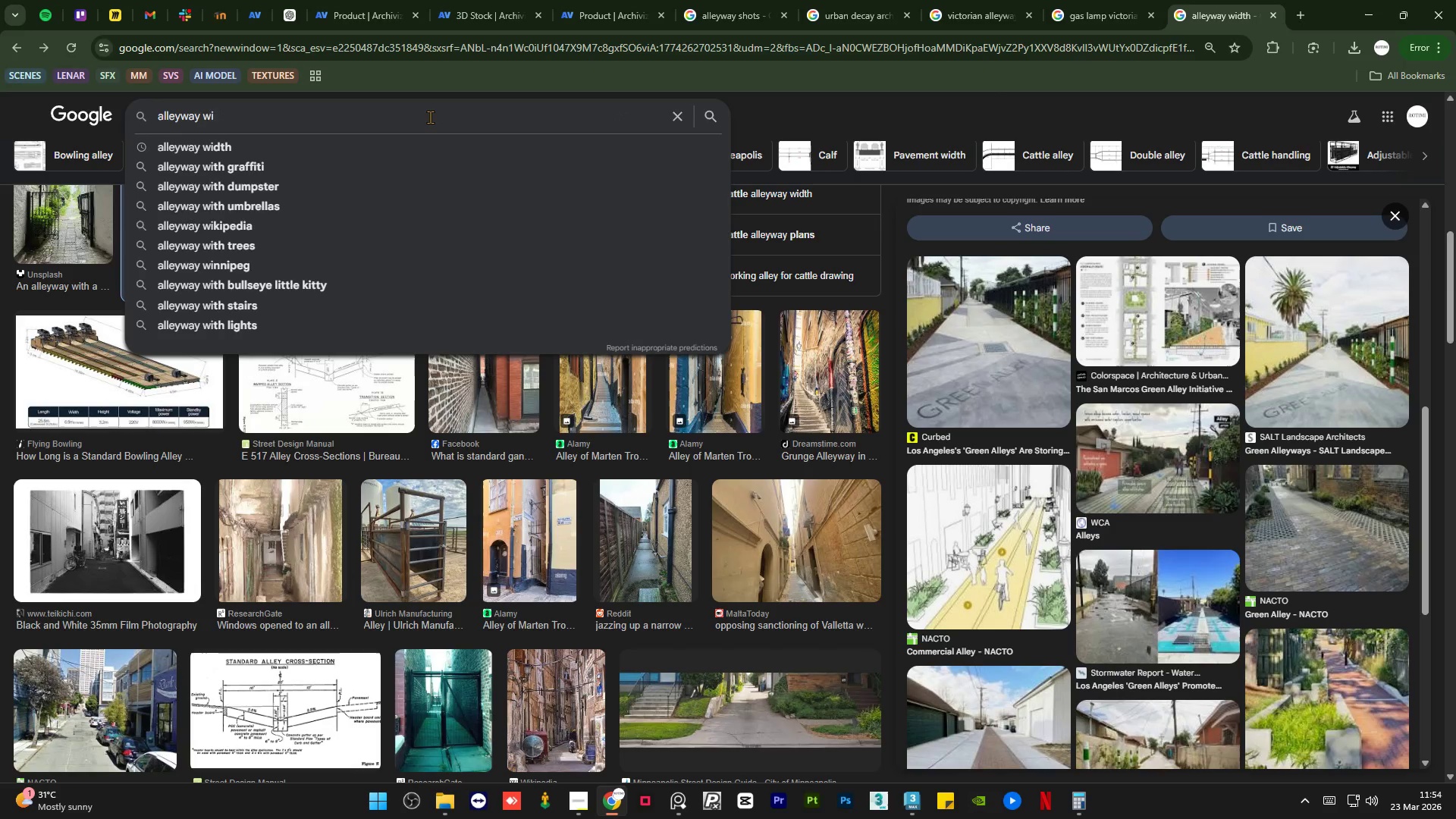 
key(Backspace)
key(Backspace)
type(fence height)
 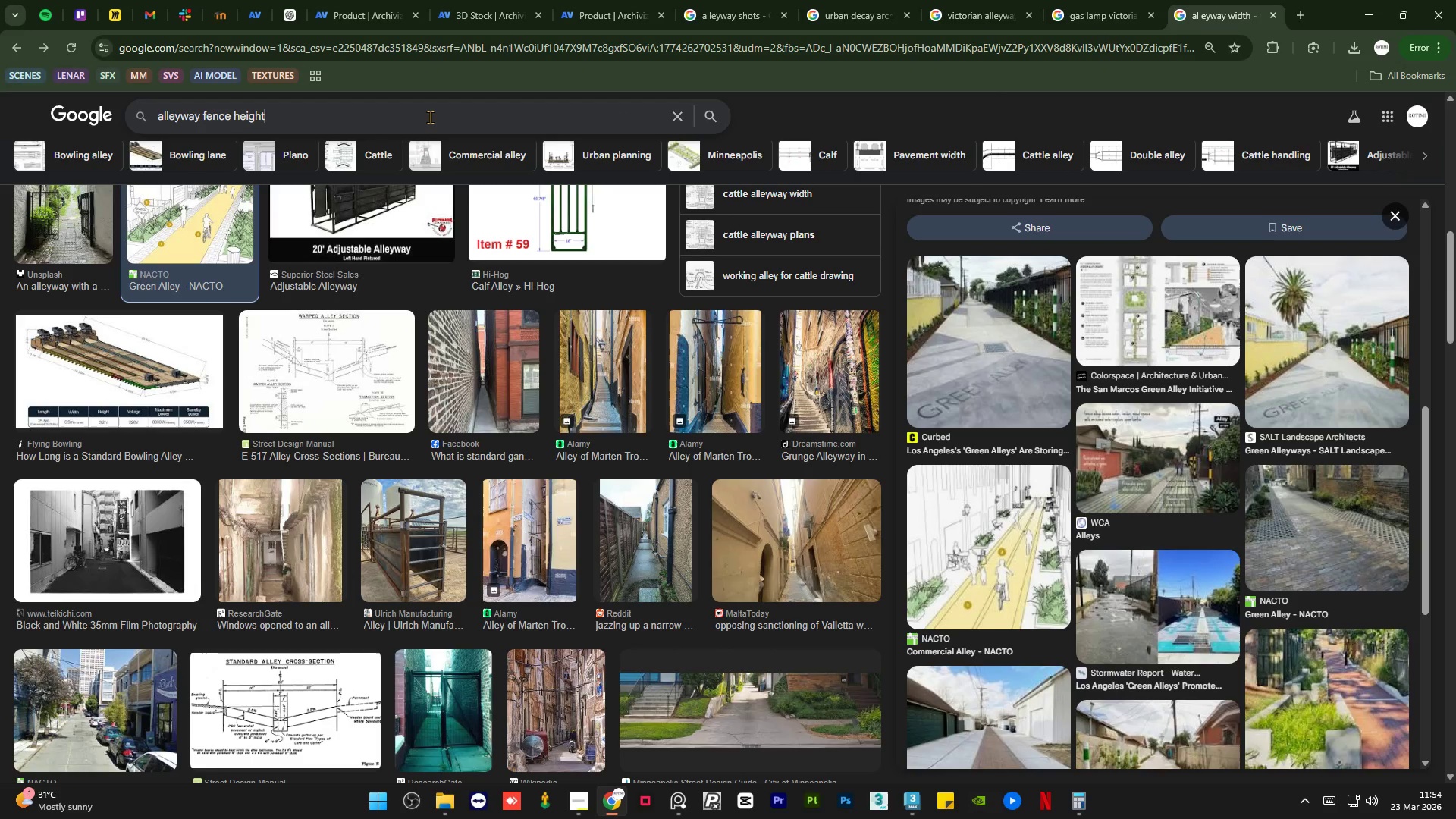 
key(Enter)
 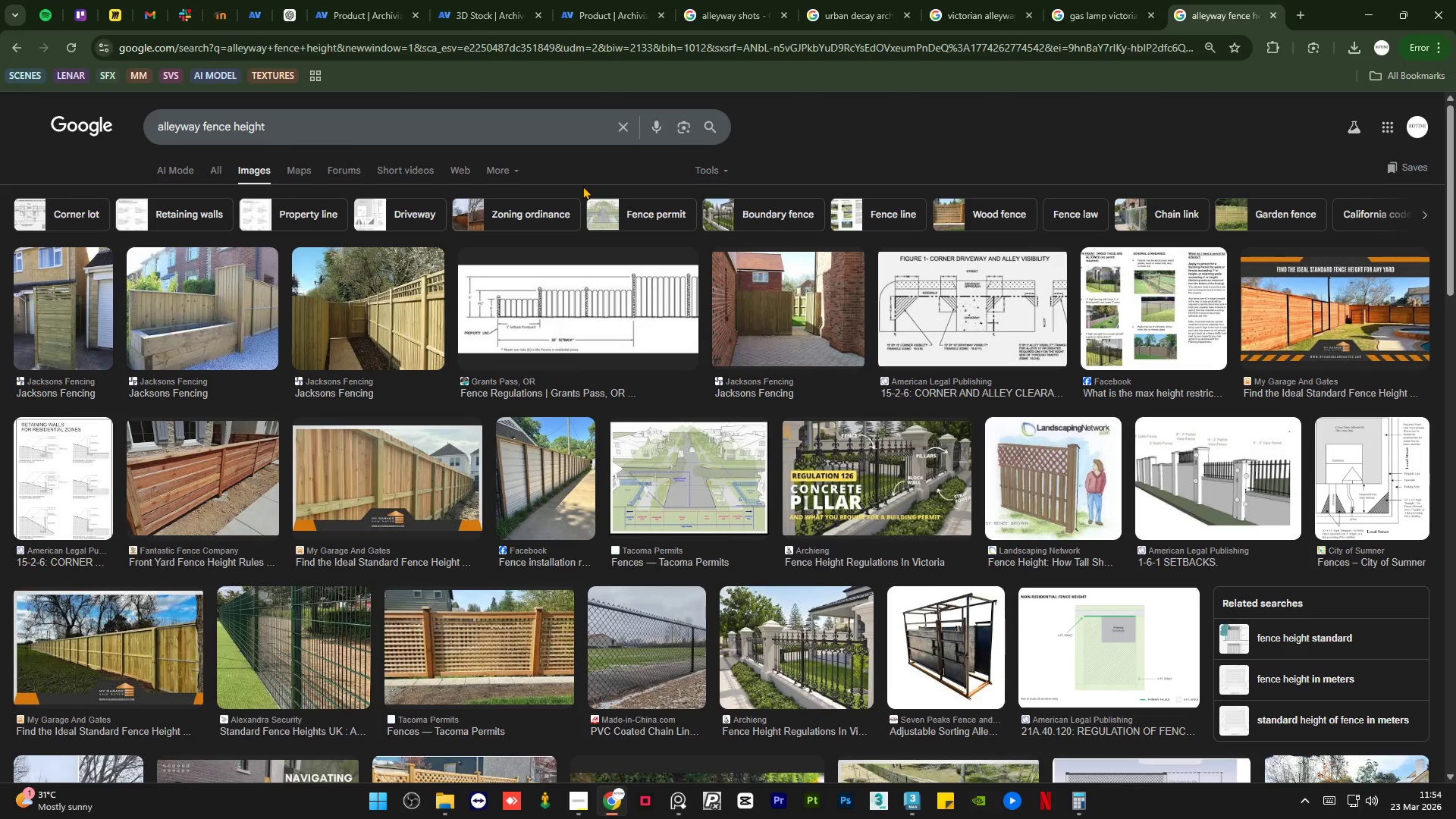 
wait(5.45)
 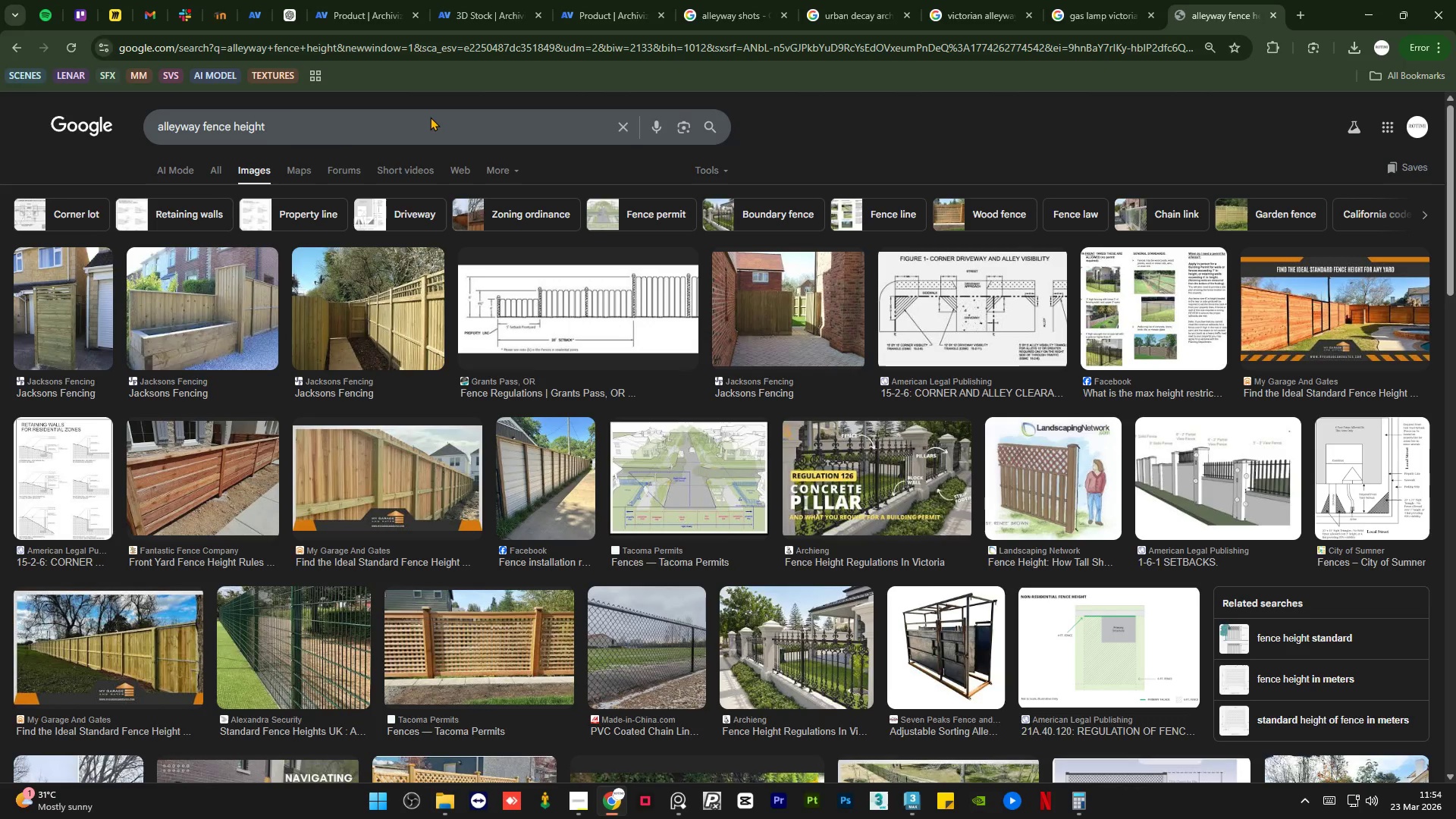 
left_click([1208, 483])
 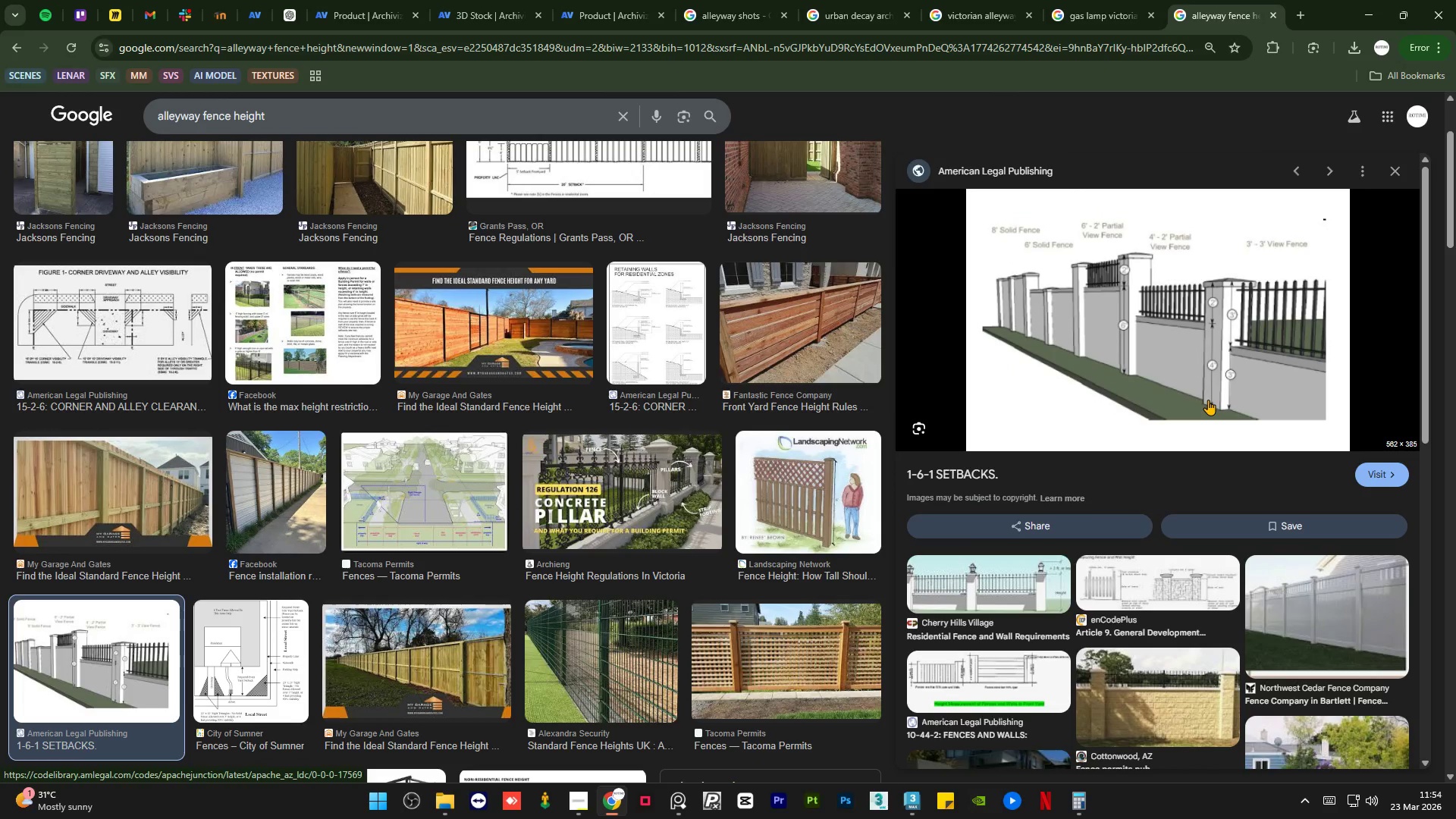 
wait(10.81)
 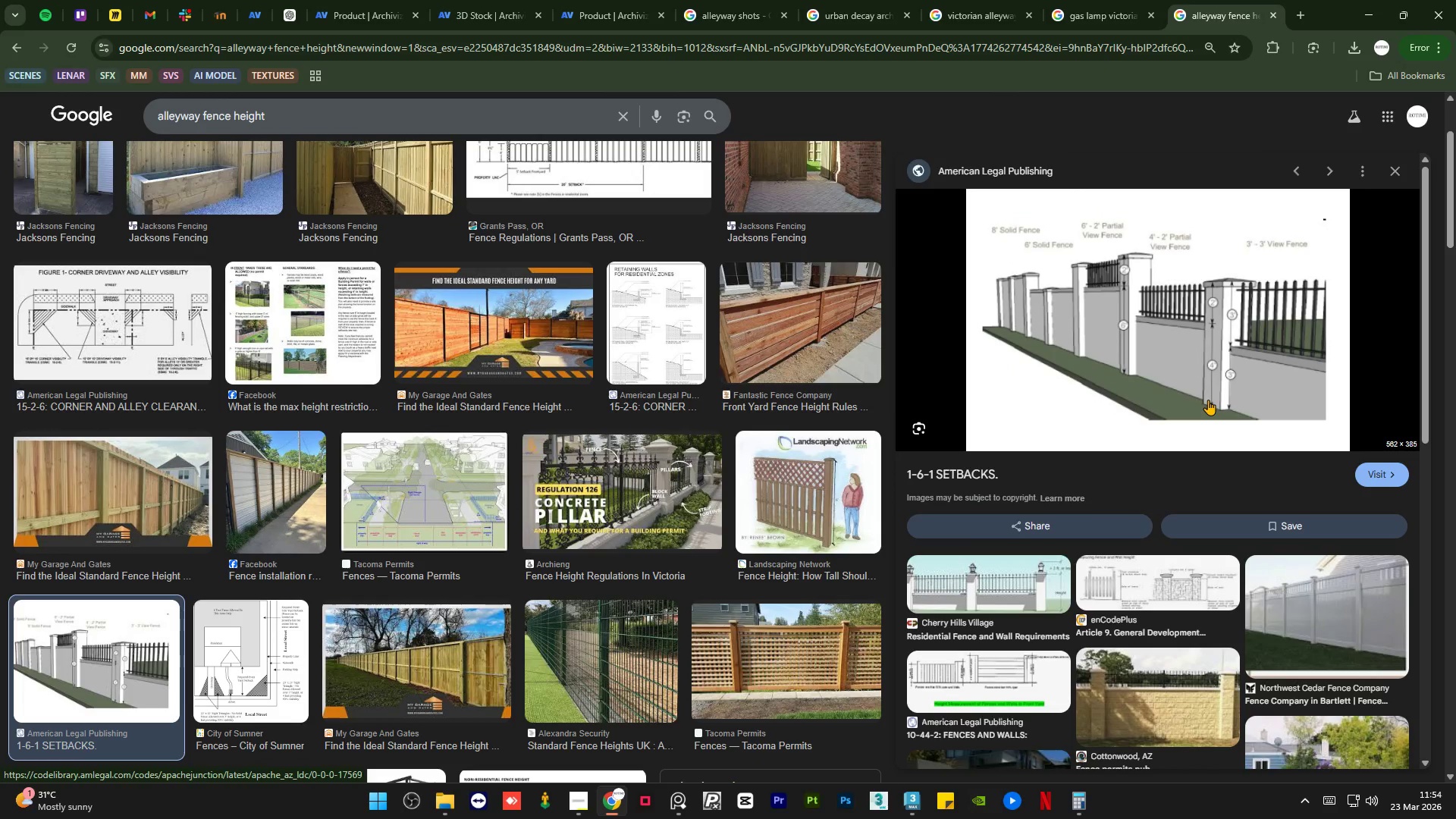 
left_click([1395, 168])
 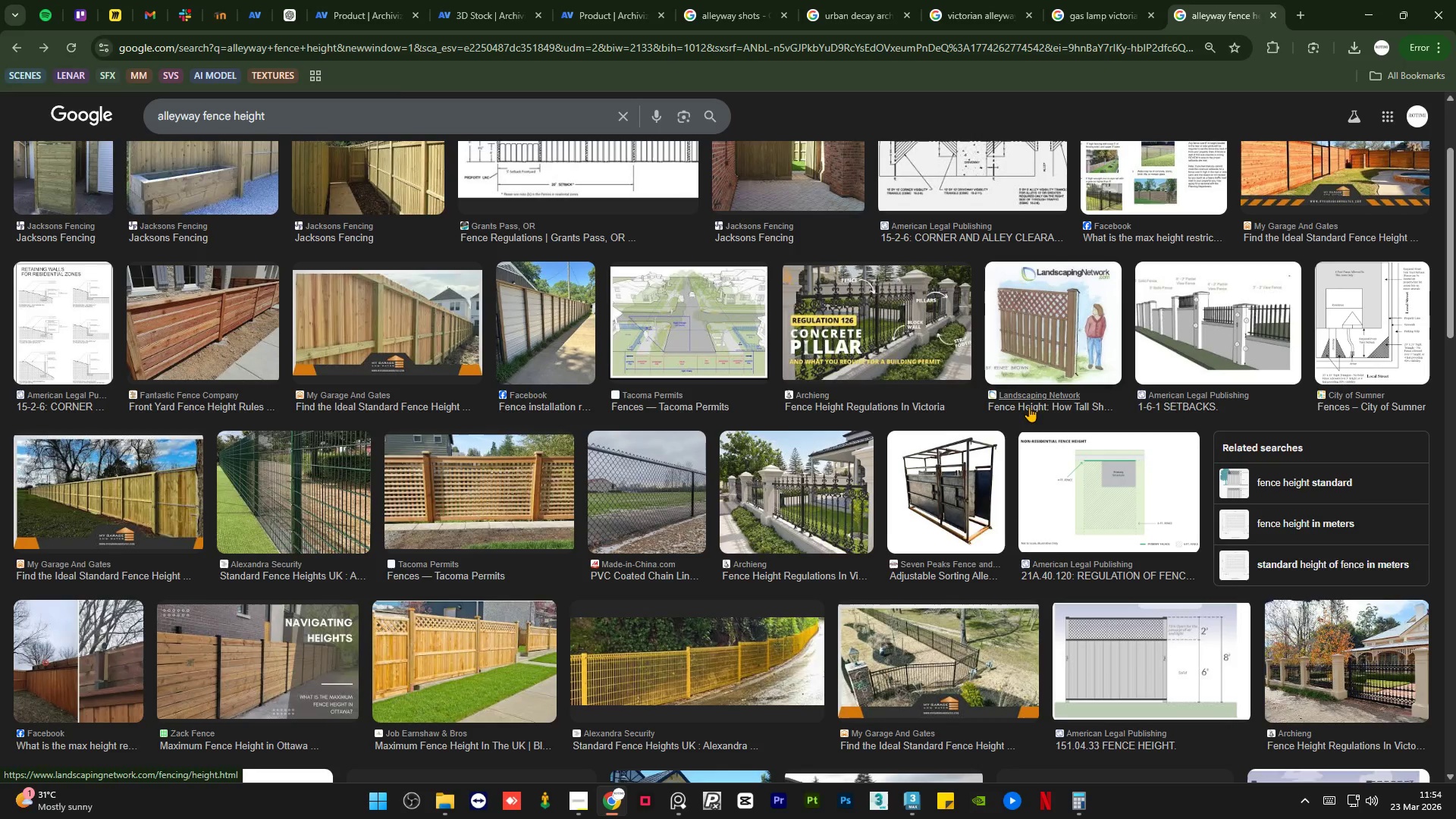 
scroll: coordinate [1029, 406], scroll_direction: down, amount: 2.0
 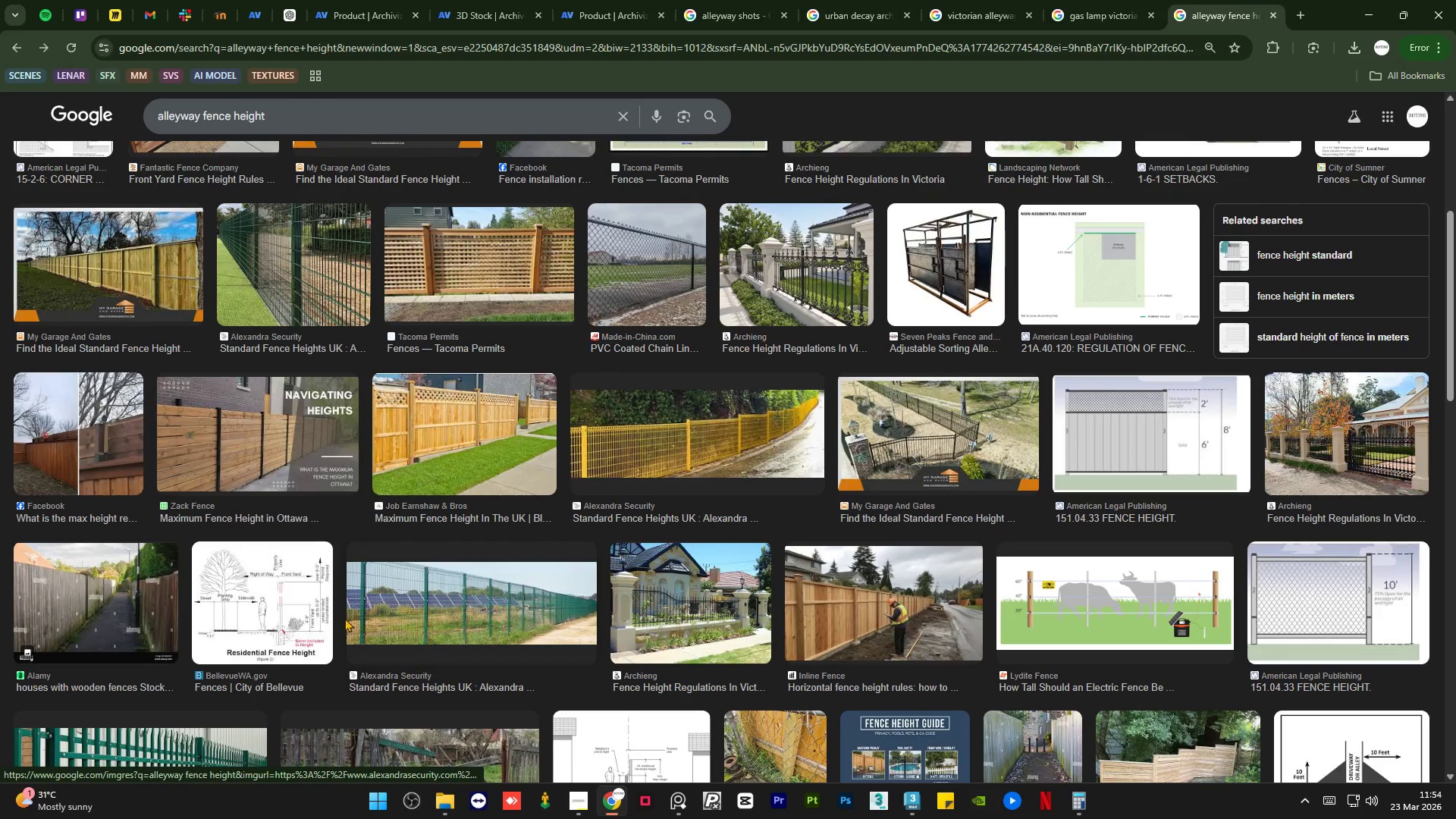 
left_click([292, 612])
 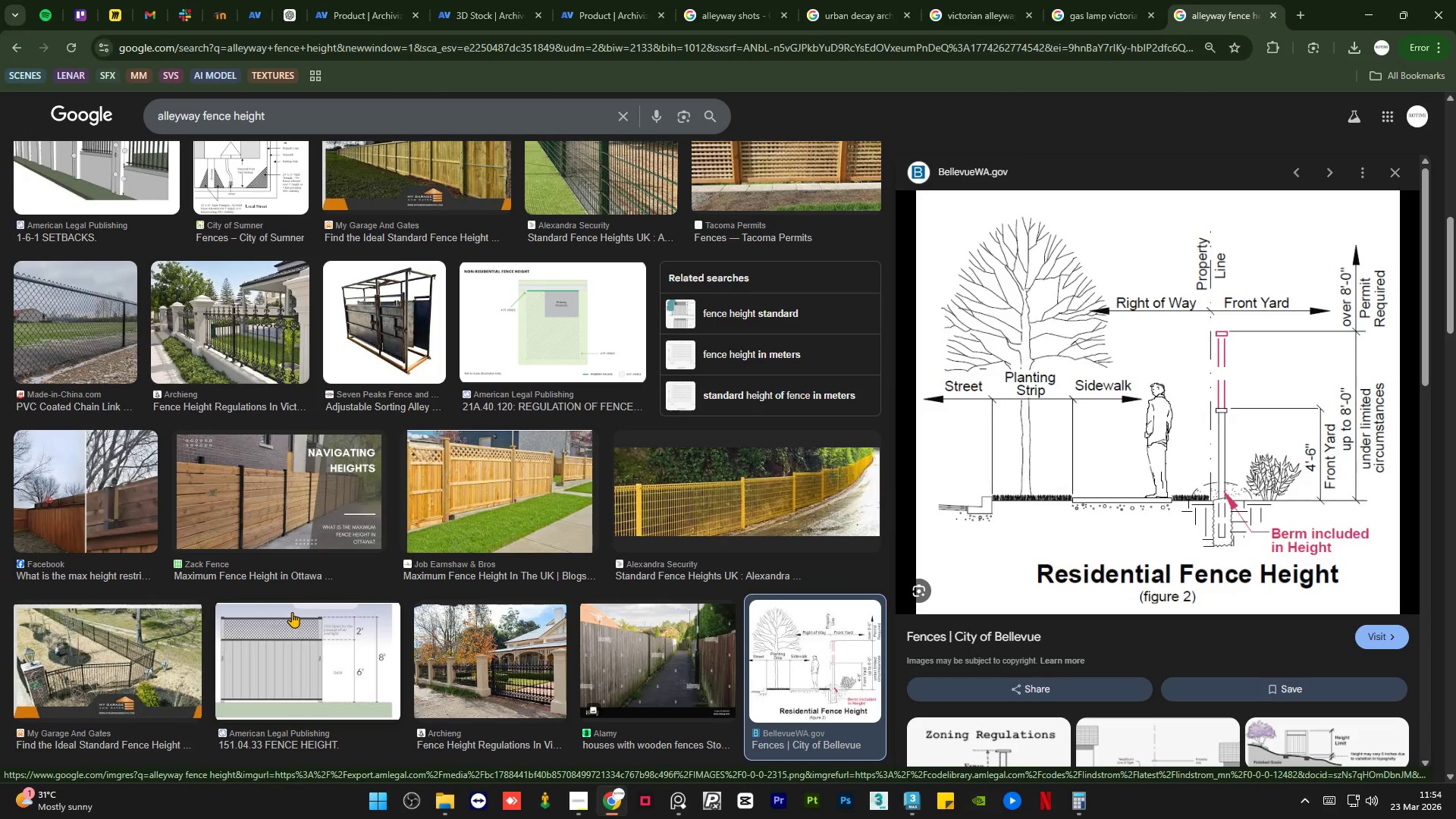 
wait(14.58)
 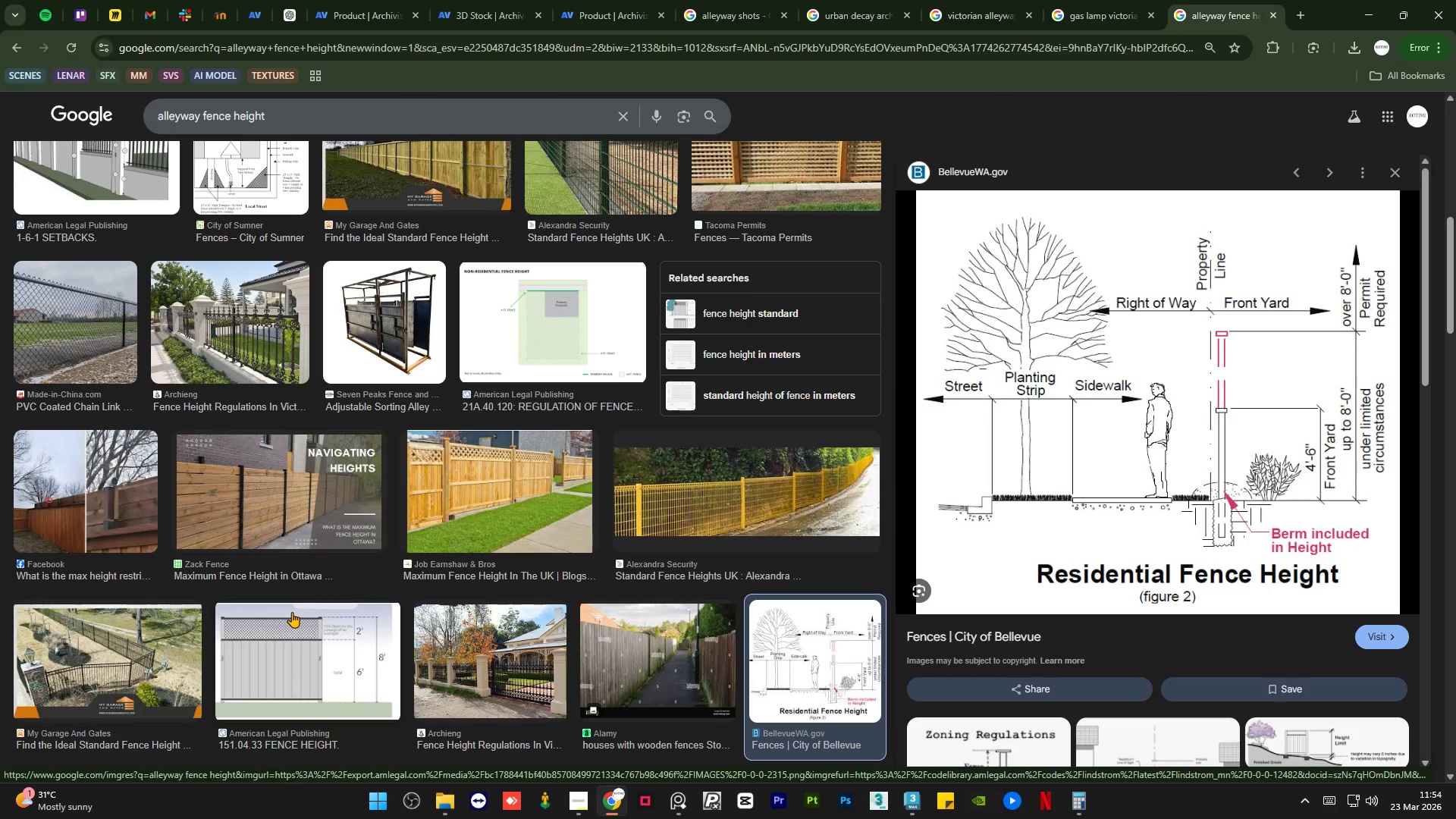 
left_click_drag(start_coordinate=[1300, 439], to_coordinate=[1319, 477])
 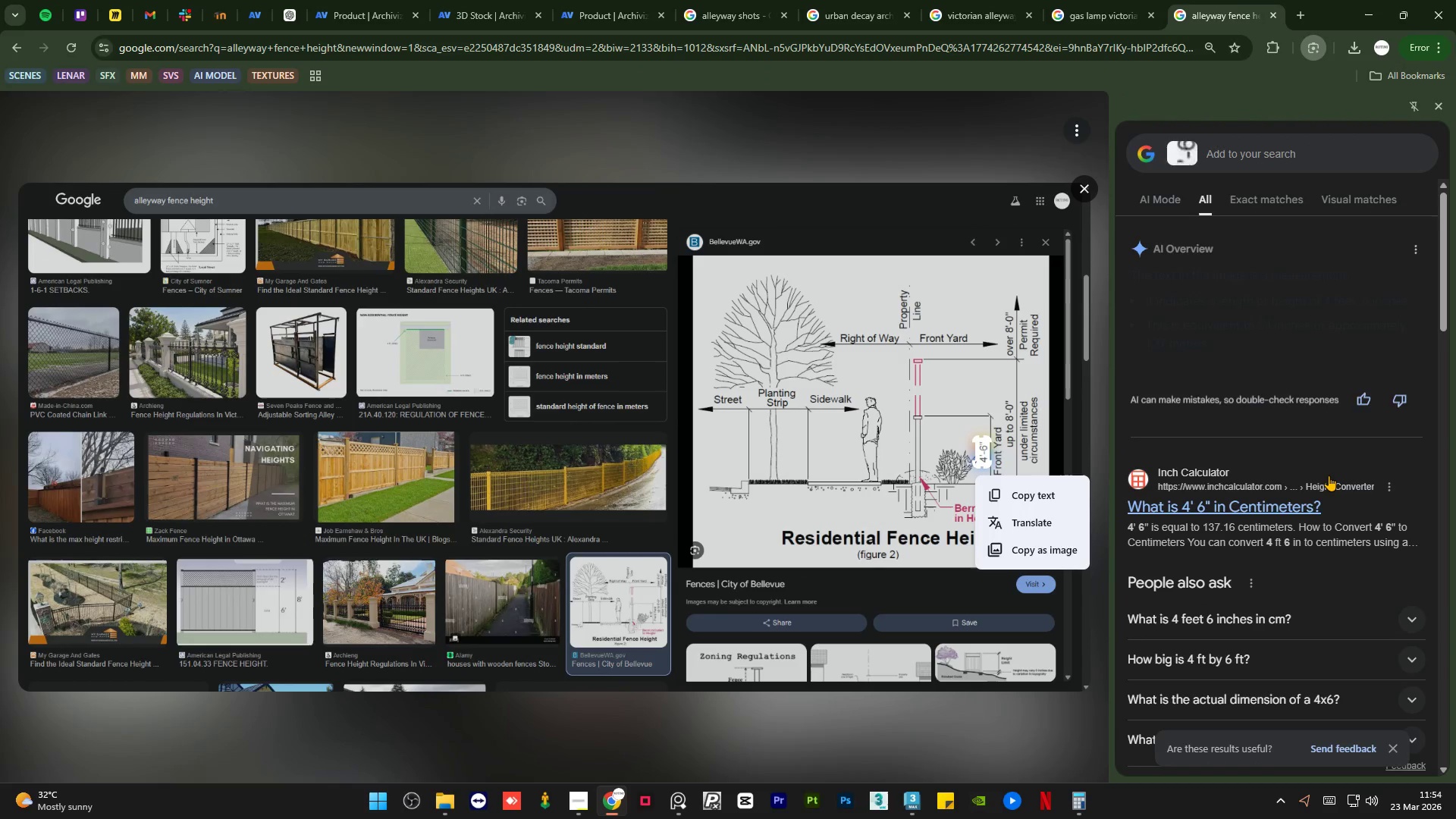 
mouse_move([1052, 425])
 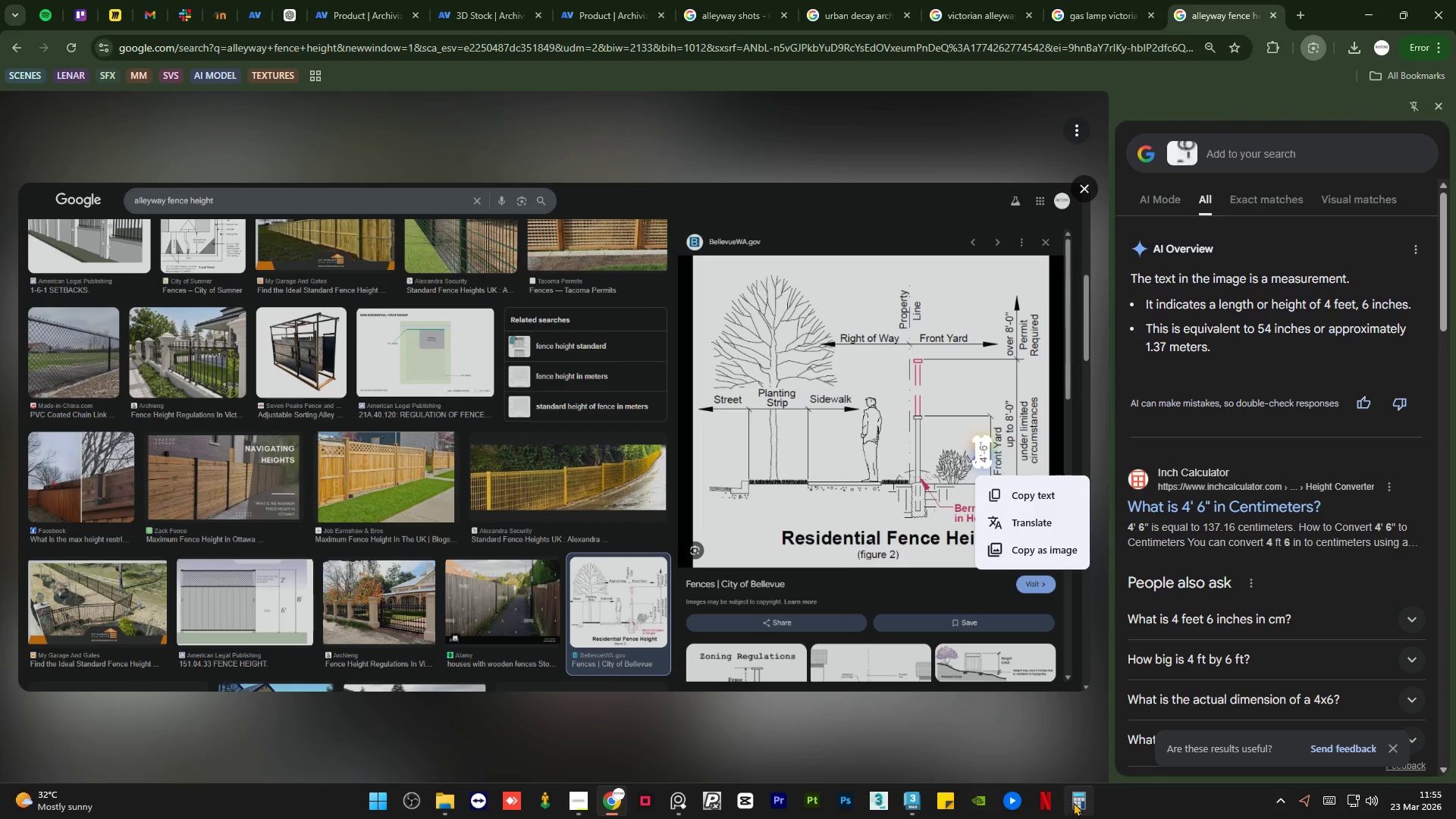 
left_click([1075, 801])
 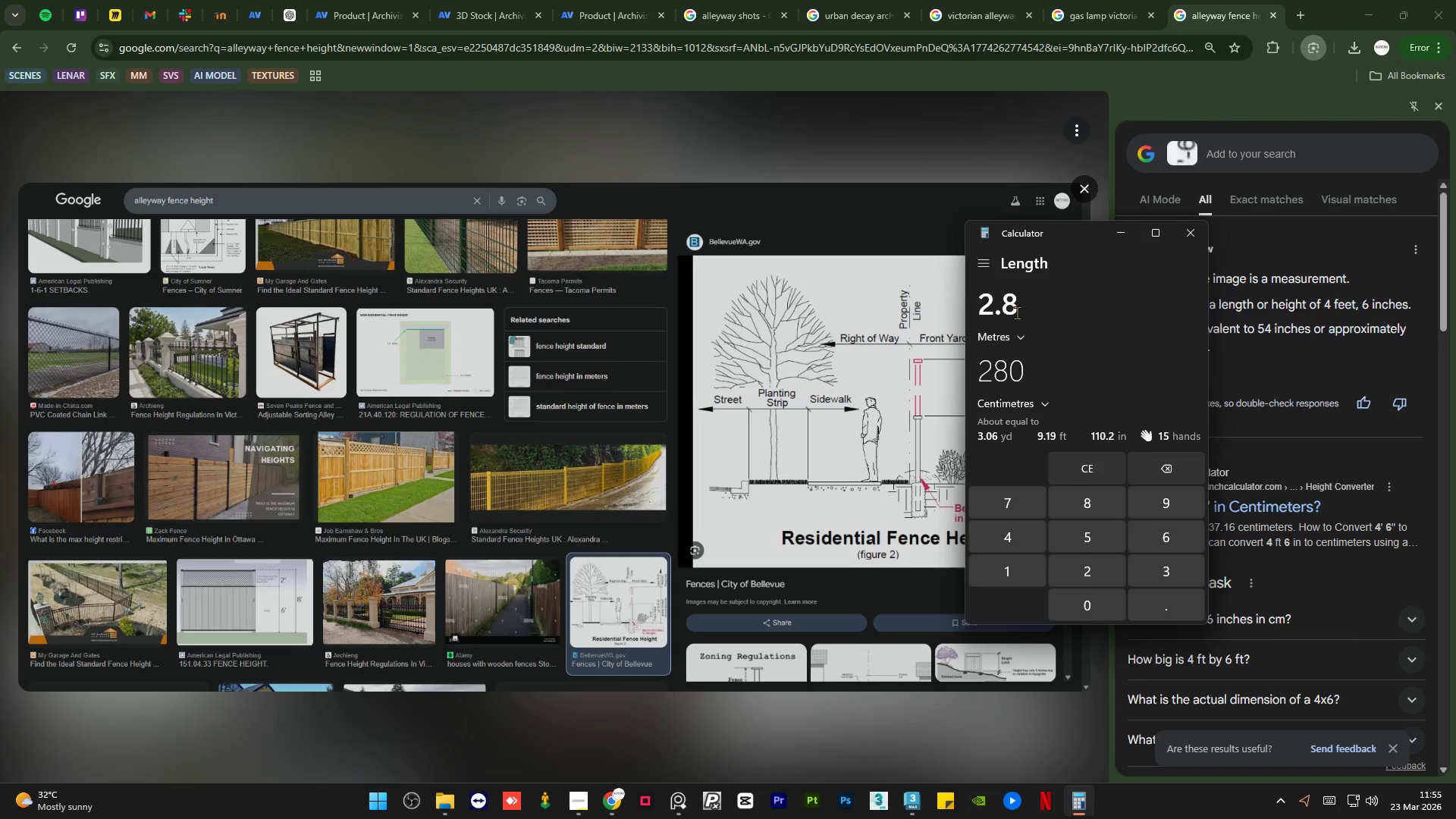 
double_click([1015, 311])
 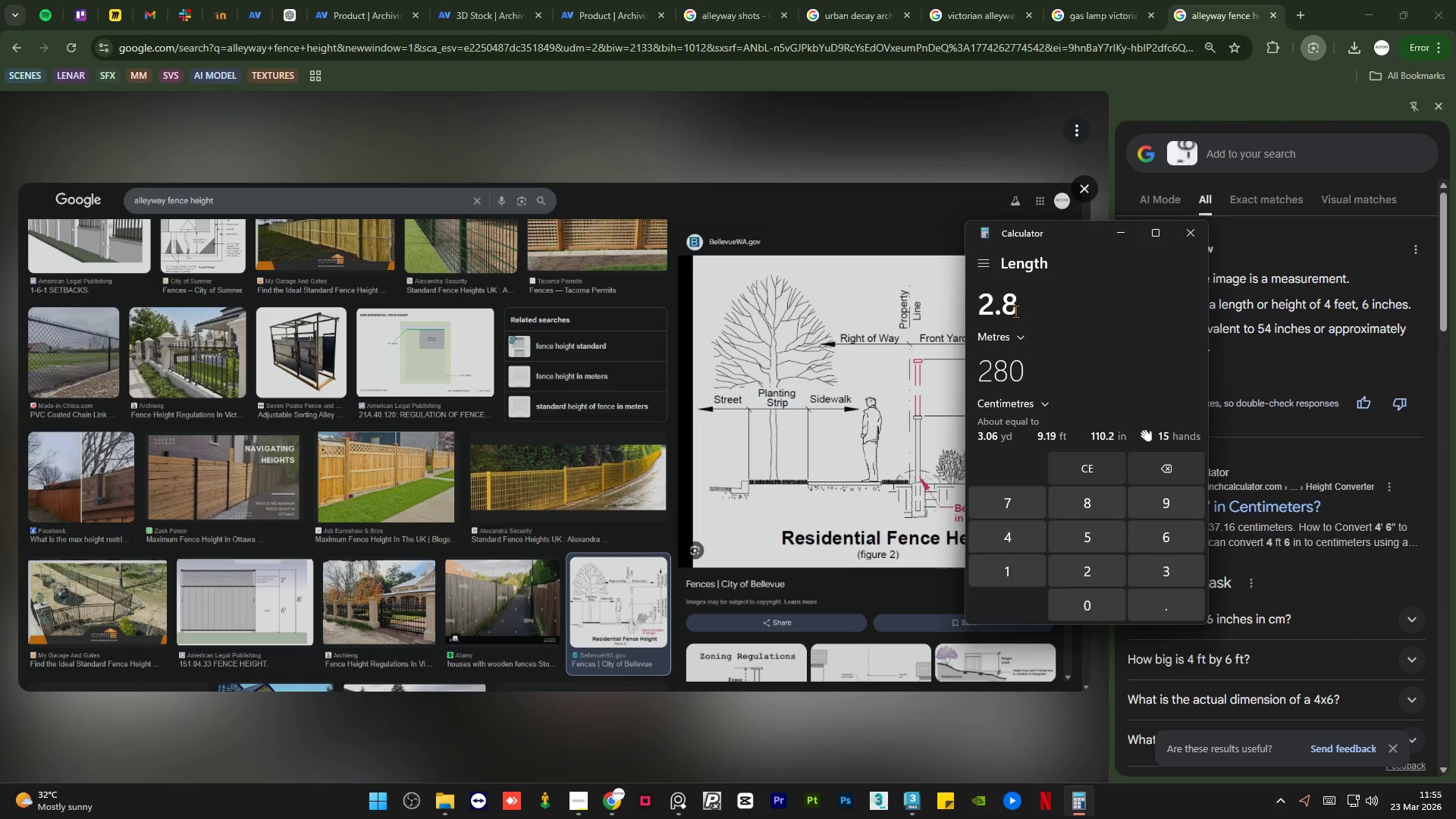 
key(Numpad1)
 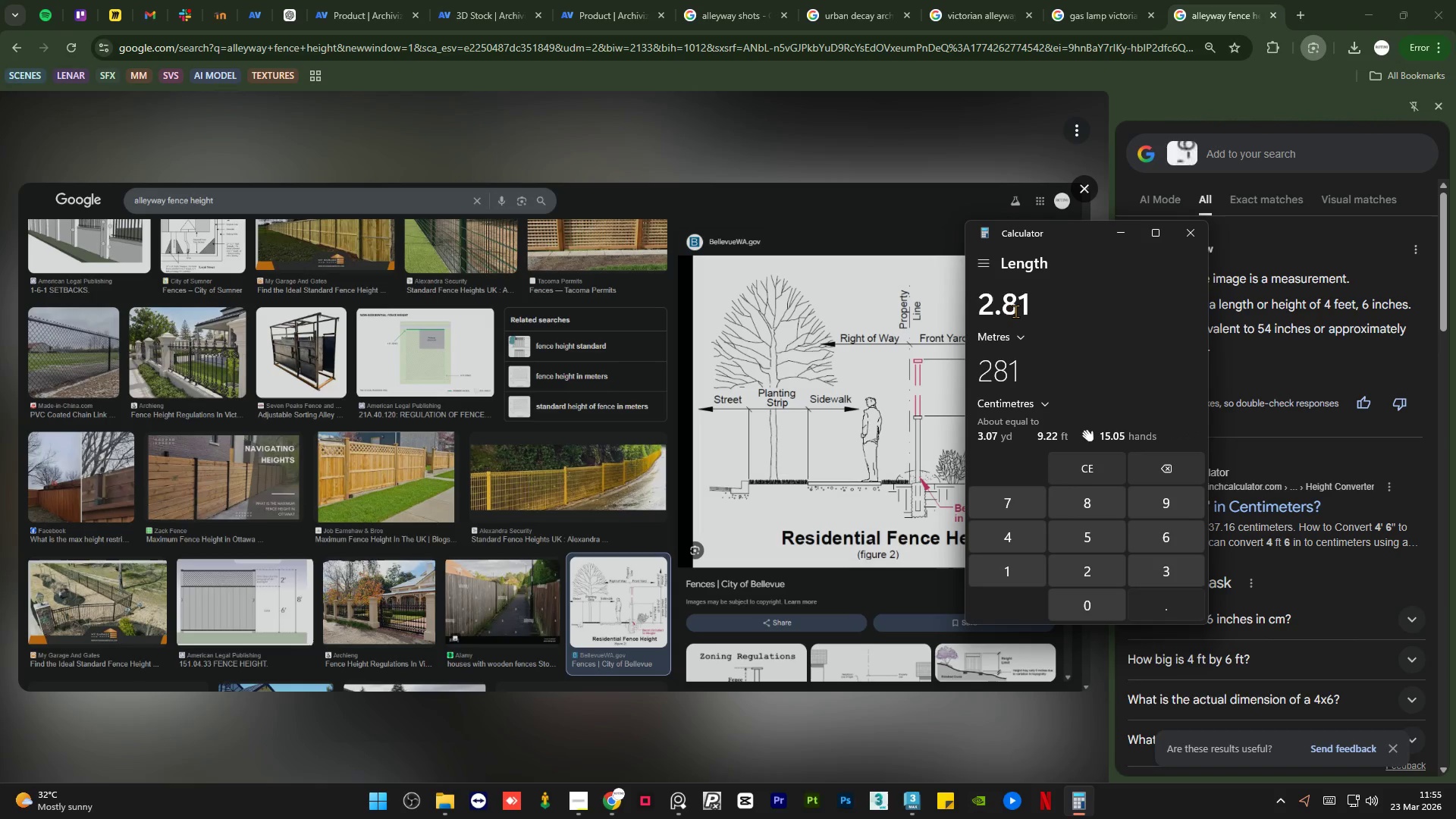 
key(NumpadDecimal)
 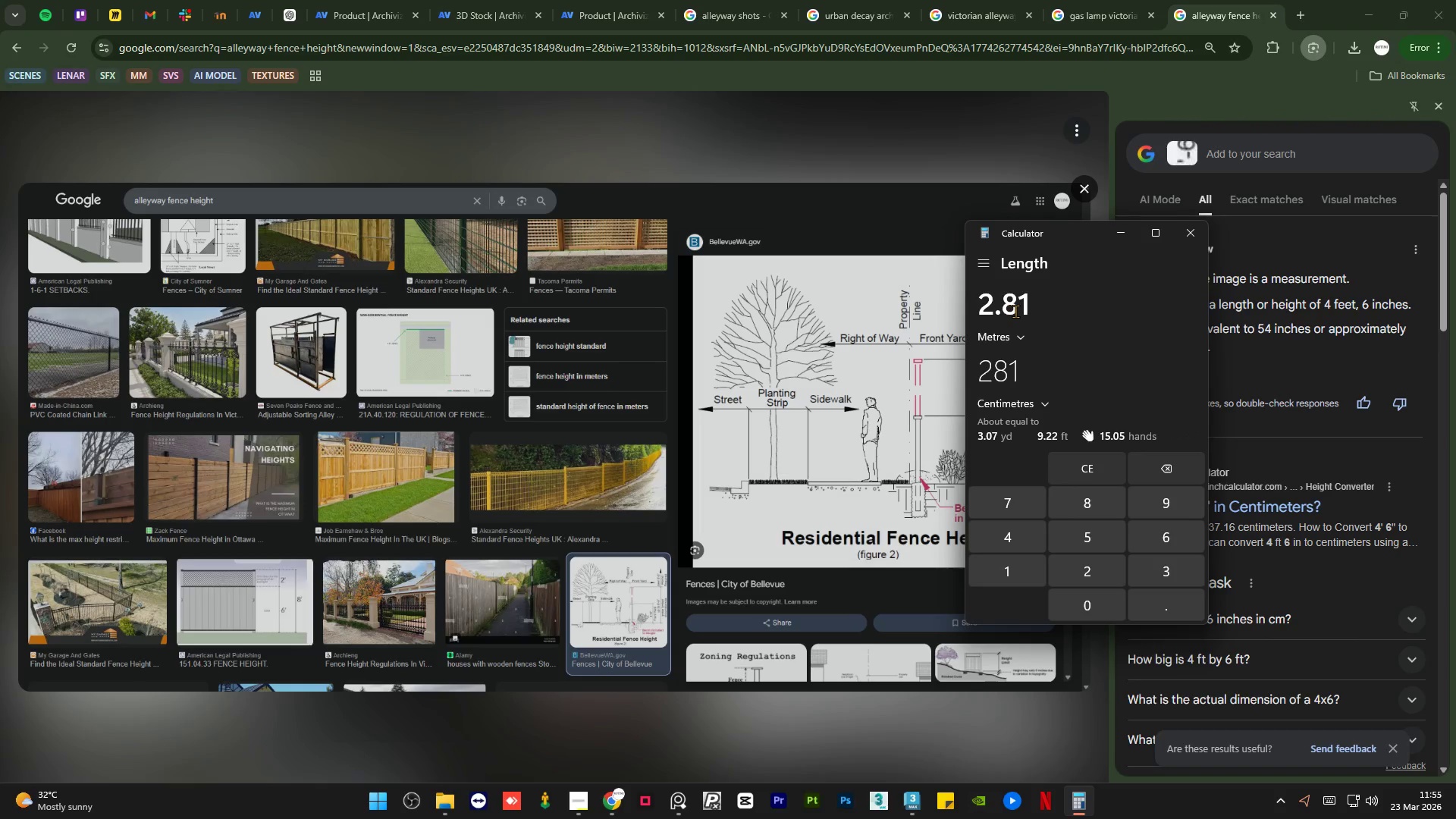 
key(Backspace)
 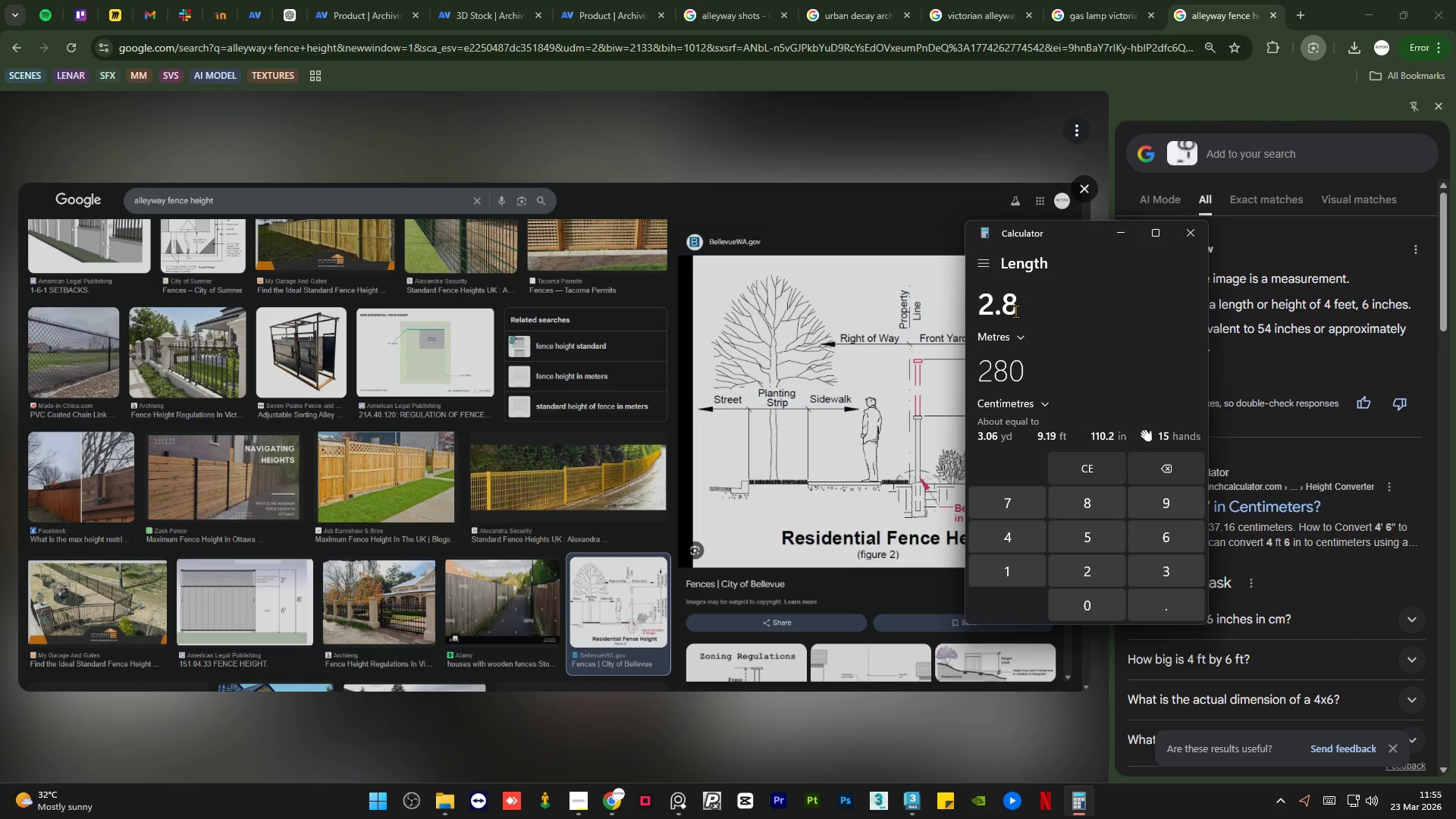 
key(Backspace)
 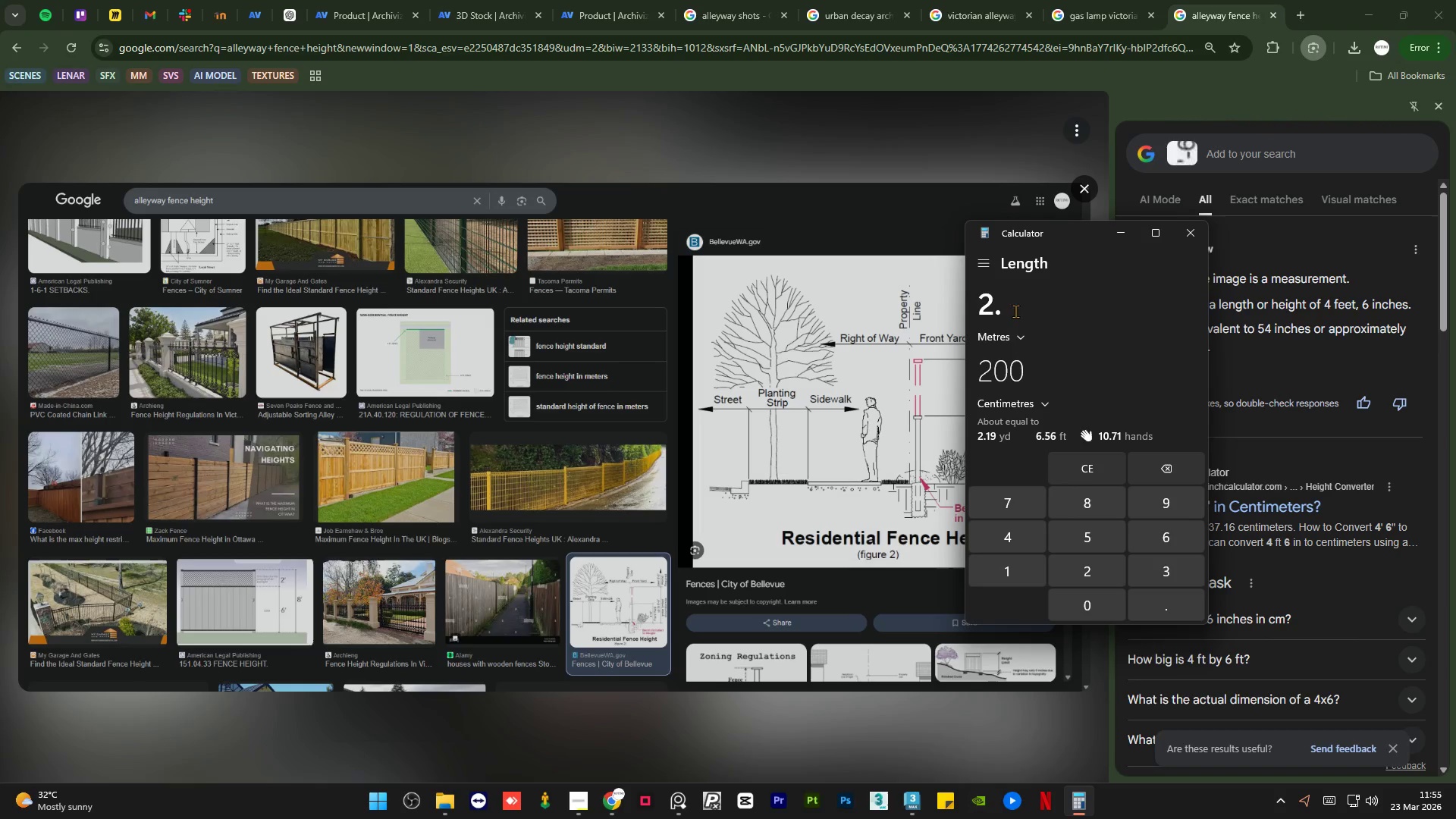 
key(Backspace)
 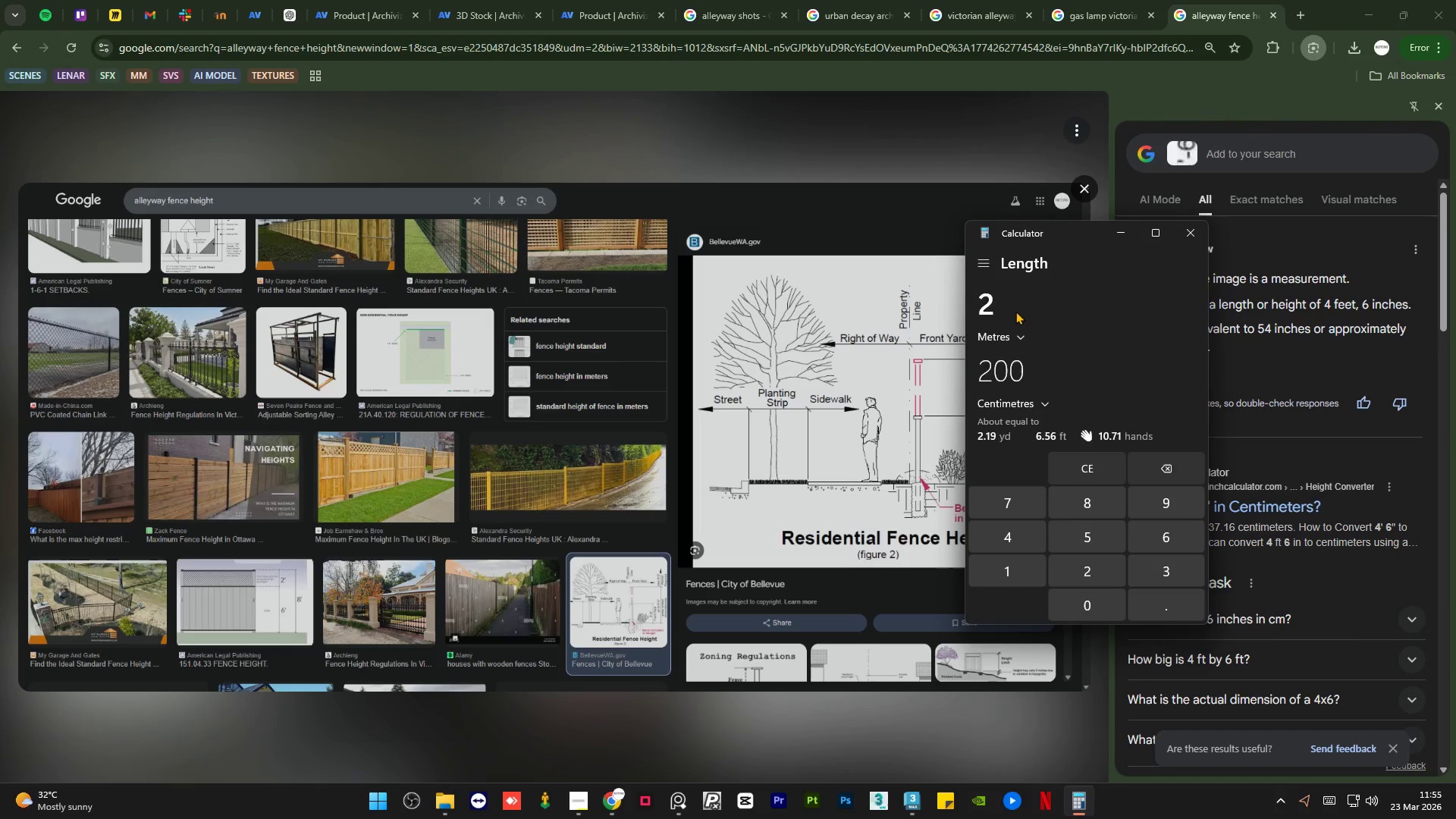 
key(Backspace)
 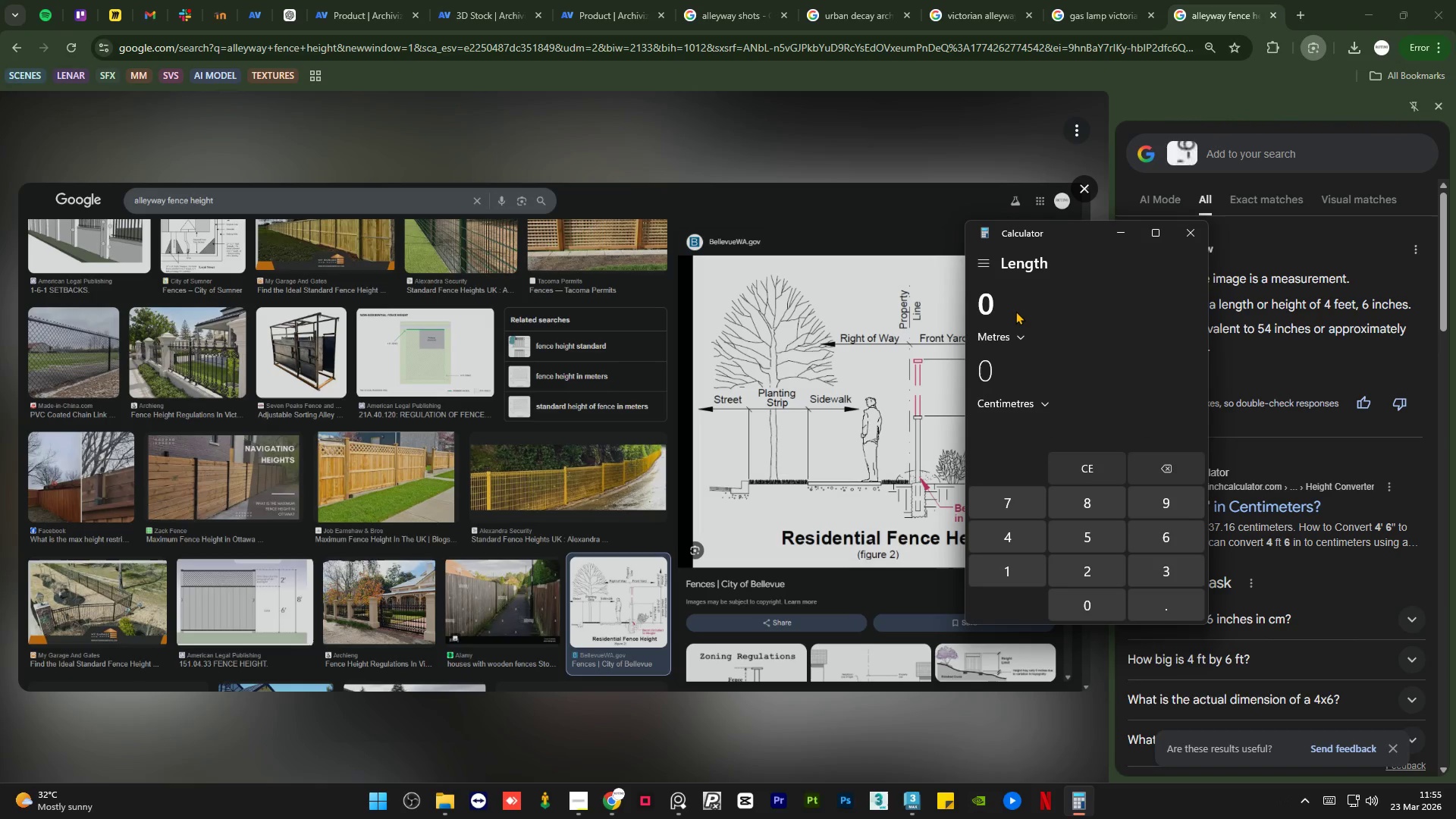 
key(Backspace)
 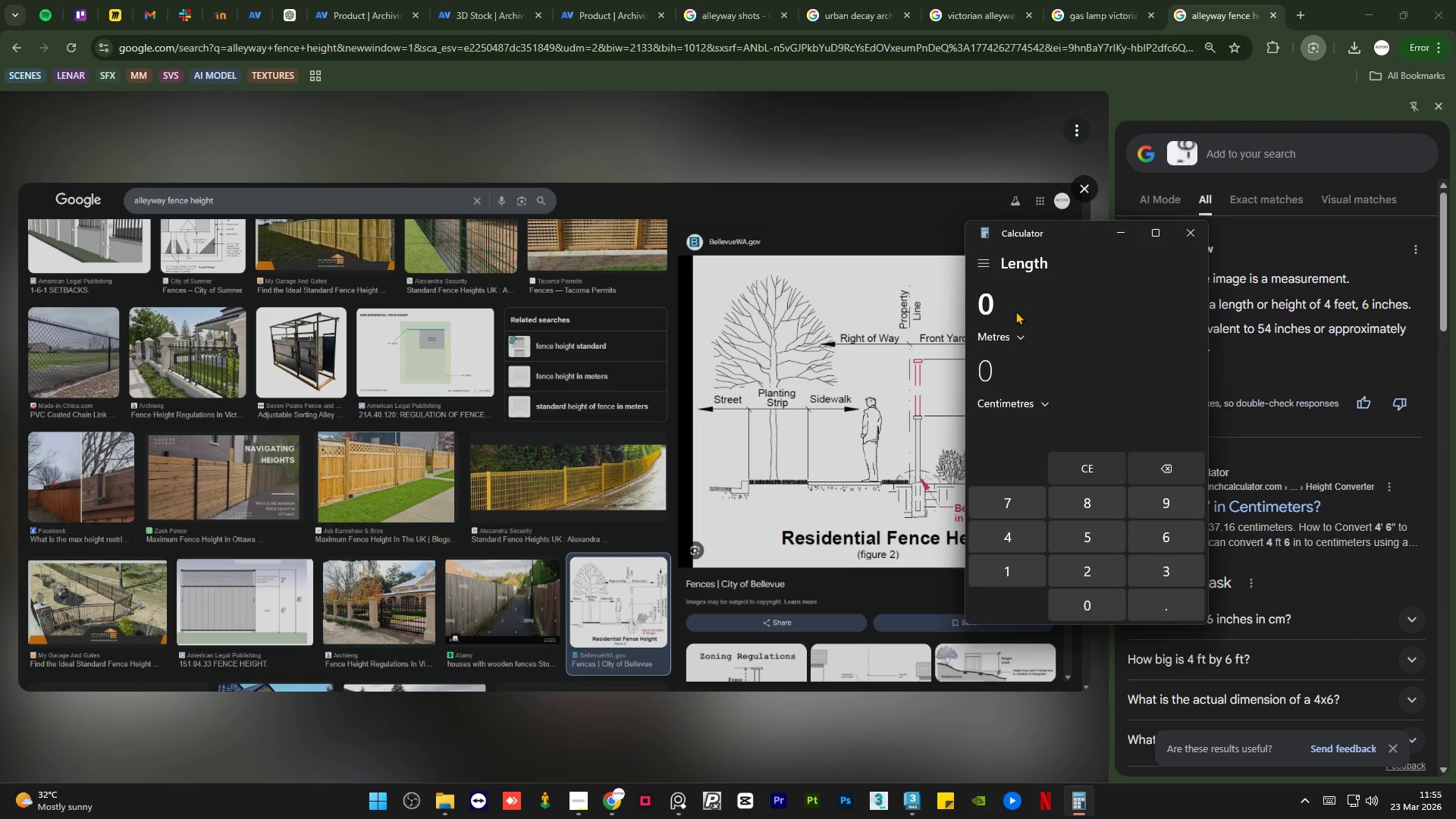 
key(Backspace)
 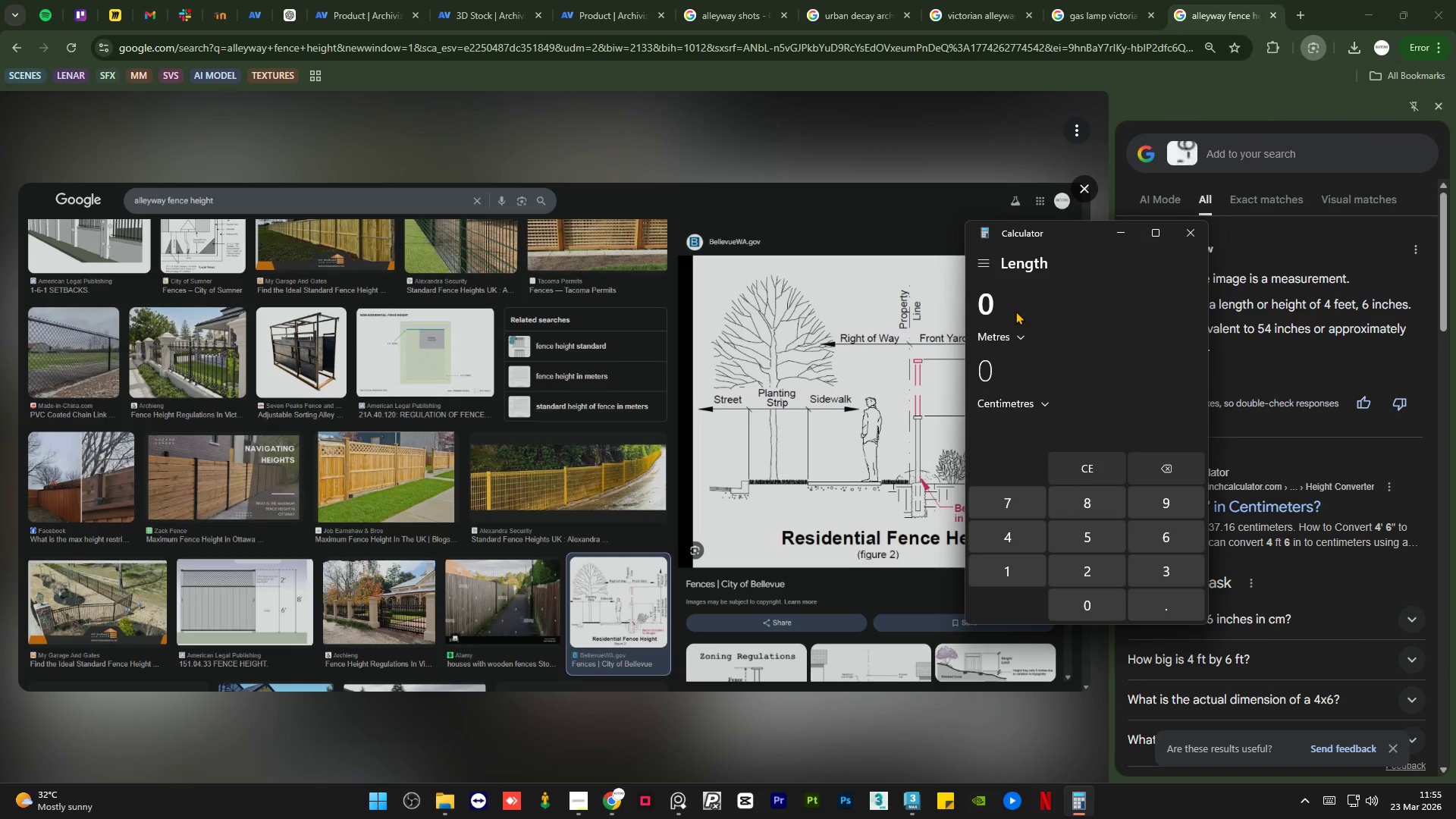 
key(Backspace)
 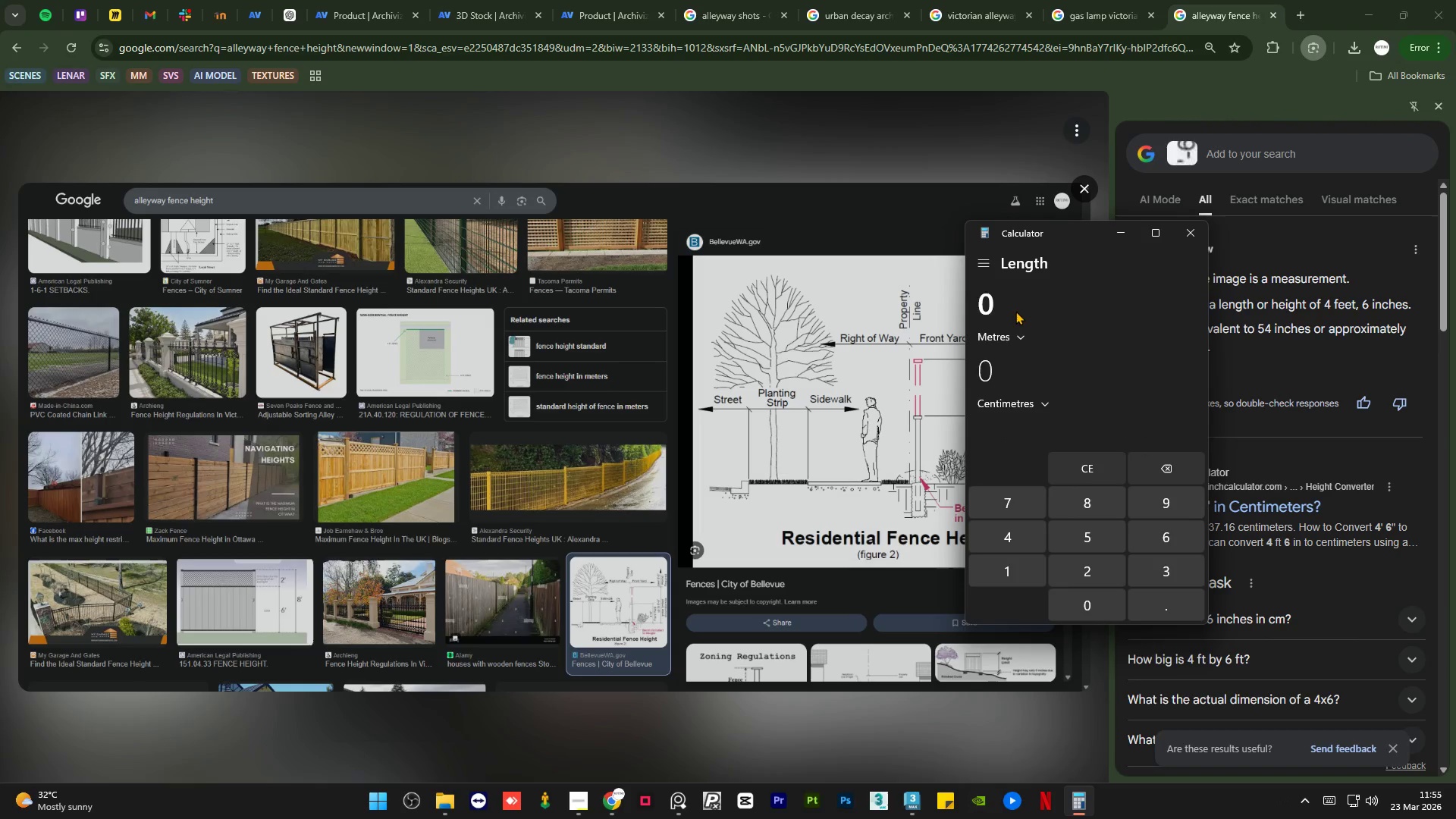 
key(Numpad1)
 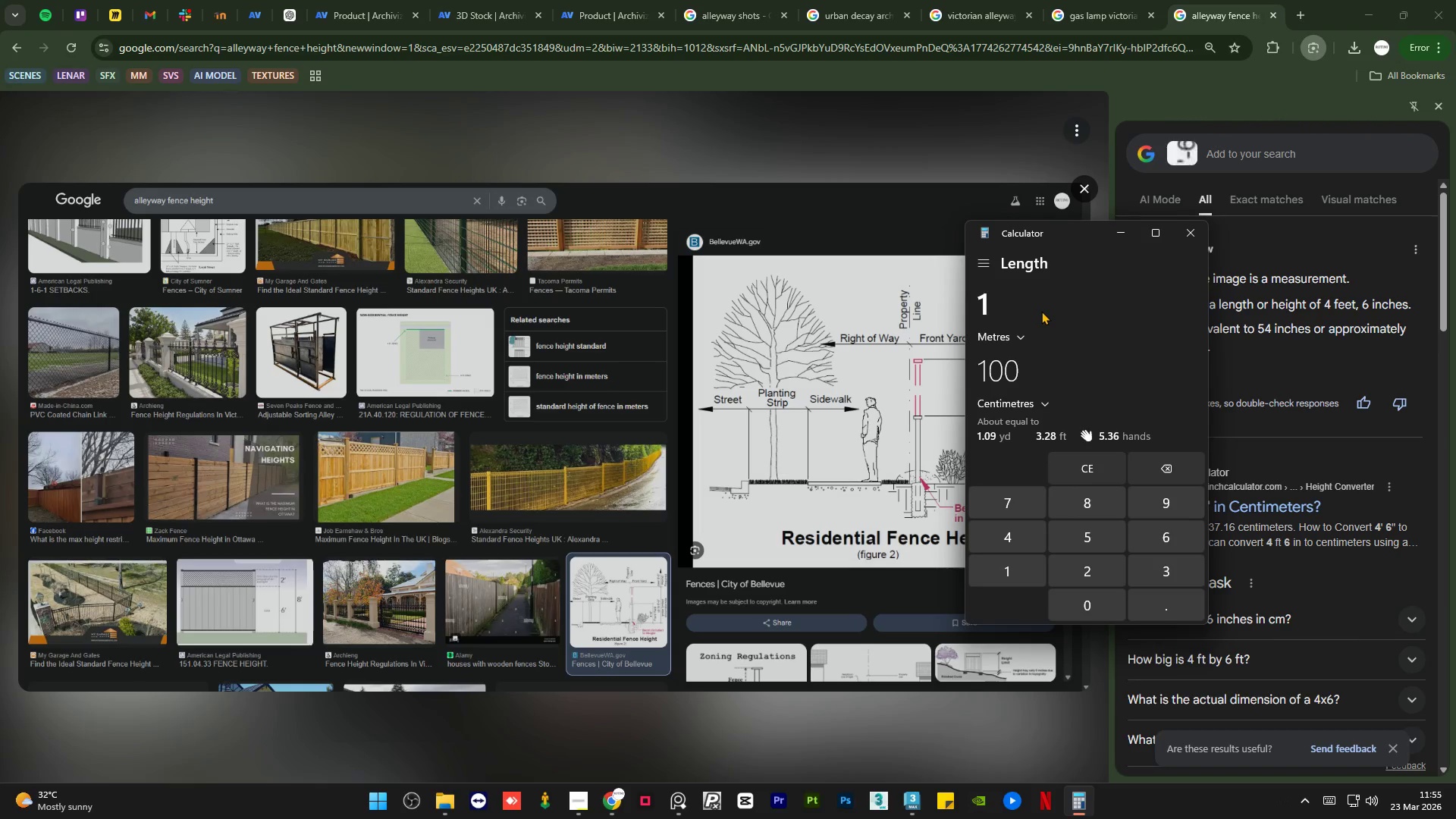 
key(NumpadDecimal)
 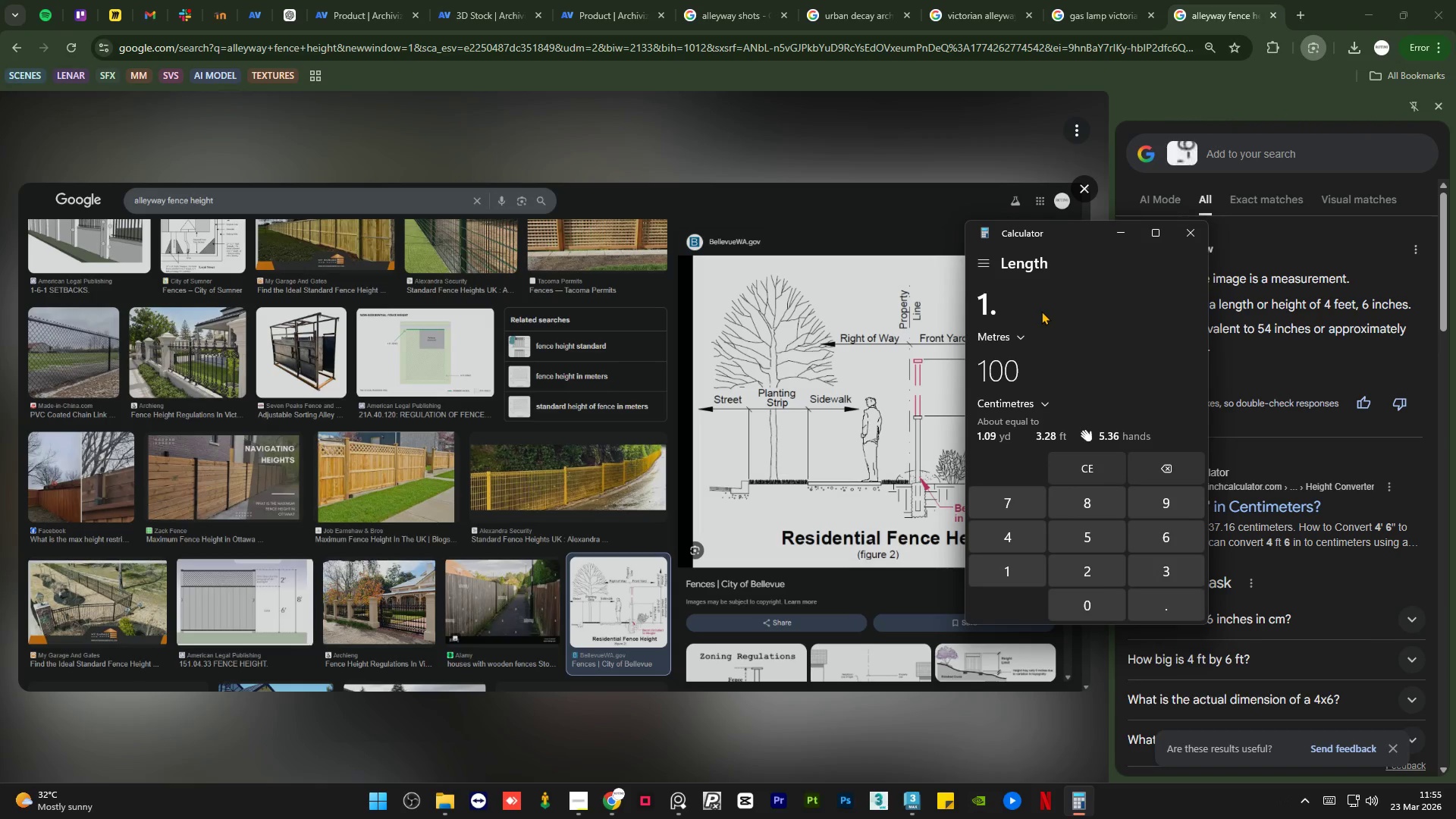 
key(Numpad3)
 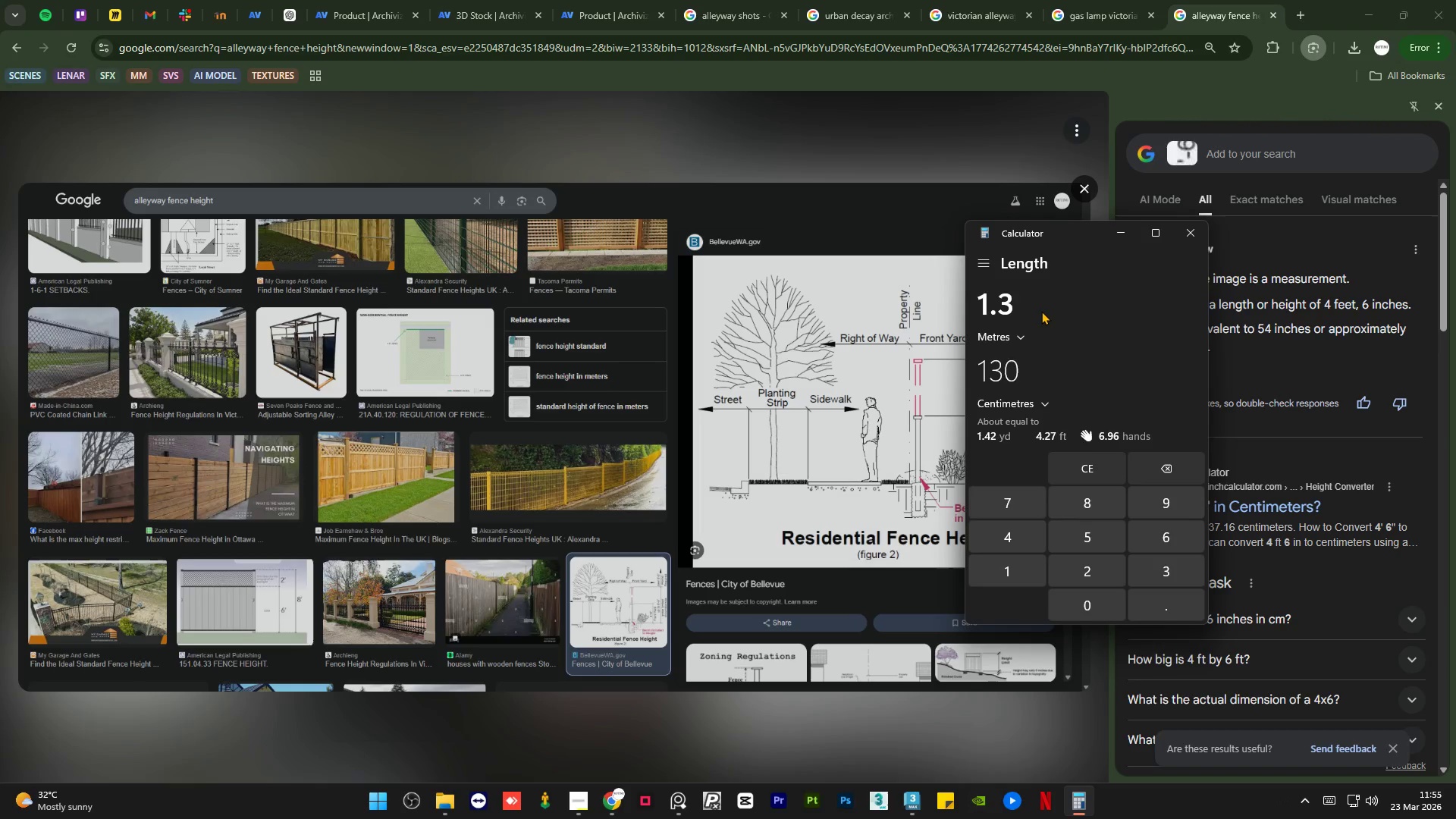 
key(Numpad7)
 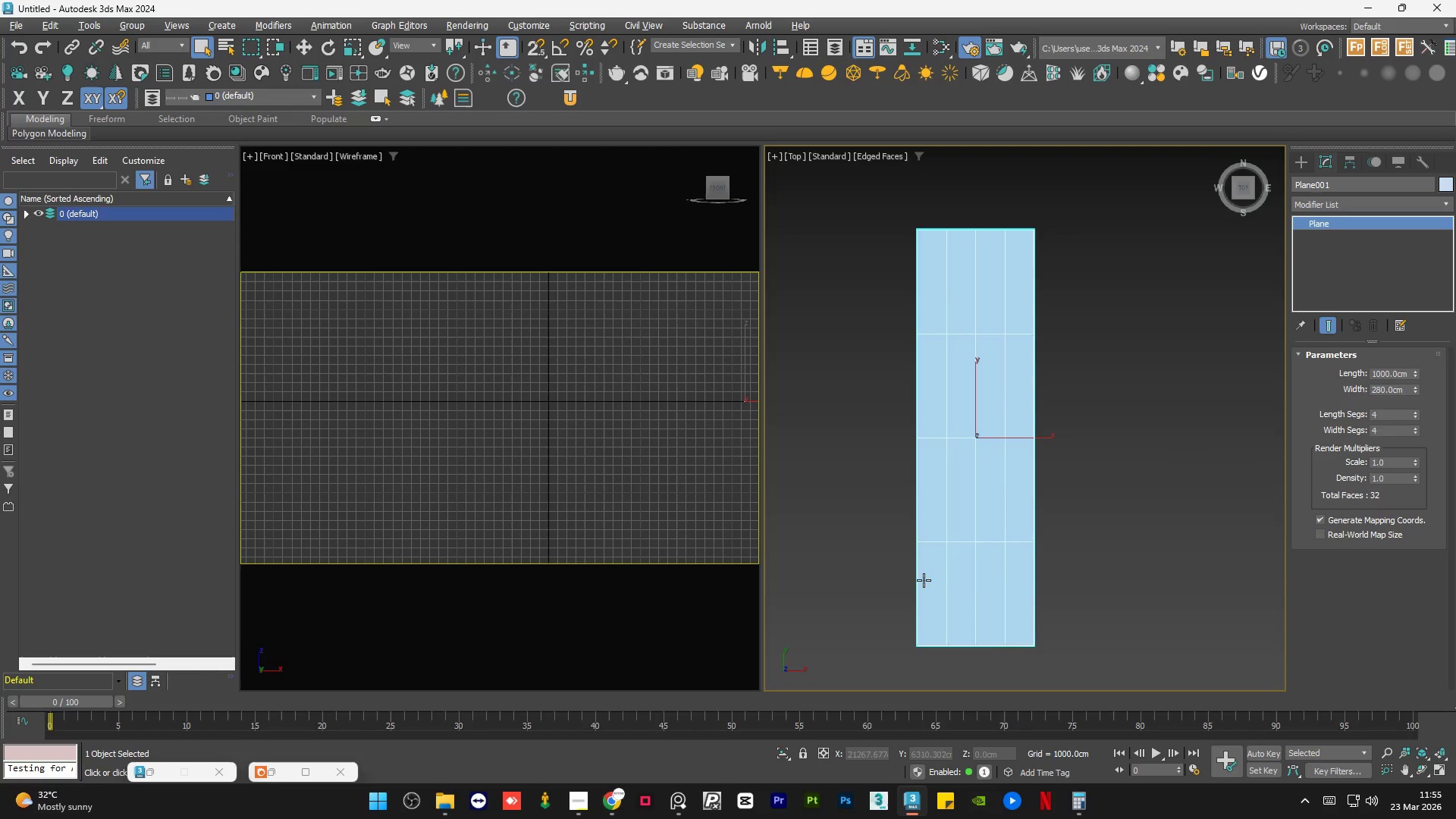 
left_click([1299, 162])
 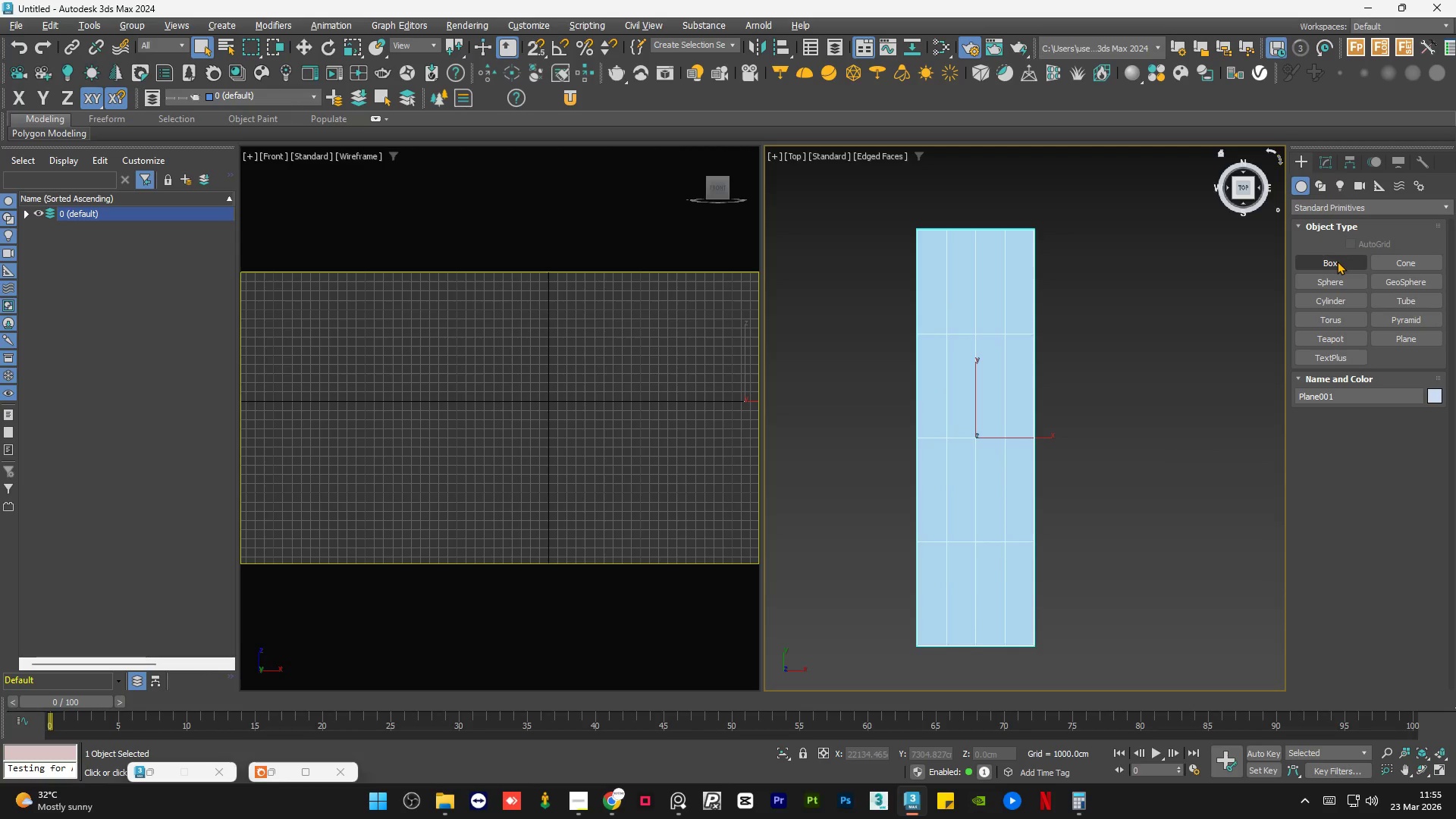 
left_click([1337, 261])
 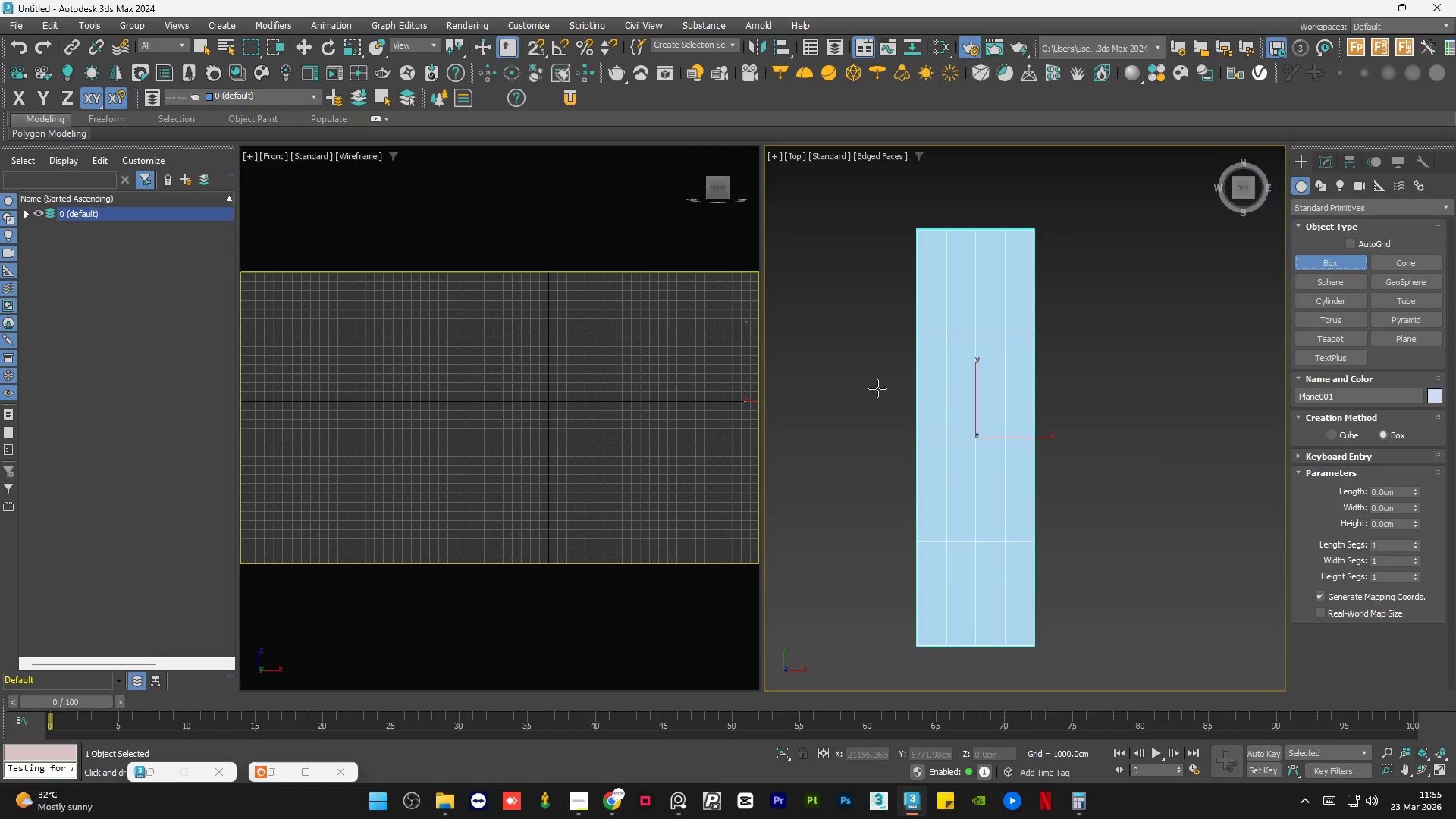 
left_click_drag(start_coordinate=[882, 388], to_coordinate=[902, 562])
 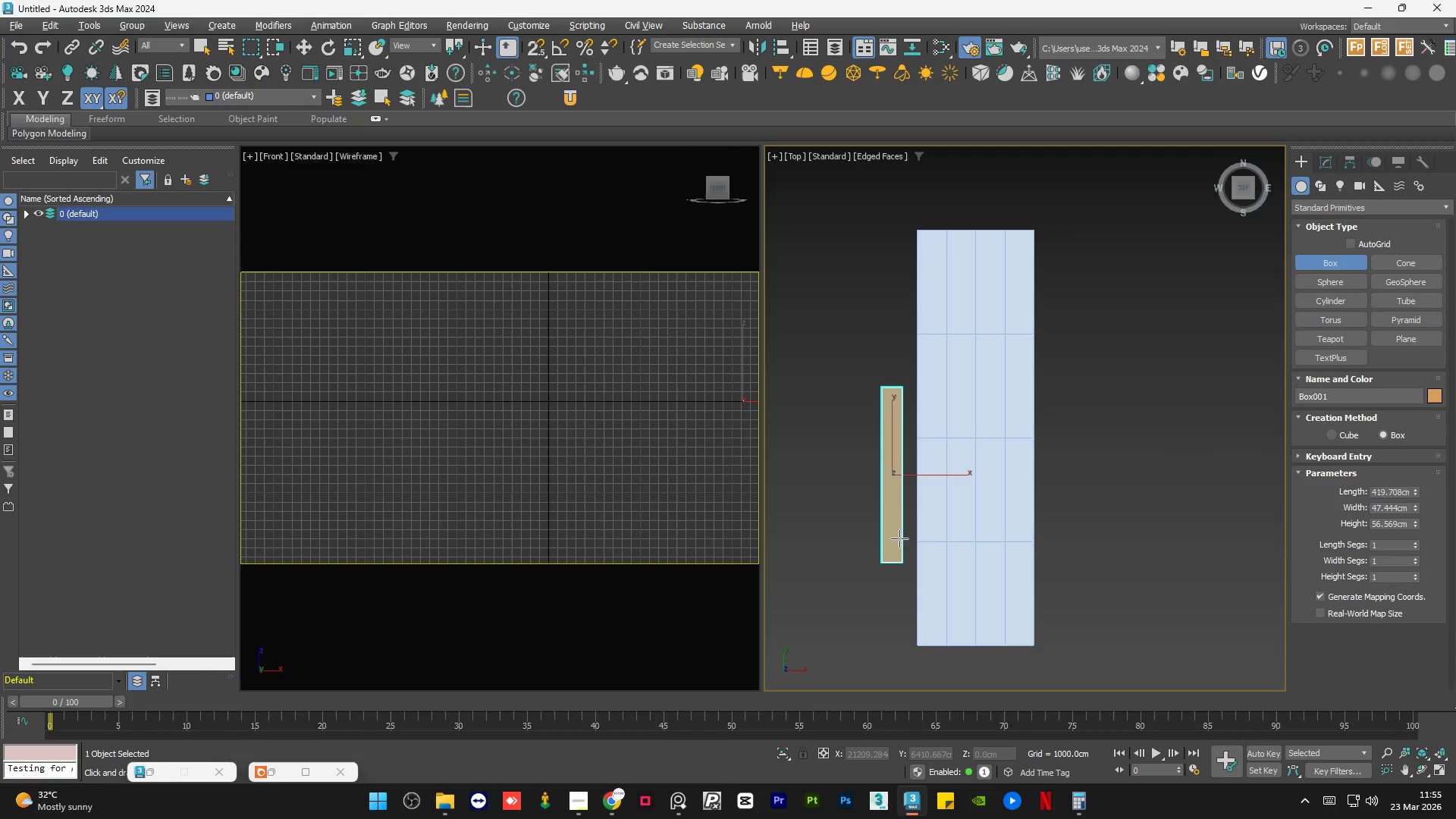 
left_click([899, 538])
 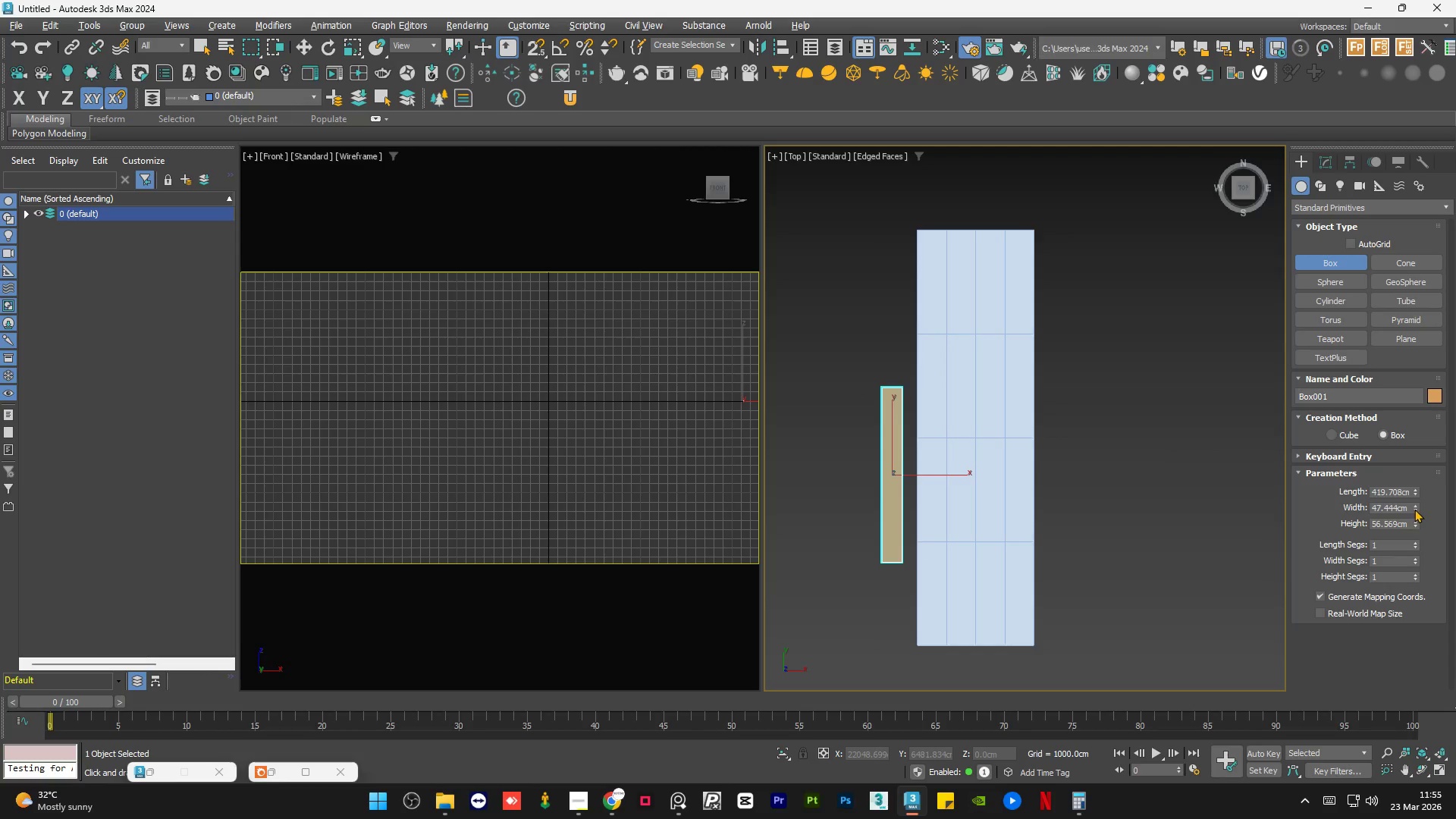 
left_click_drag(start_coordinate=[1415, 507], to_coordinate=[1415, 513])
 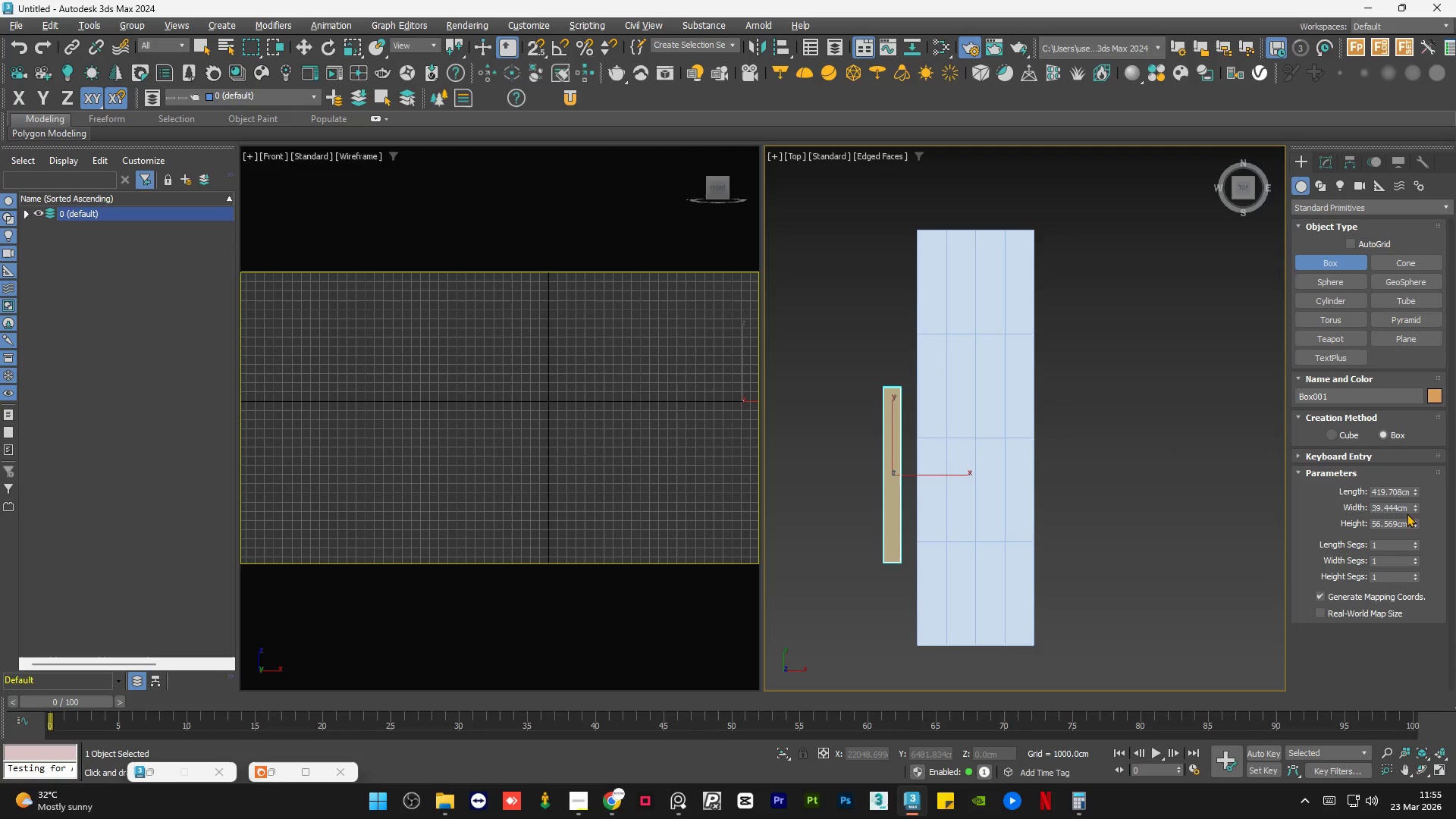 
double_click([1402, 510])
 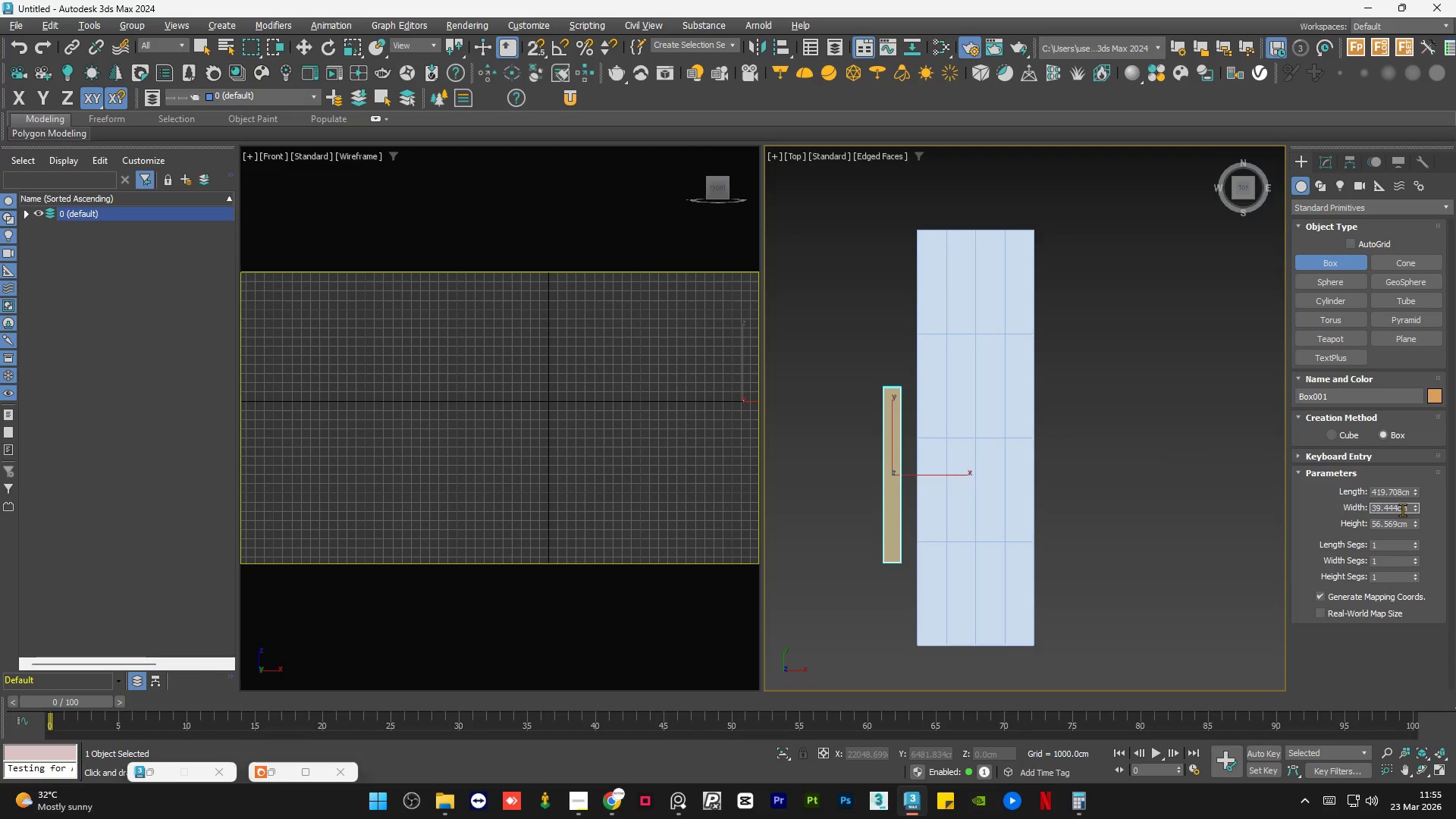 
triple_click([1402, 510])
 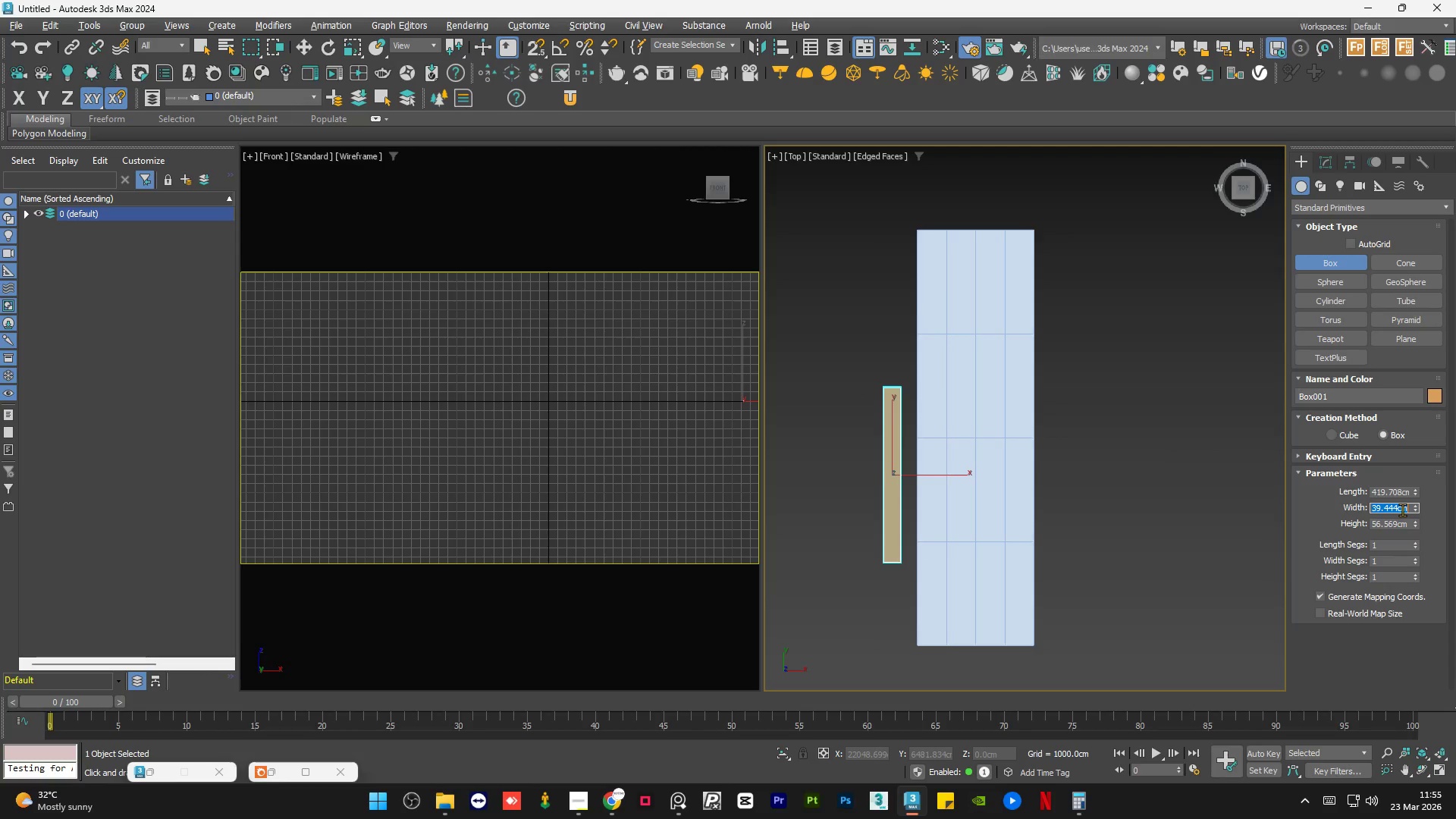 
key(Numpad2)
 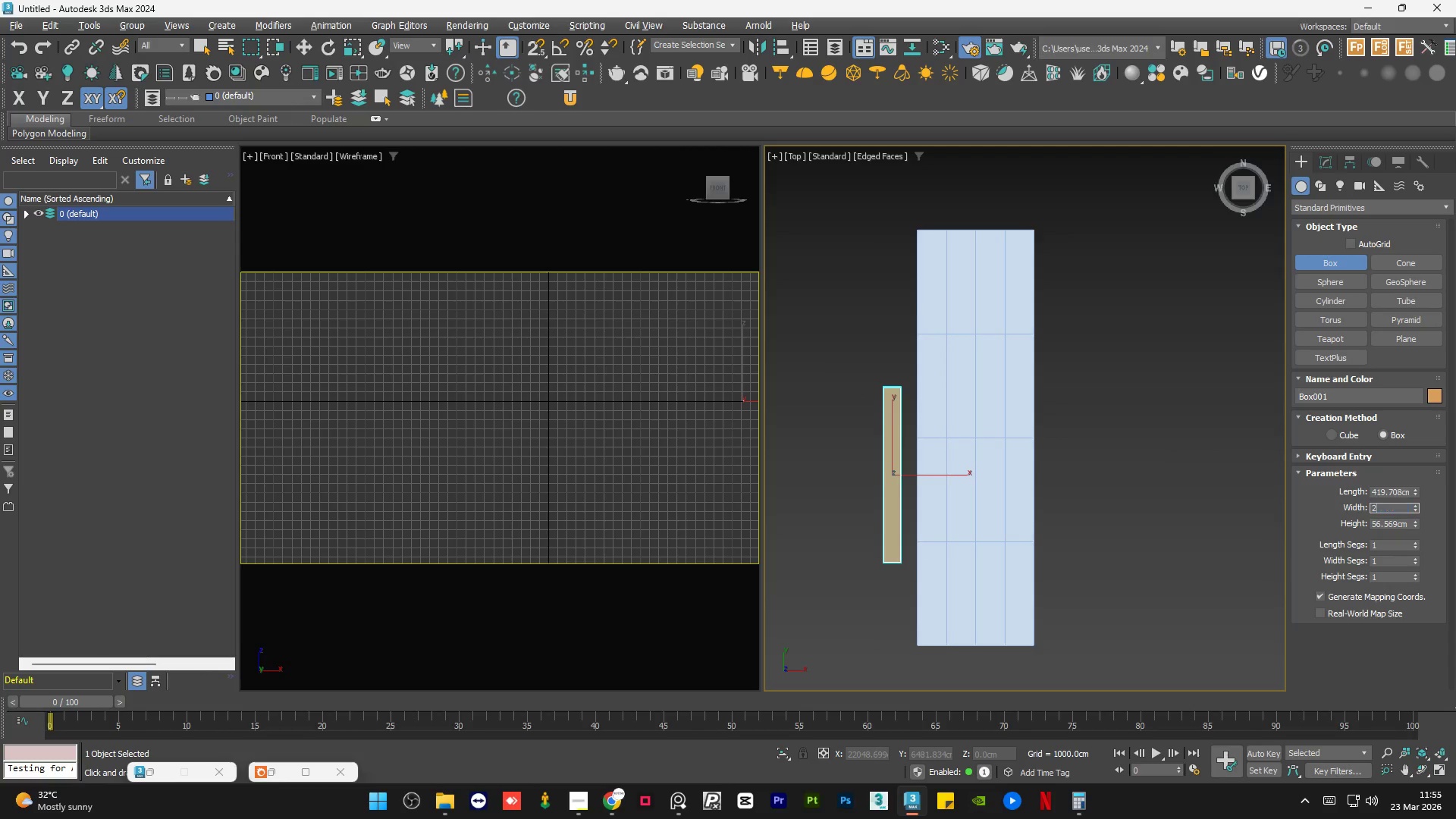 
key(Numpad3)
 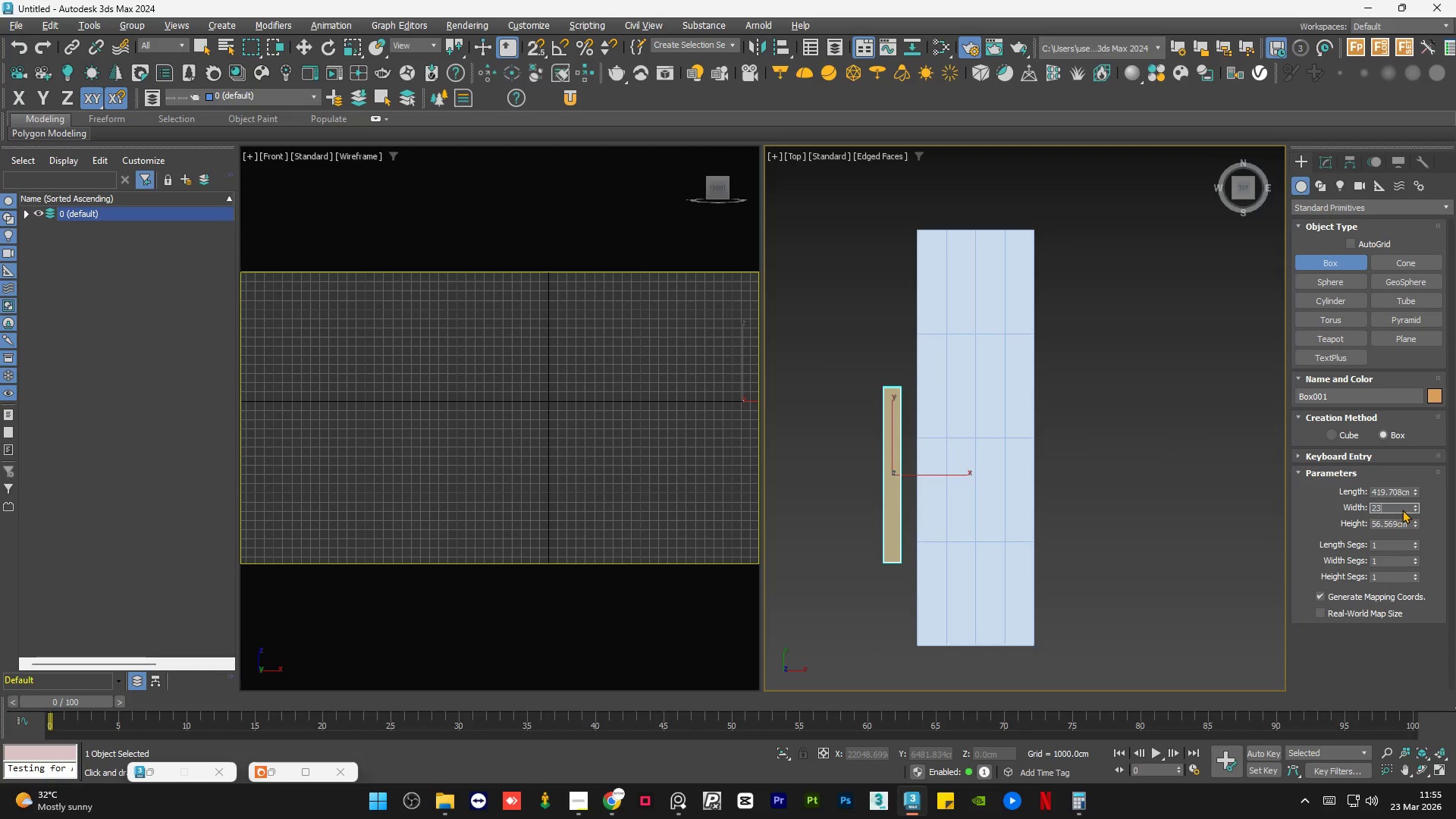 
key(NumpadEnter)
 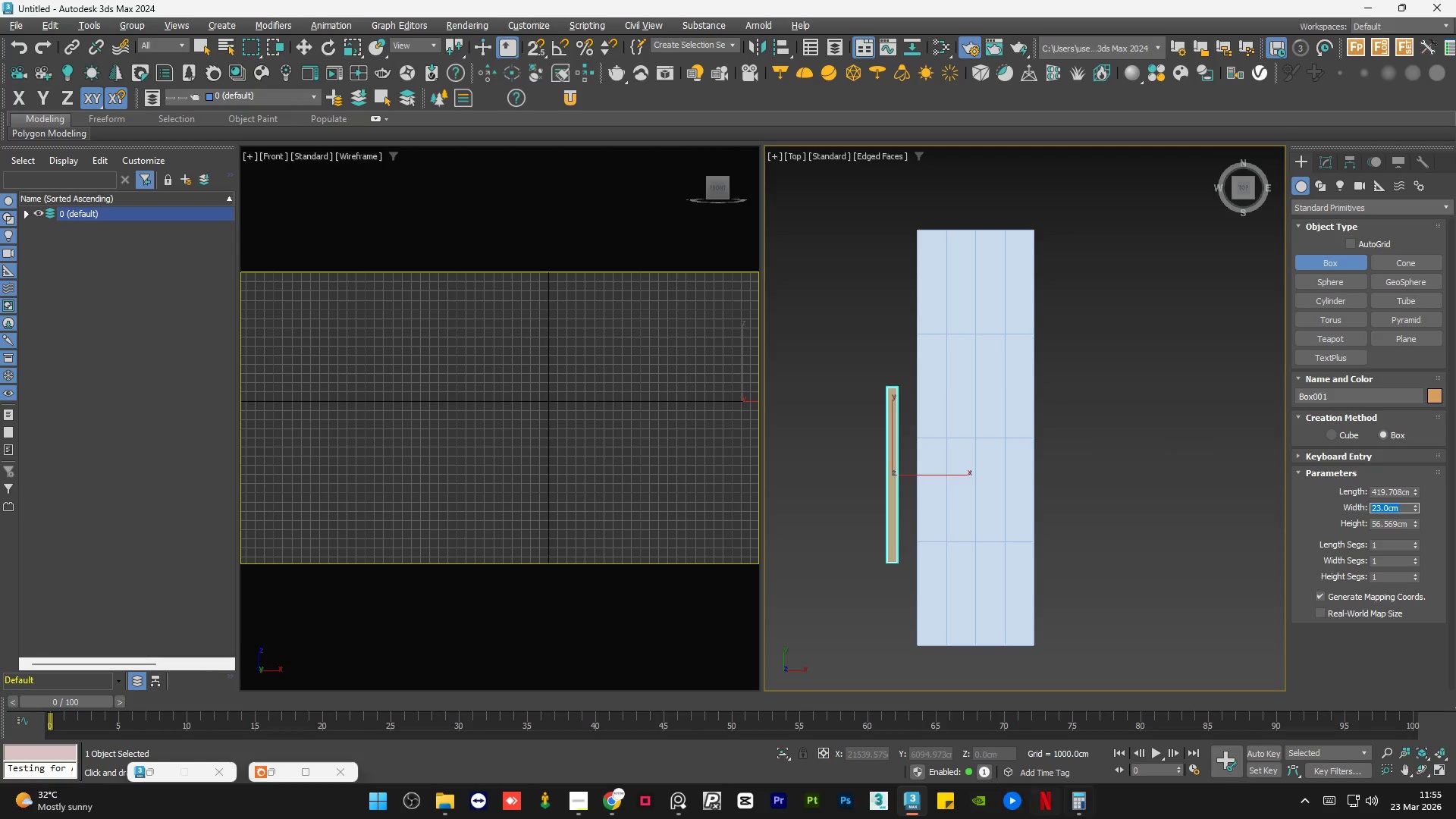 
left_click([1077, 809])
 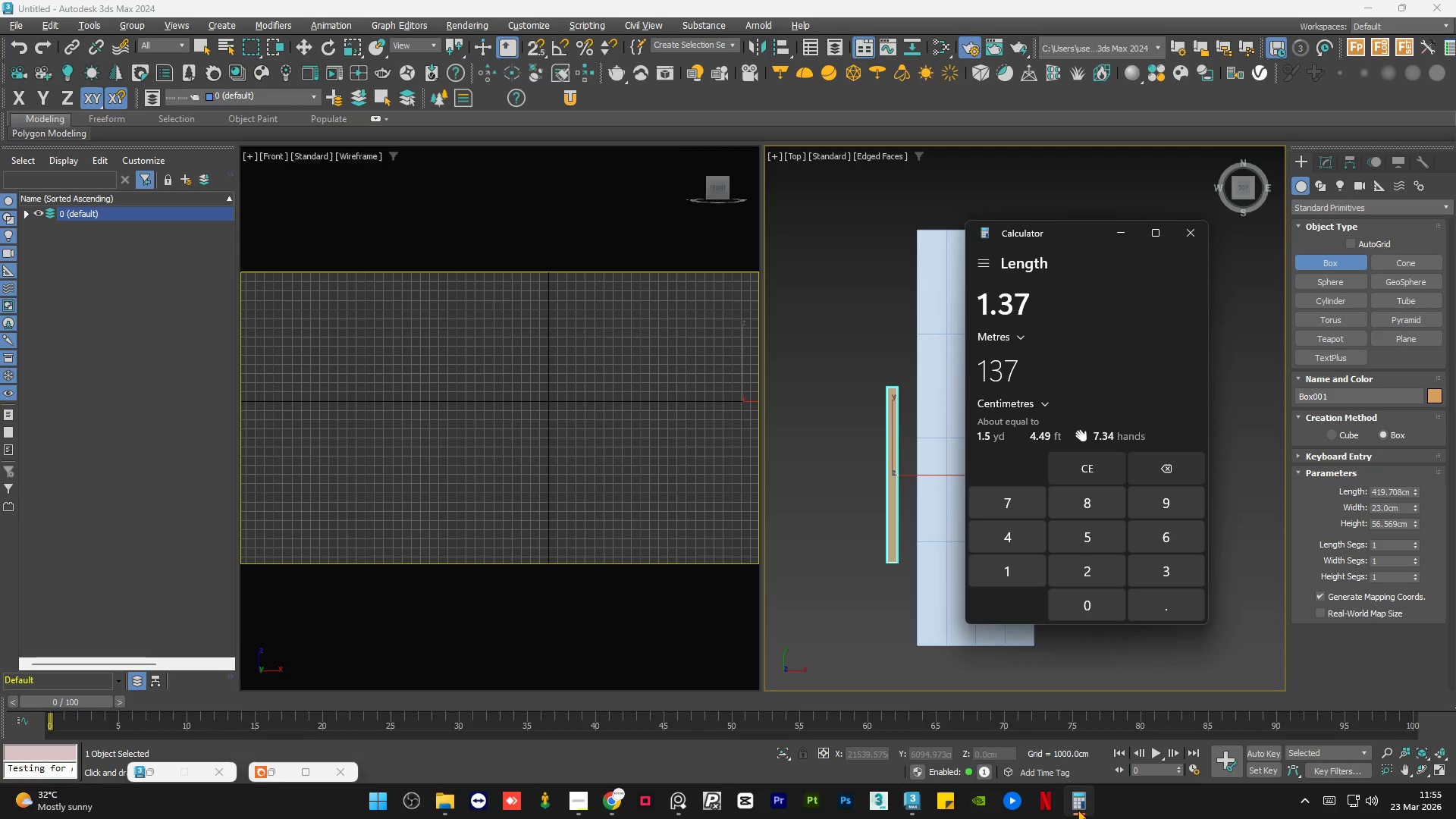 
left_click([1078, 809])
 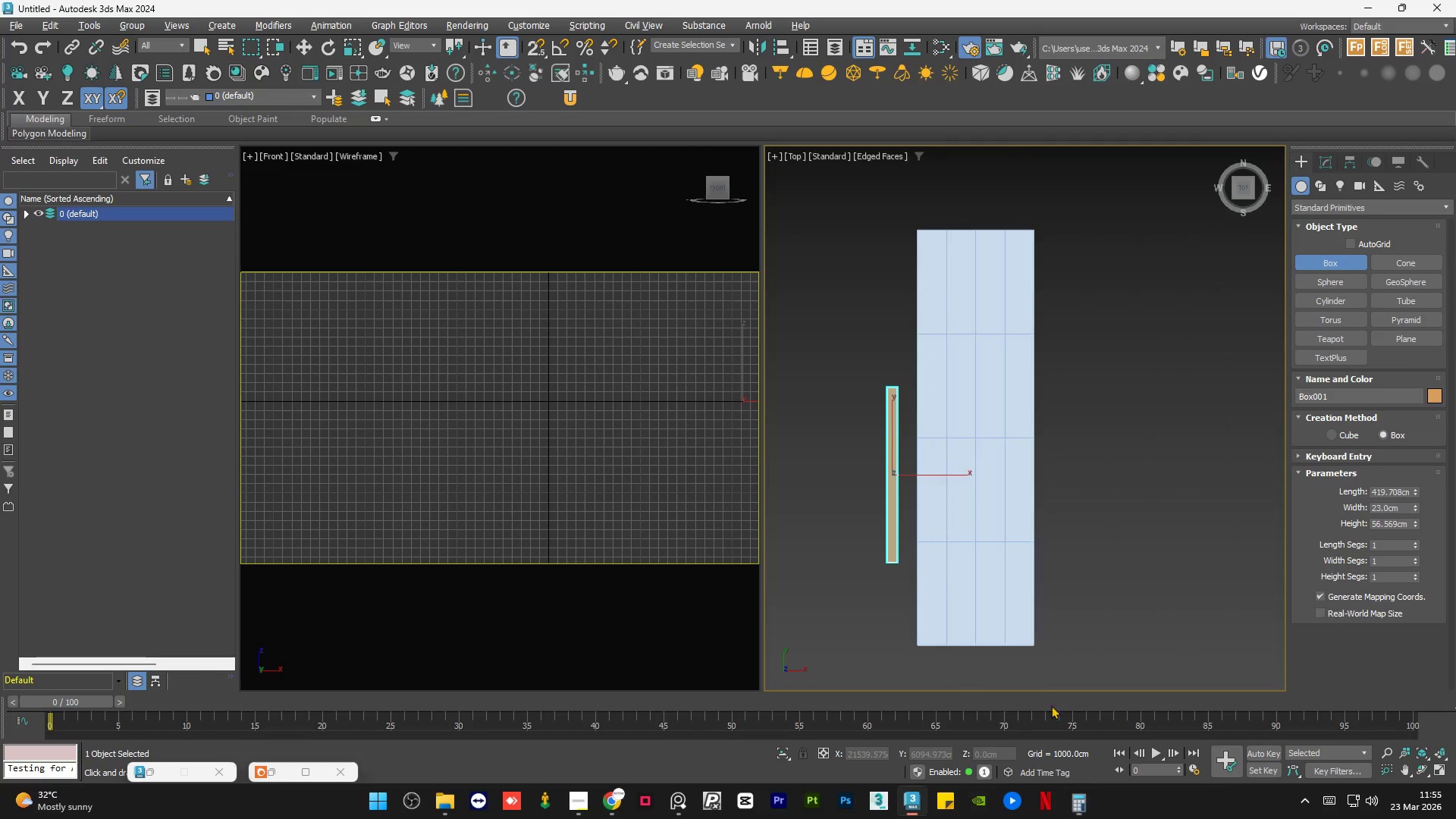 
hold_key(key=AltLeft, duration=0.91)
 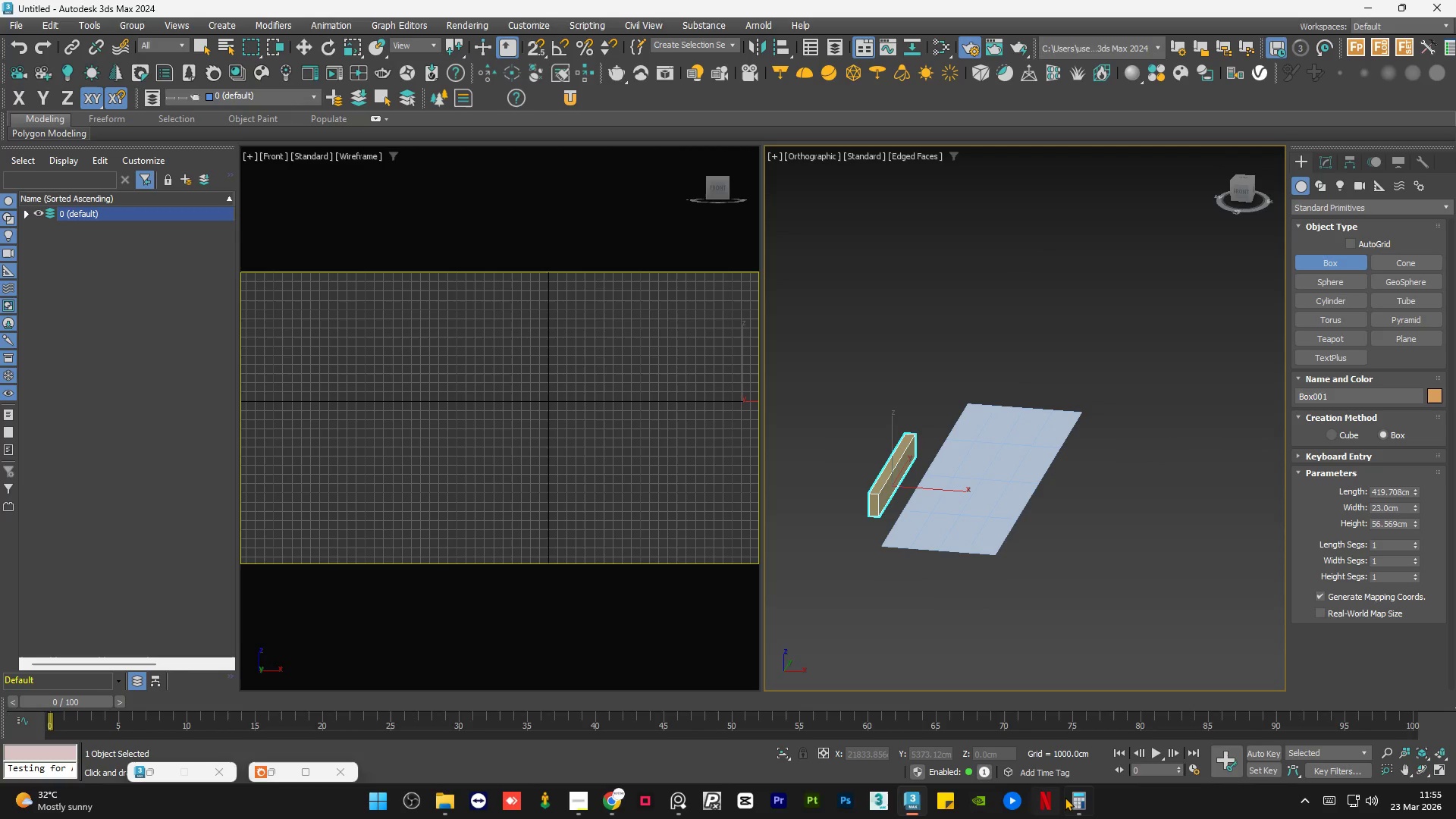 
left_click([1073, 804])
 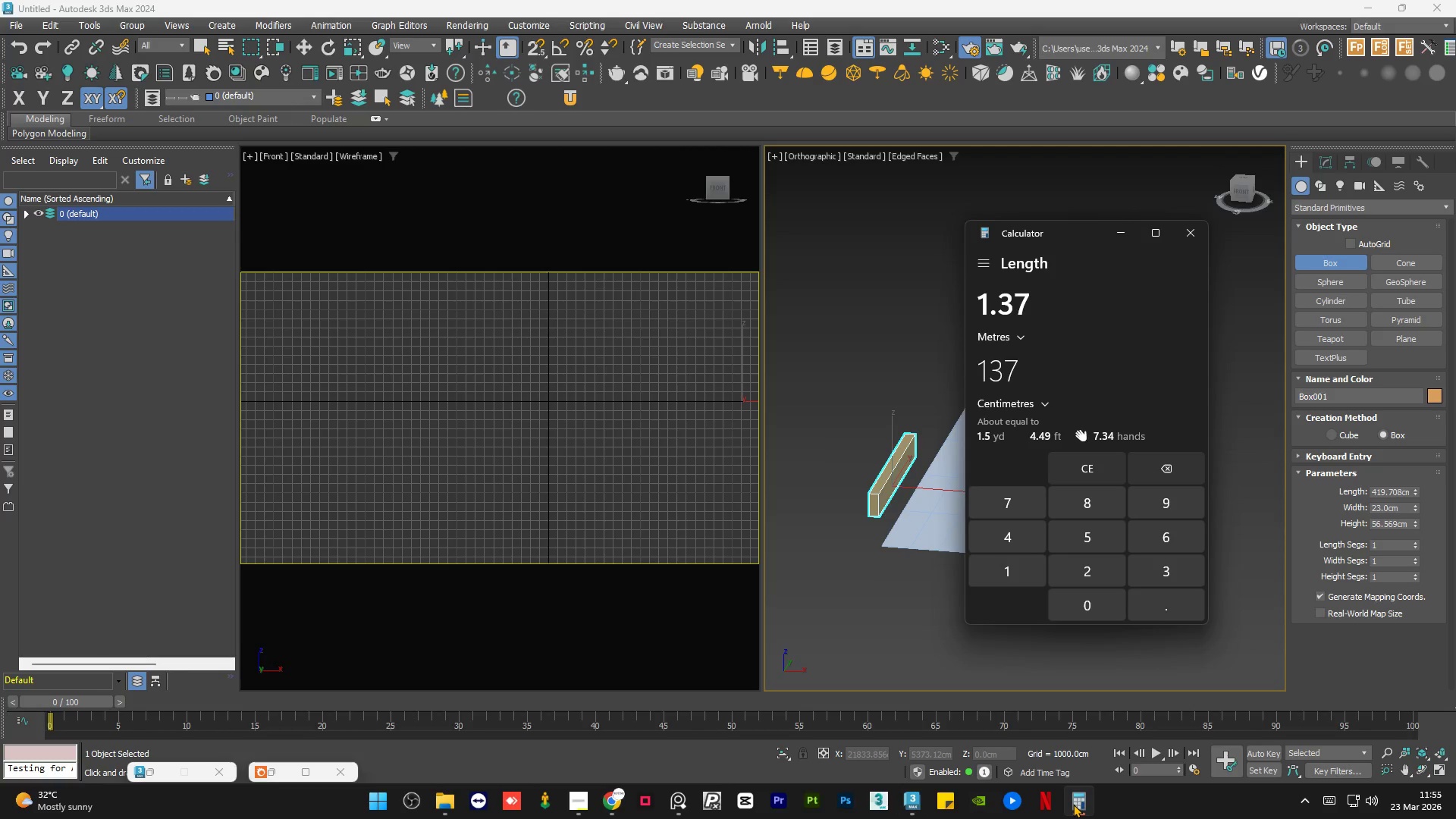 
left_click([1073, 804])
 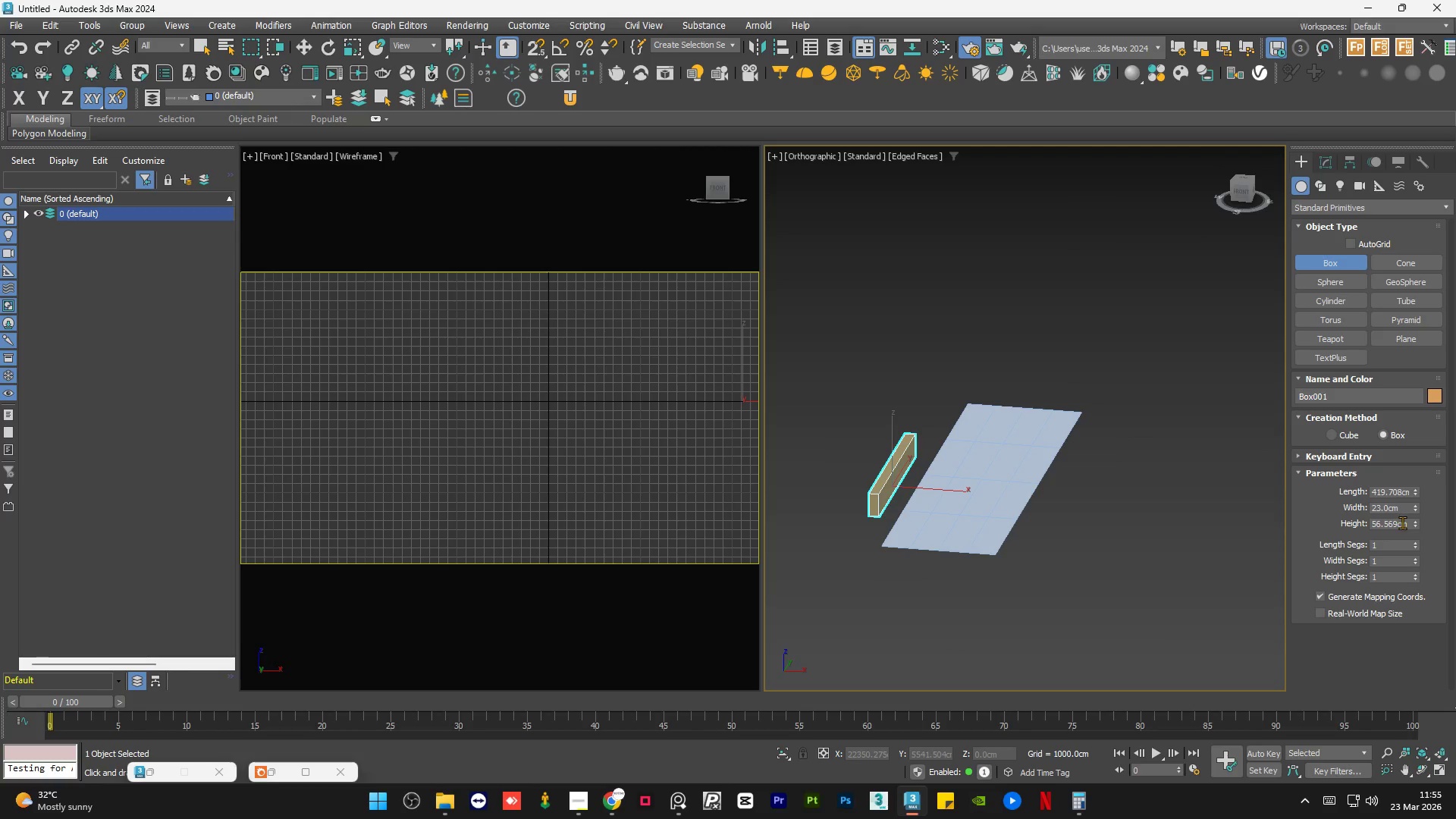 
double_click([1402, 522])
 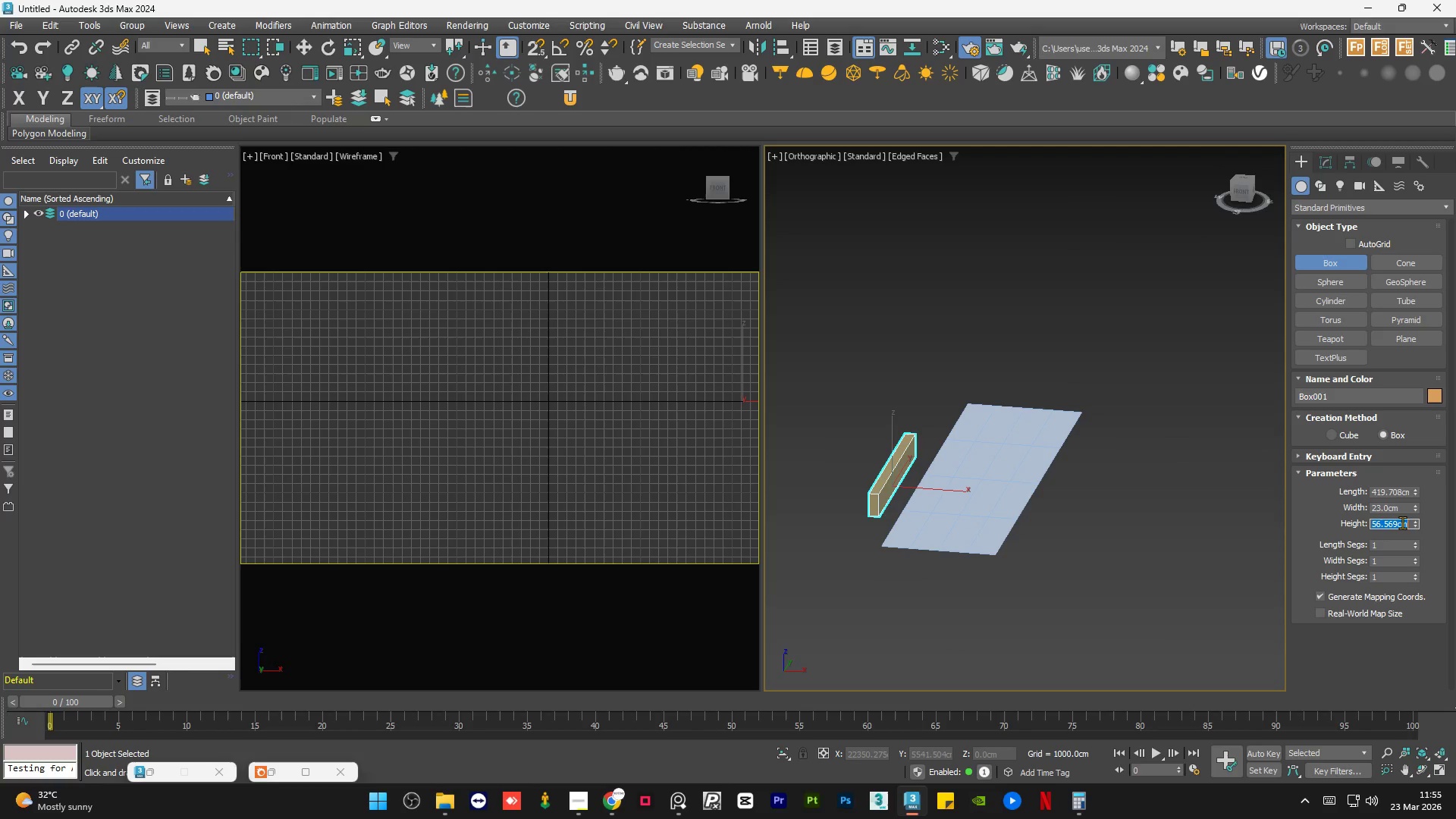 
key(Numpad1)
 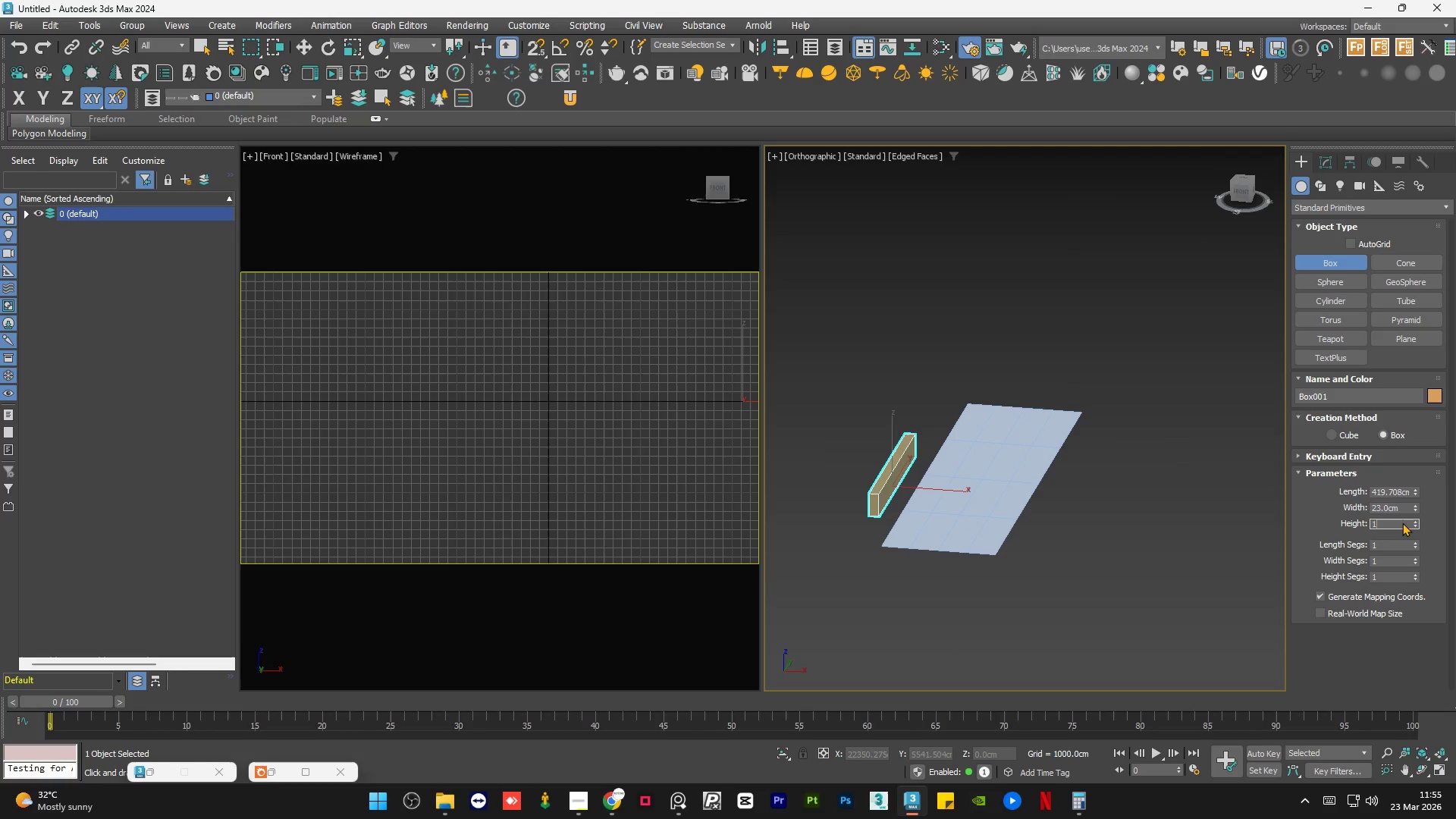 
key(Numpad3)
 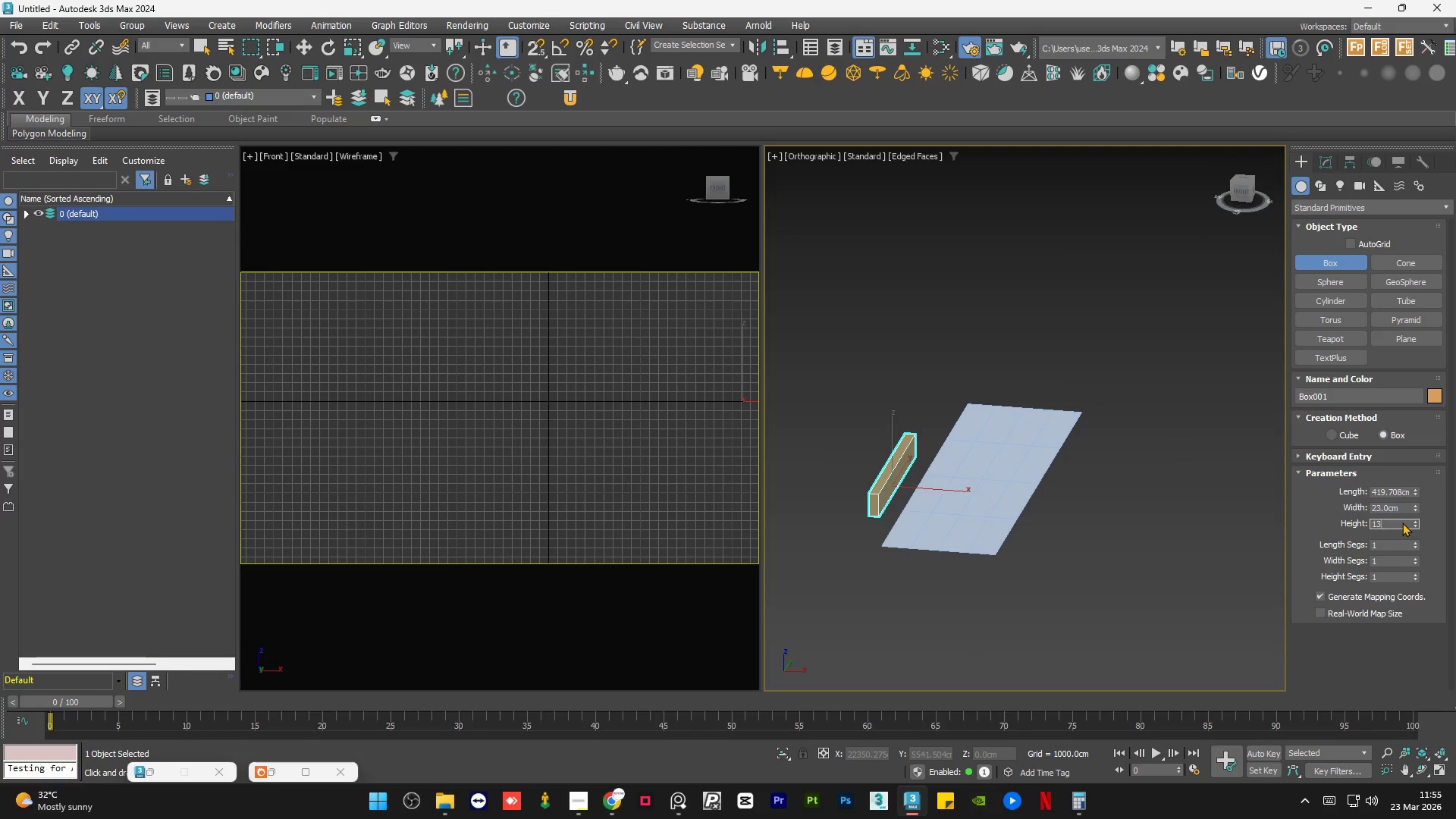 
key(Numpad7)
 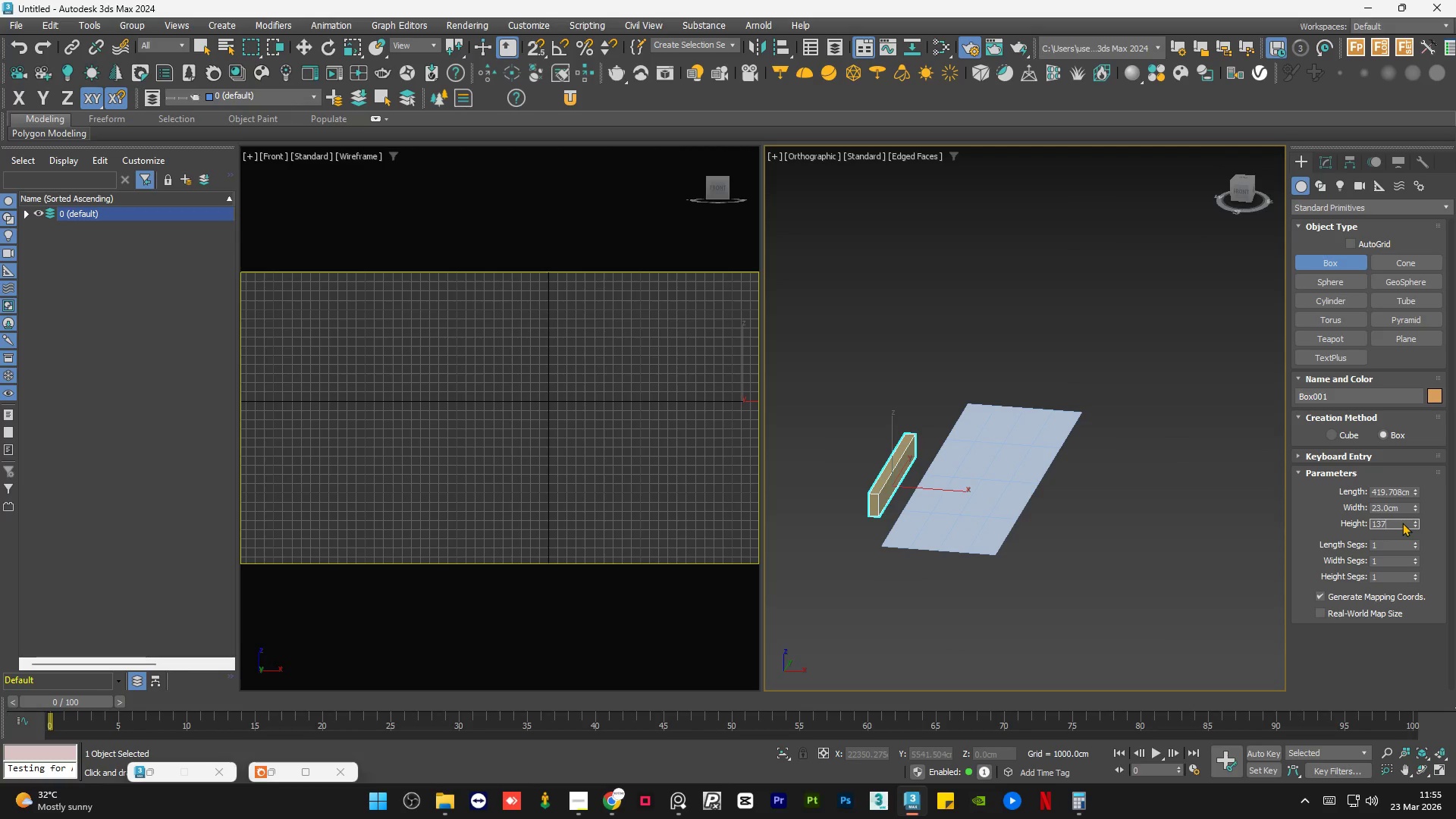 
key(NumpadEnter)
 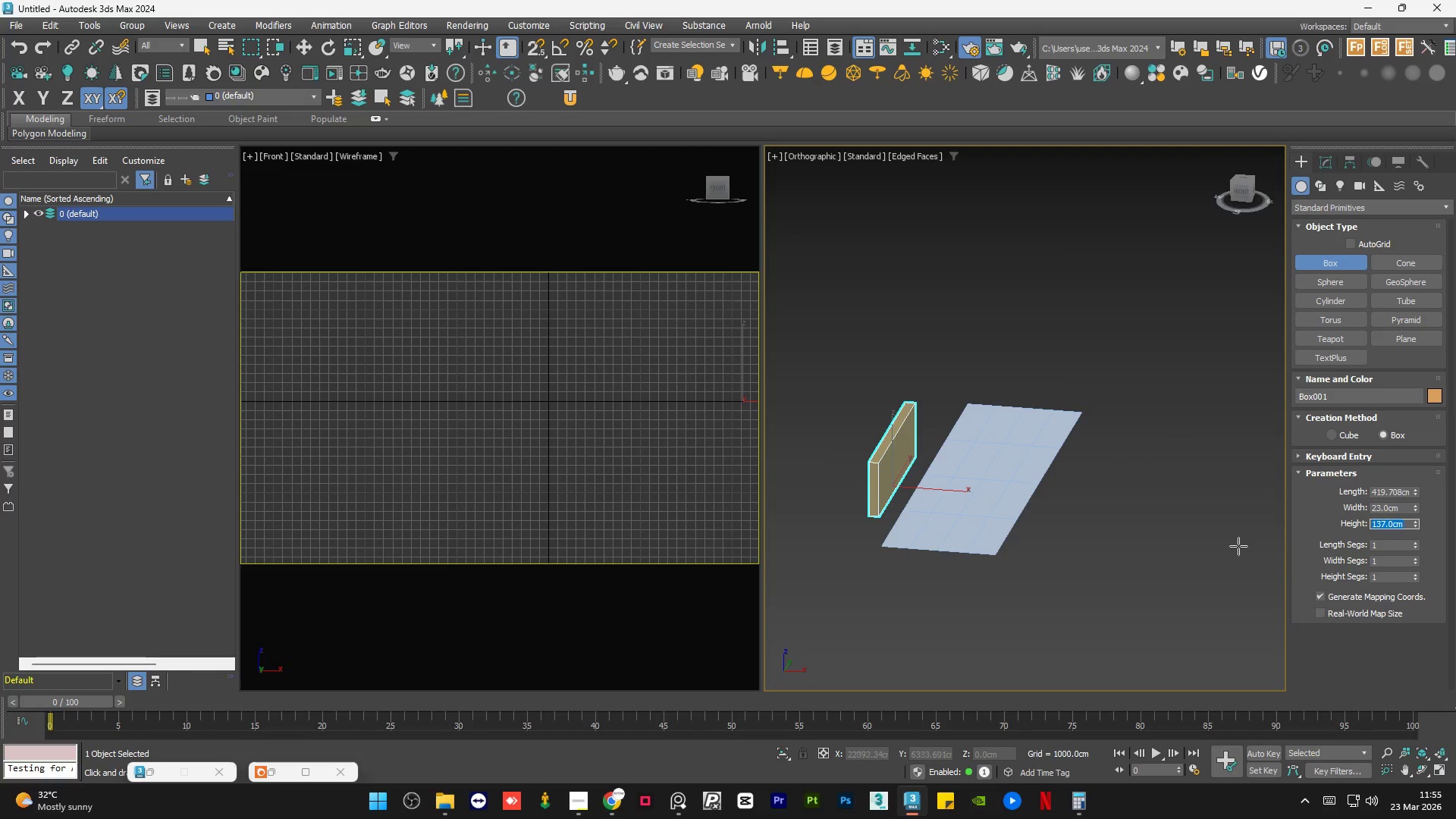 
left_click([1081, 366])
 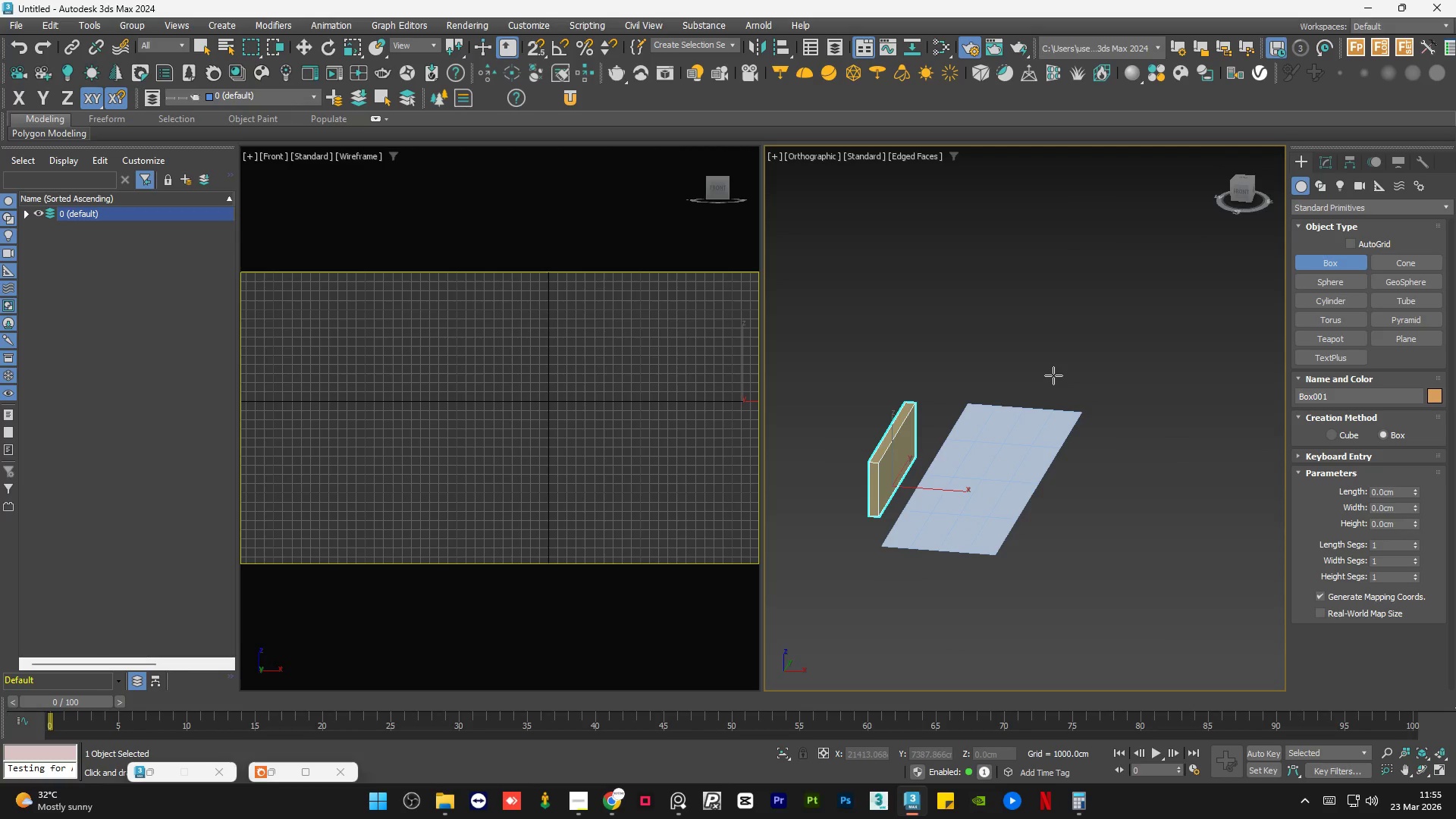 
key(Q)
 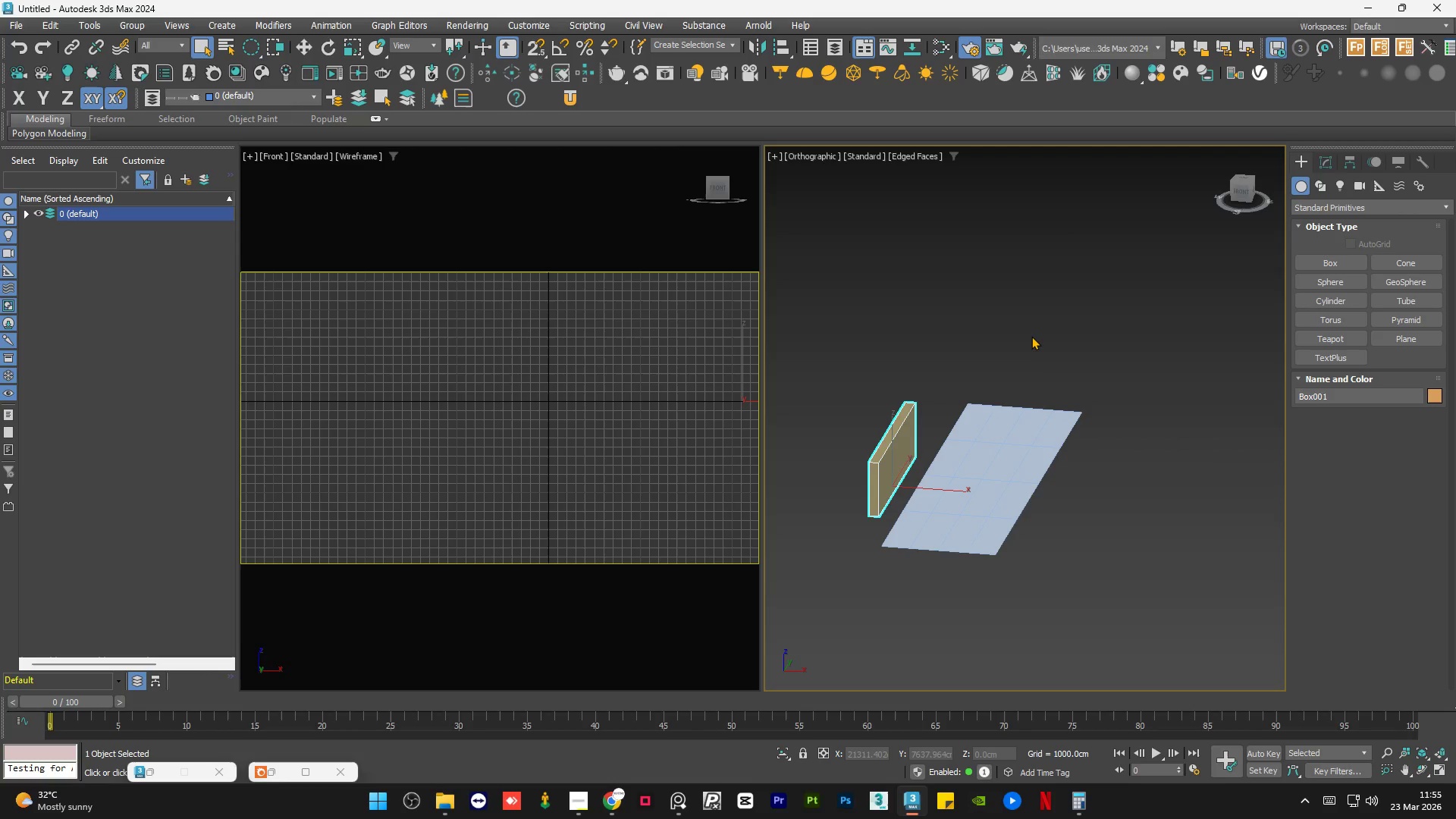 
left_click([1031, 335])
 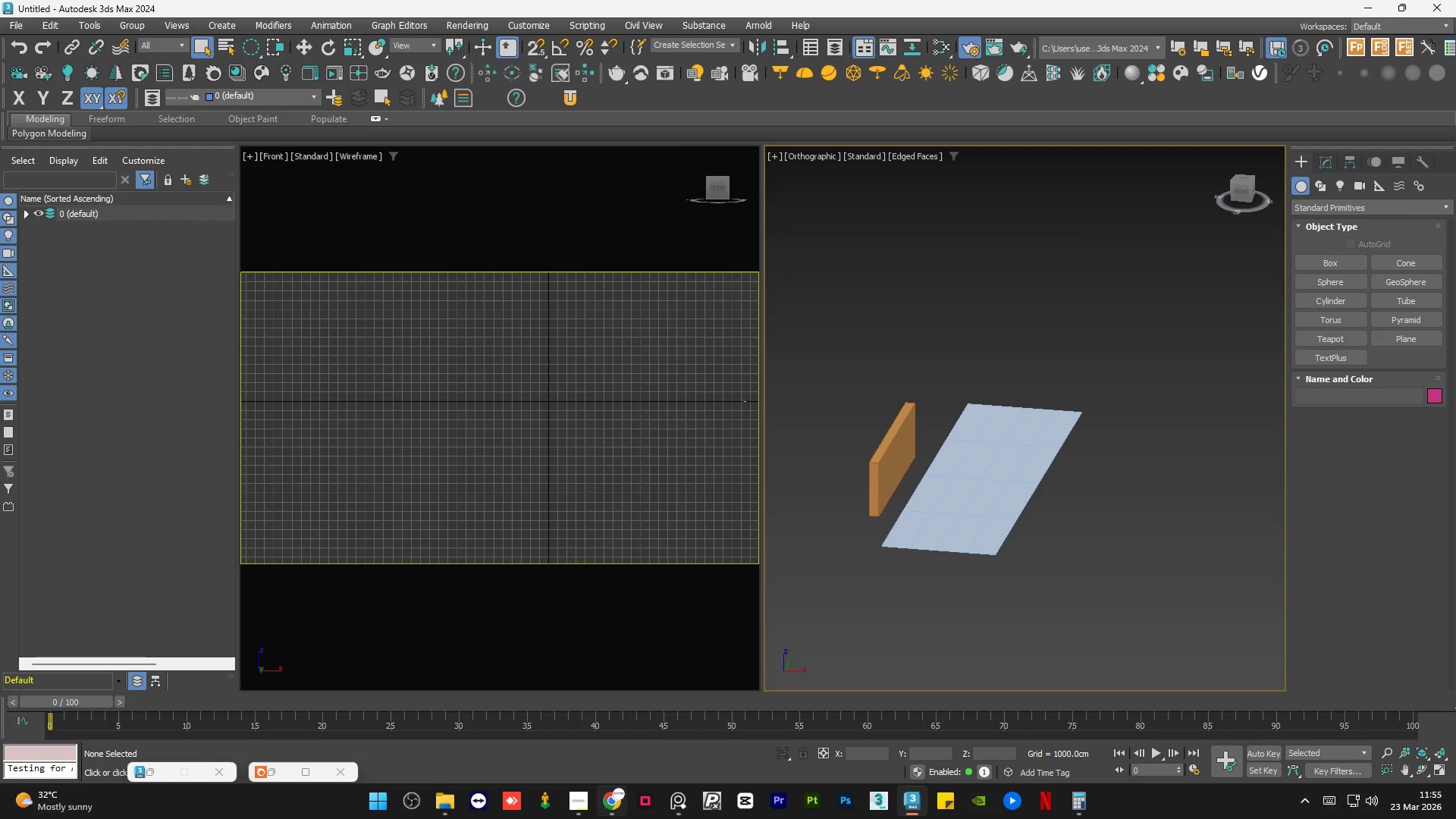 
left_click([612, 810])
 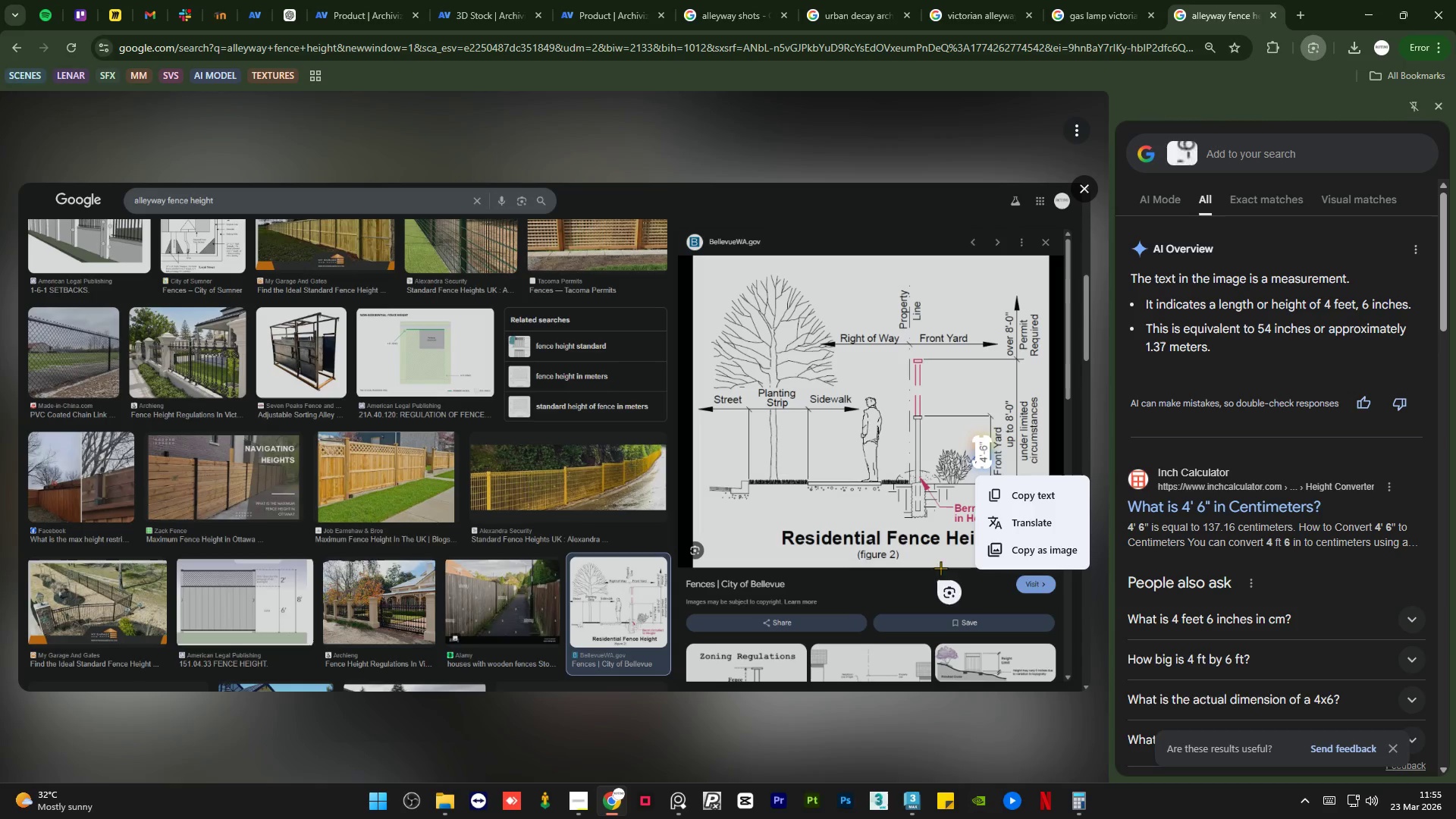 
left_click([931, 510])
 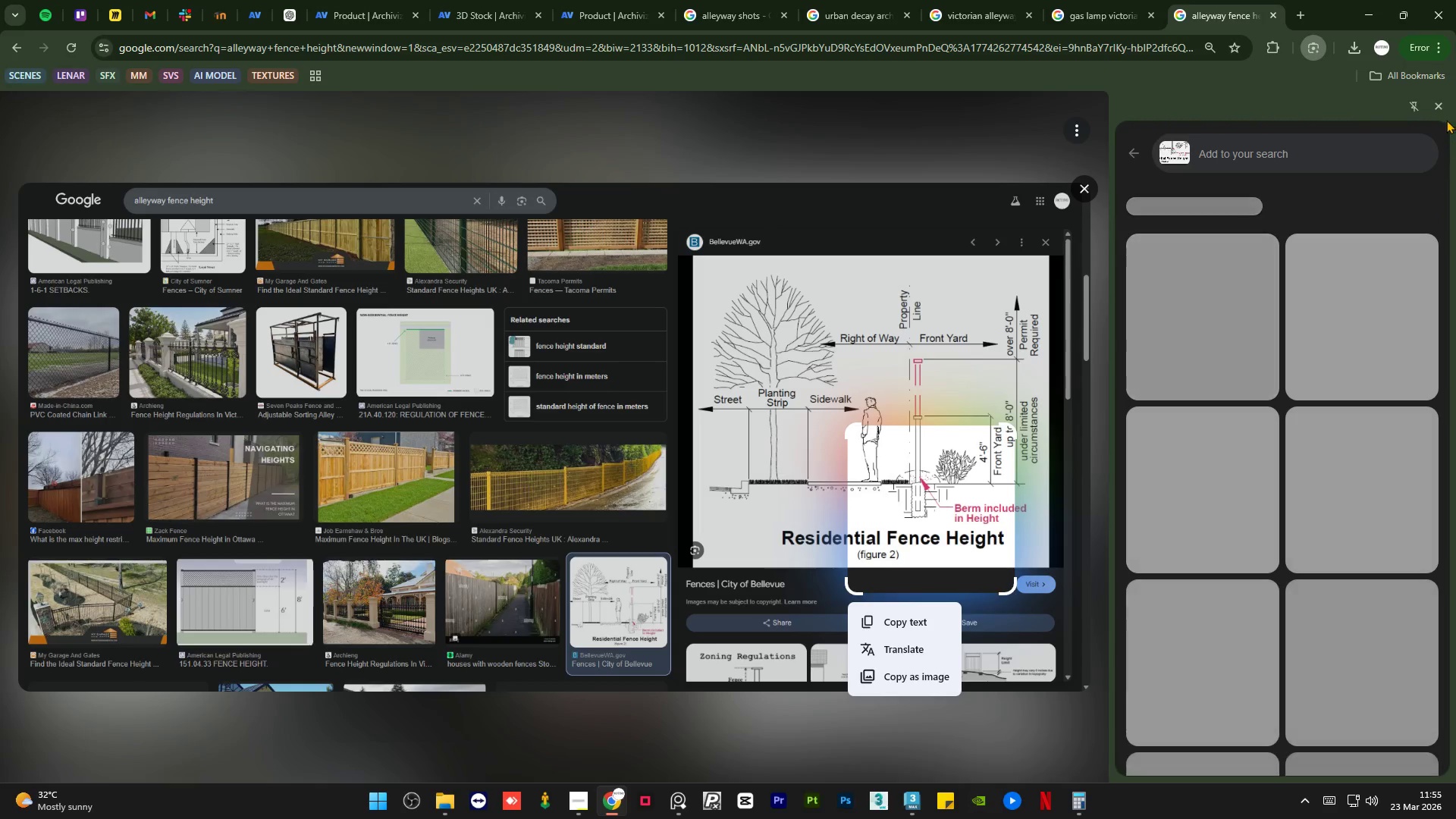 
left_click([1443, 101])
 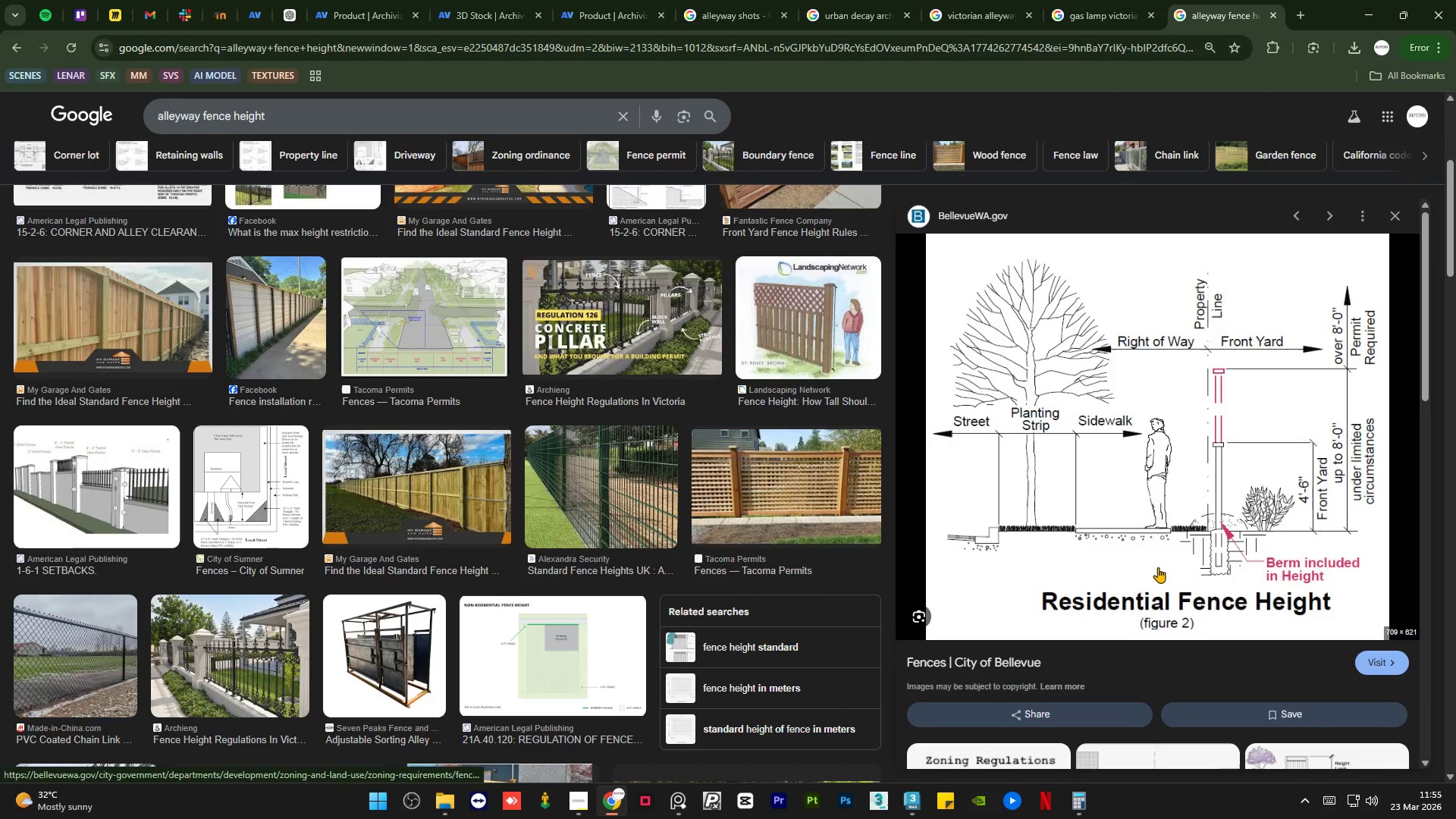 
wait(6.62)
 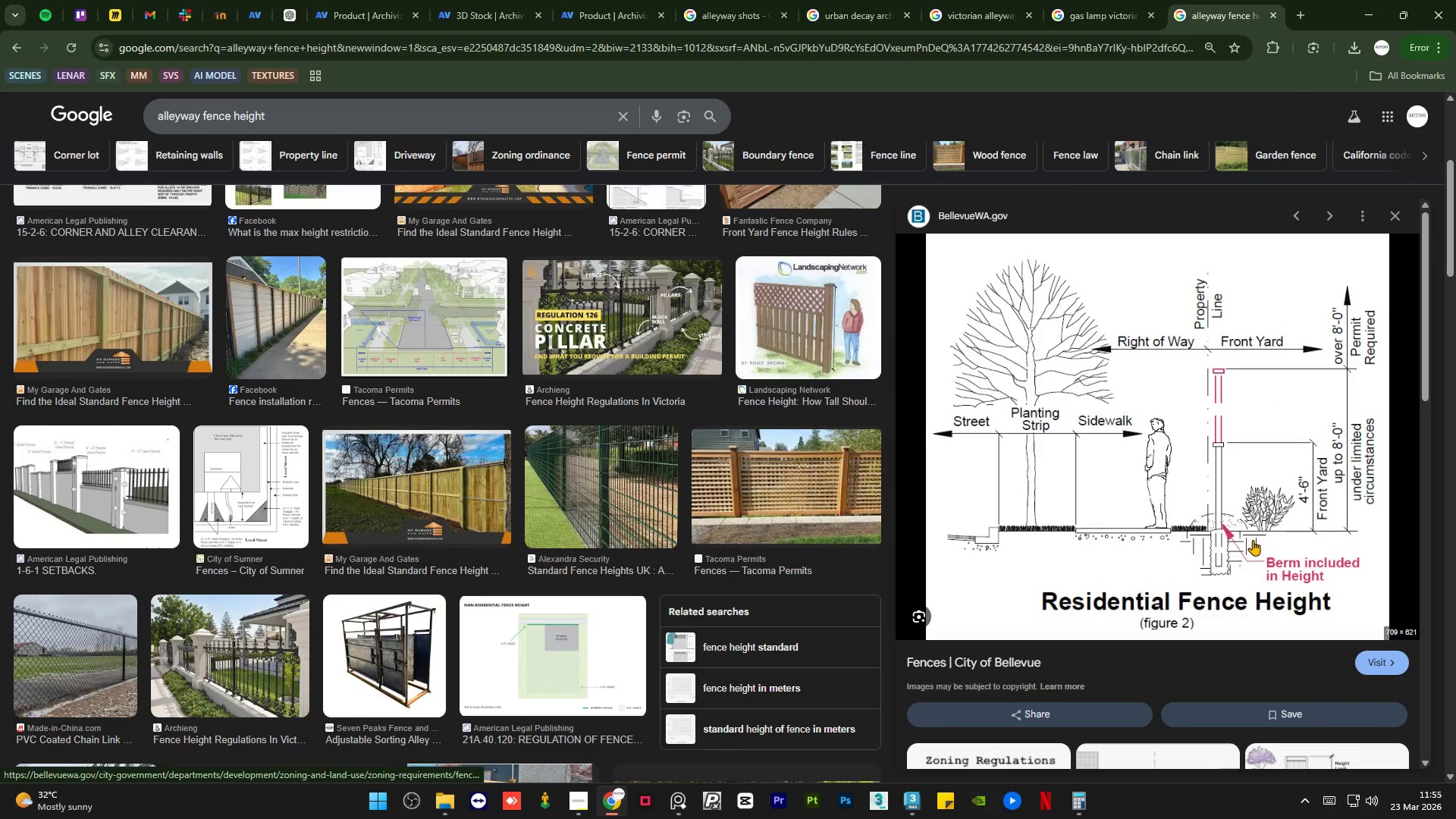 
left_click([917, 805])
 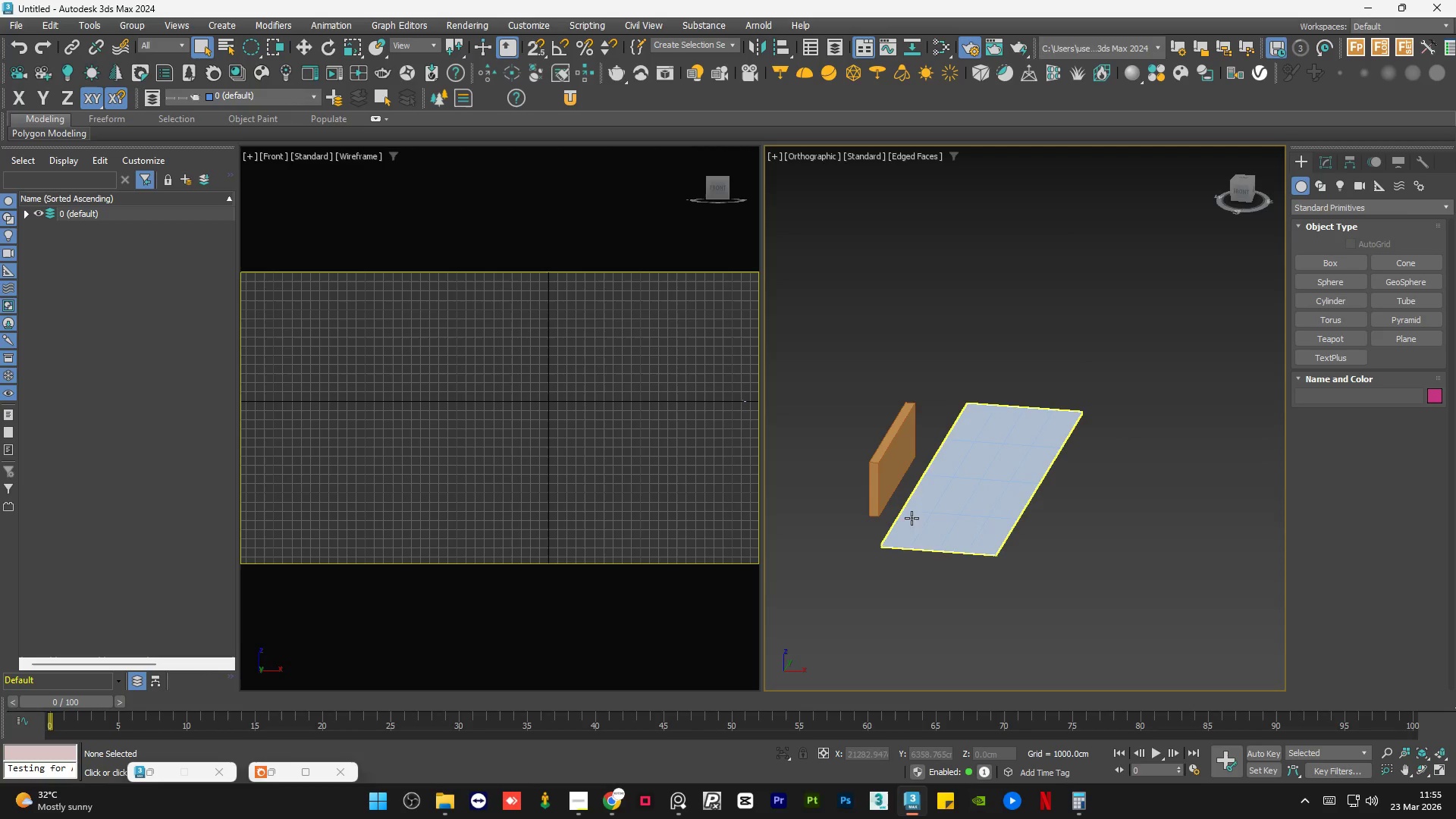 
left_click([898, 469])
 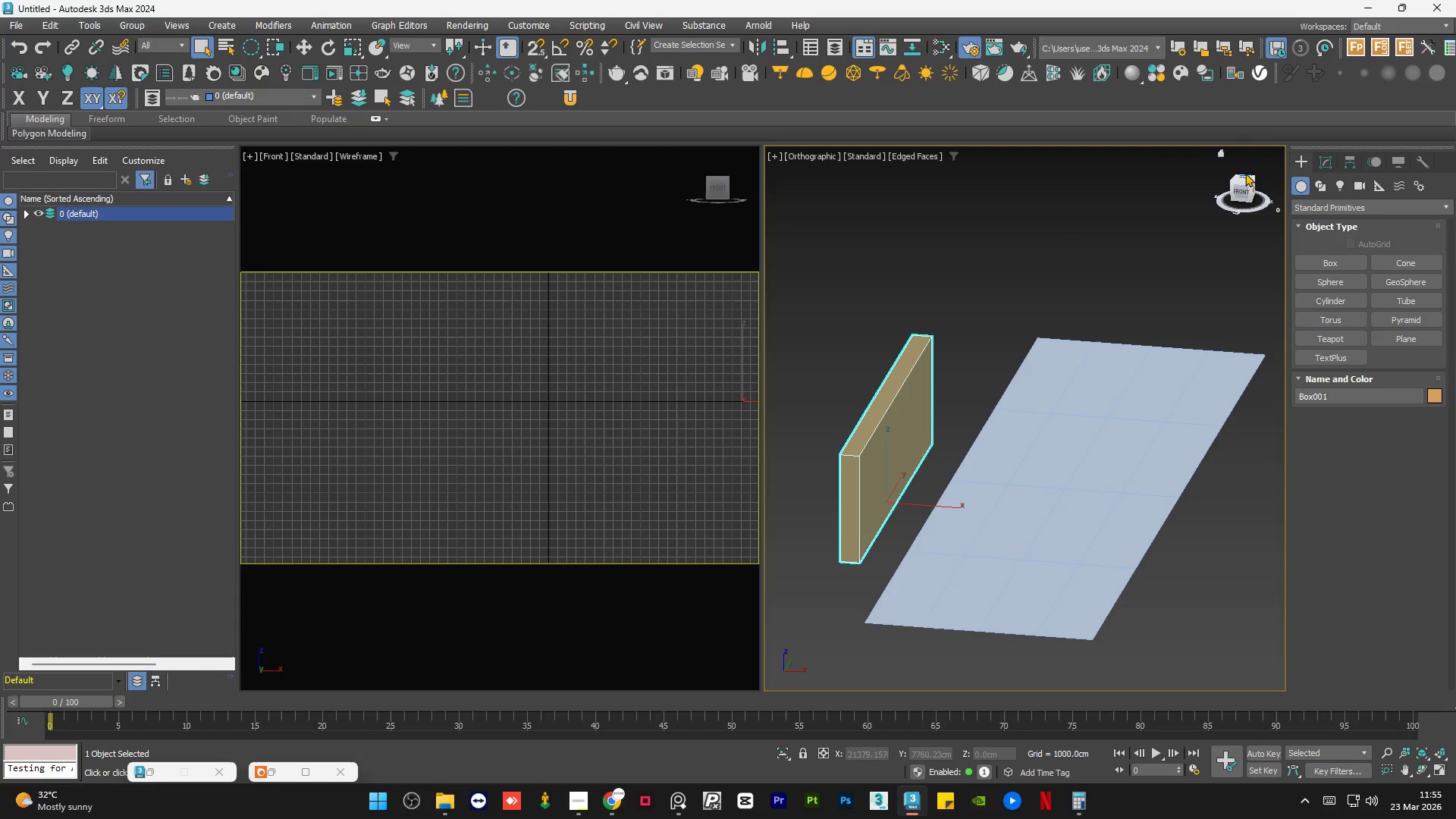 
scroll: coordinate [898, 469], scroll_direction: up, amount: 2.0
 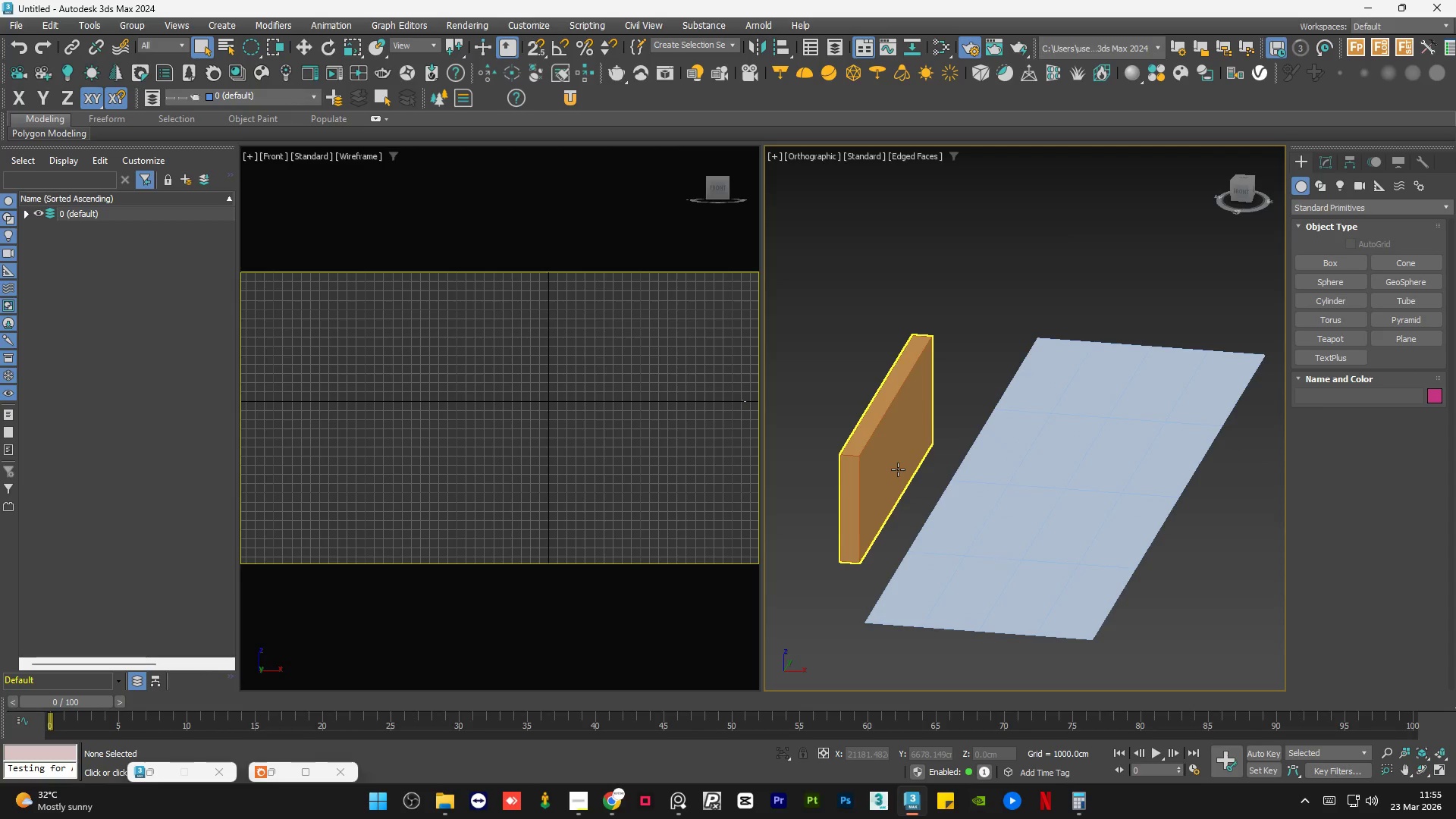 
left_click([1243, 178])
 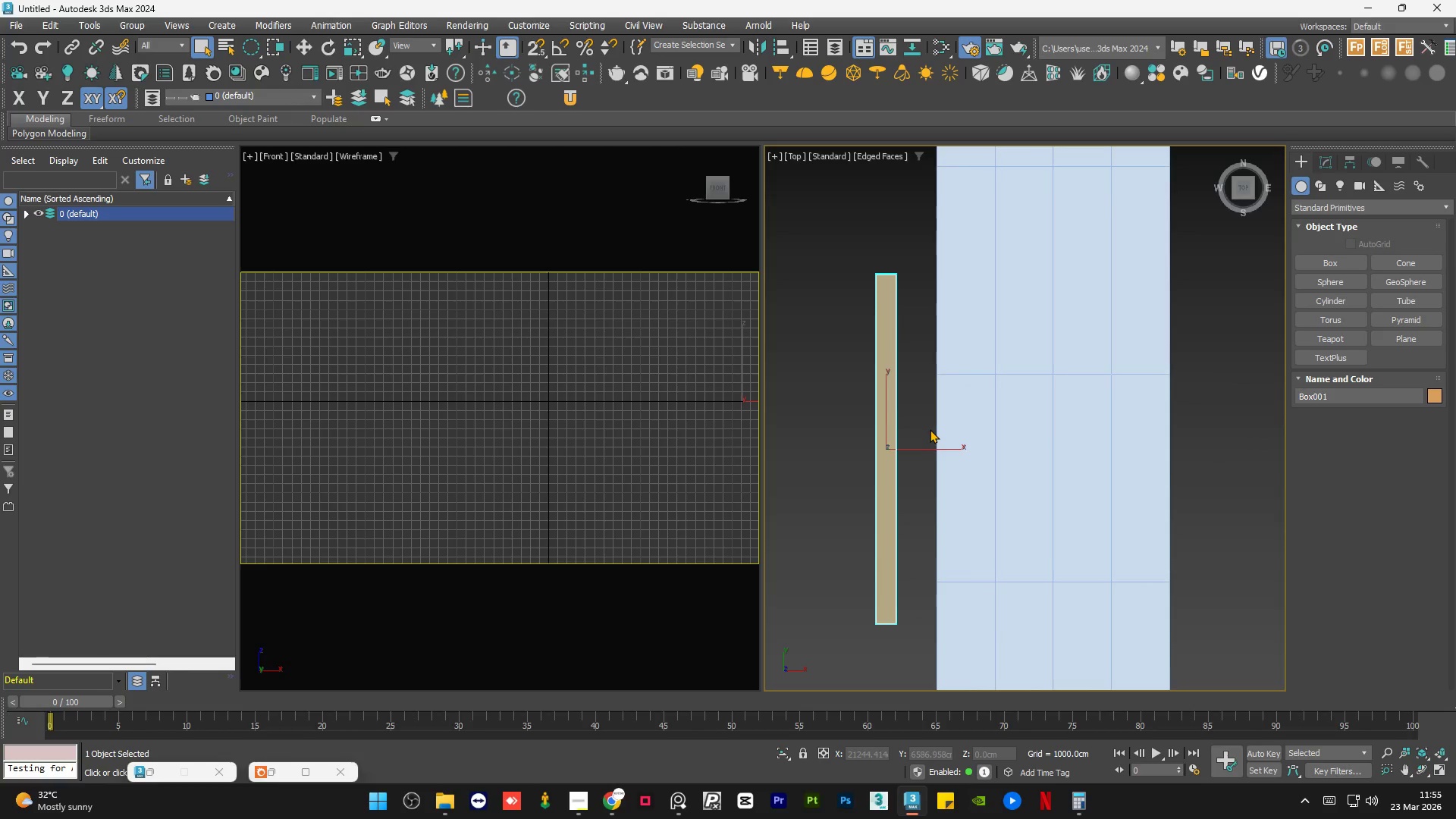 
key(W)
 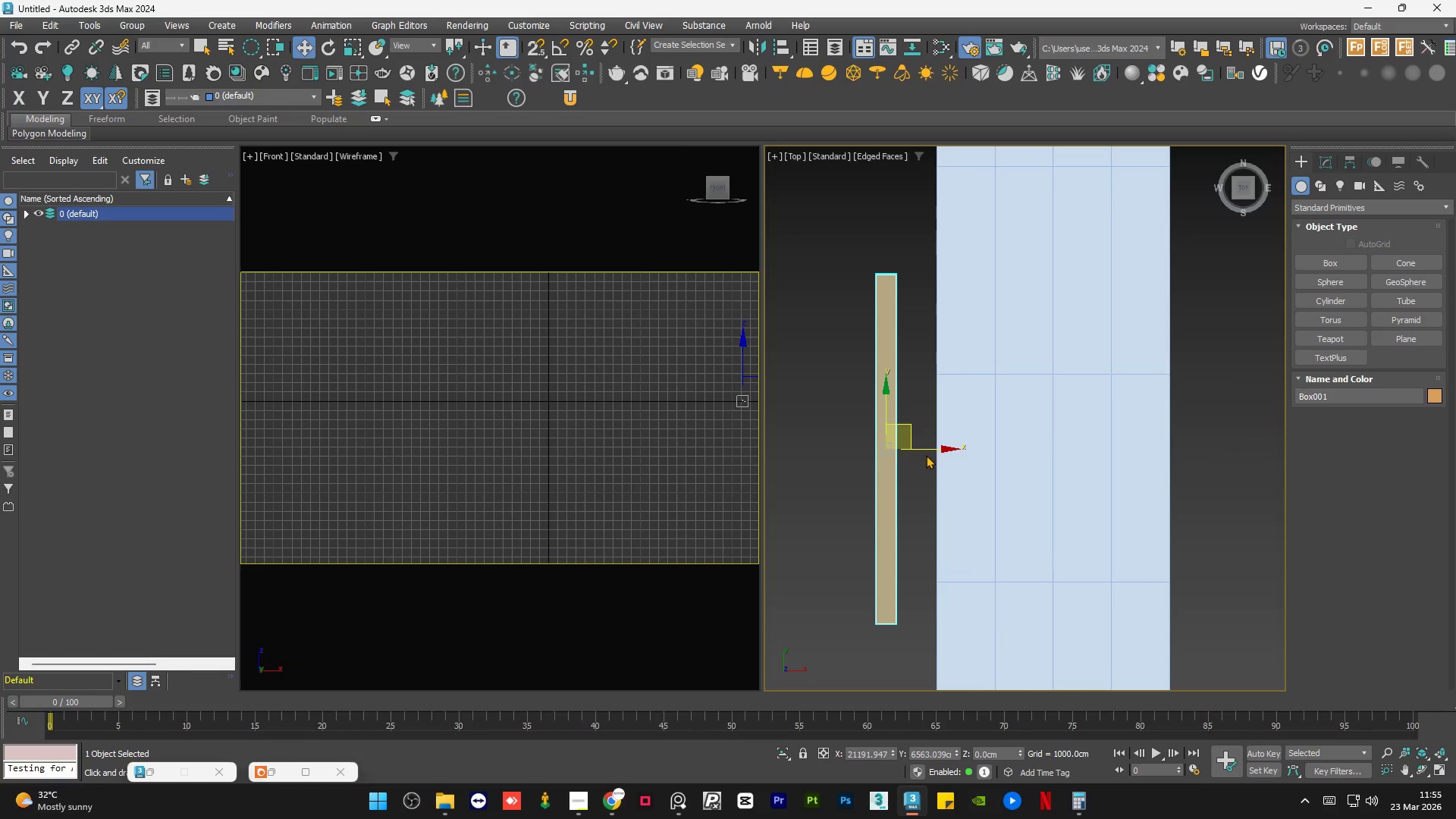 
left_click_drag(start_coordinate=[926, 449], to_coordinate=[943, 453])
 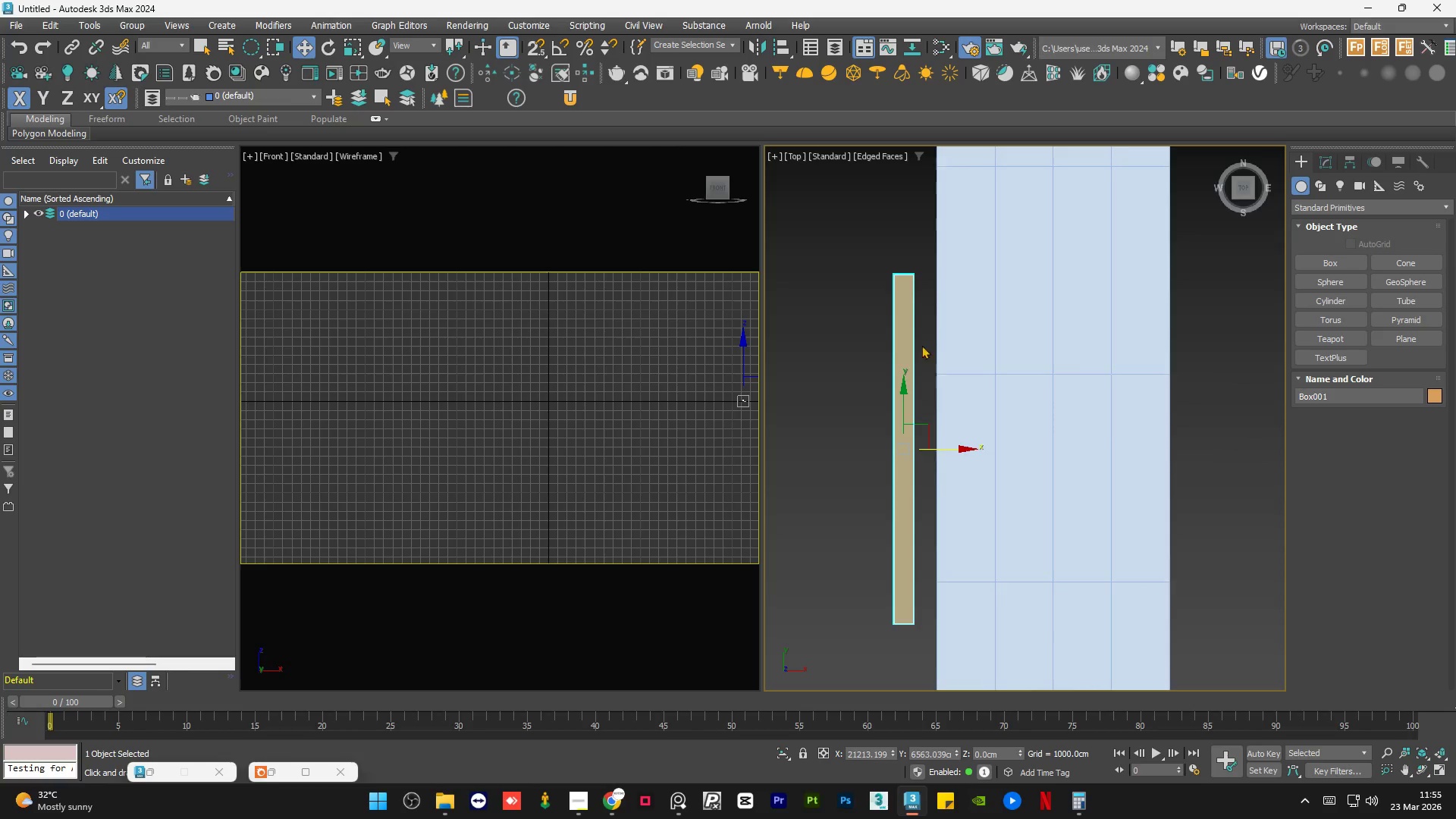 
key(S)
 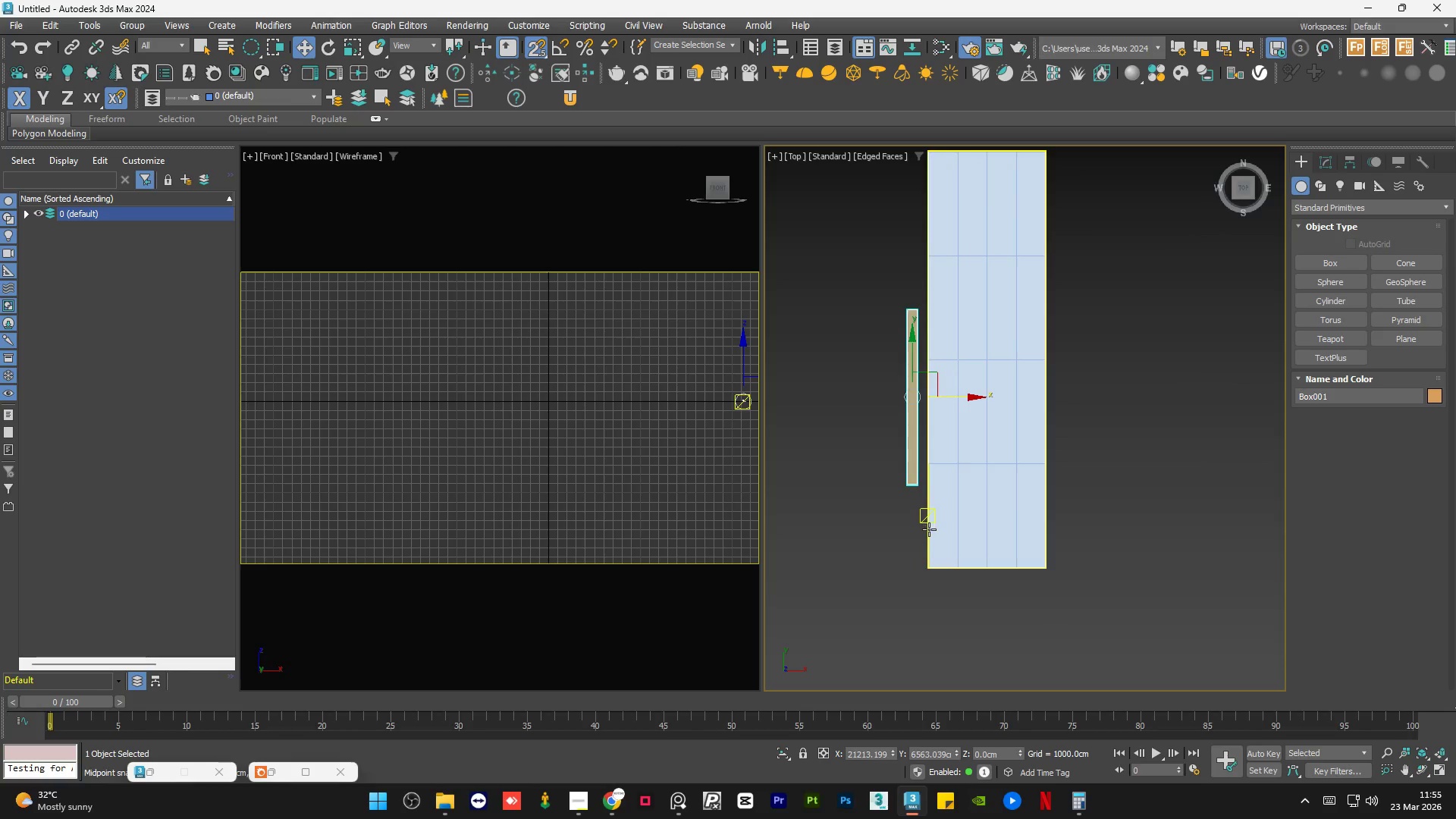 
scroll: coordinate [921, 345], scroll_direction: down, amount: 2.0
 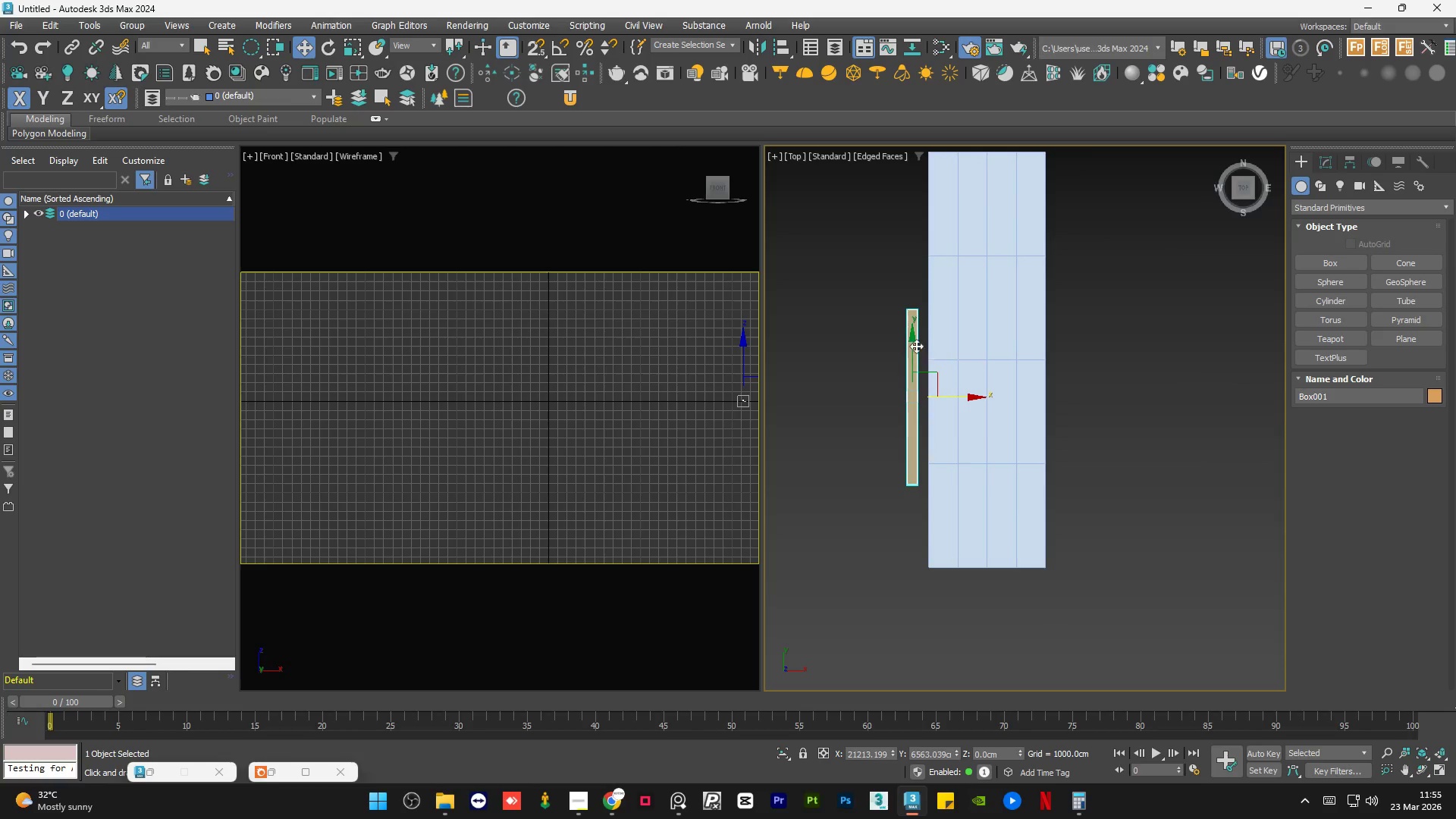 
scroll: coordinate [928, 533], scroll_direction: up, amount: 1.0
 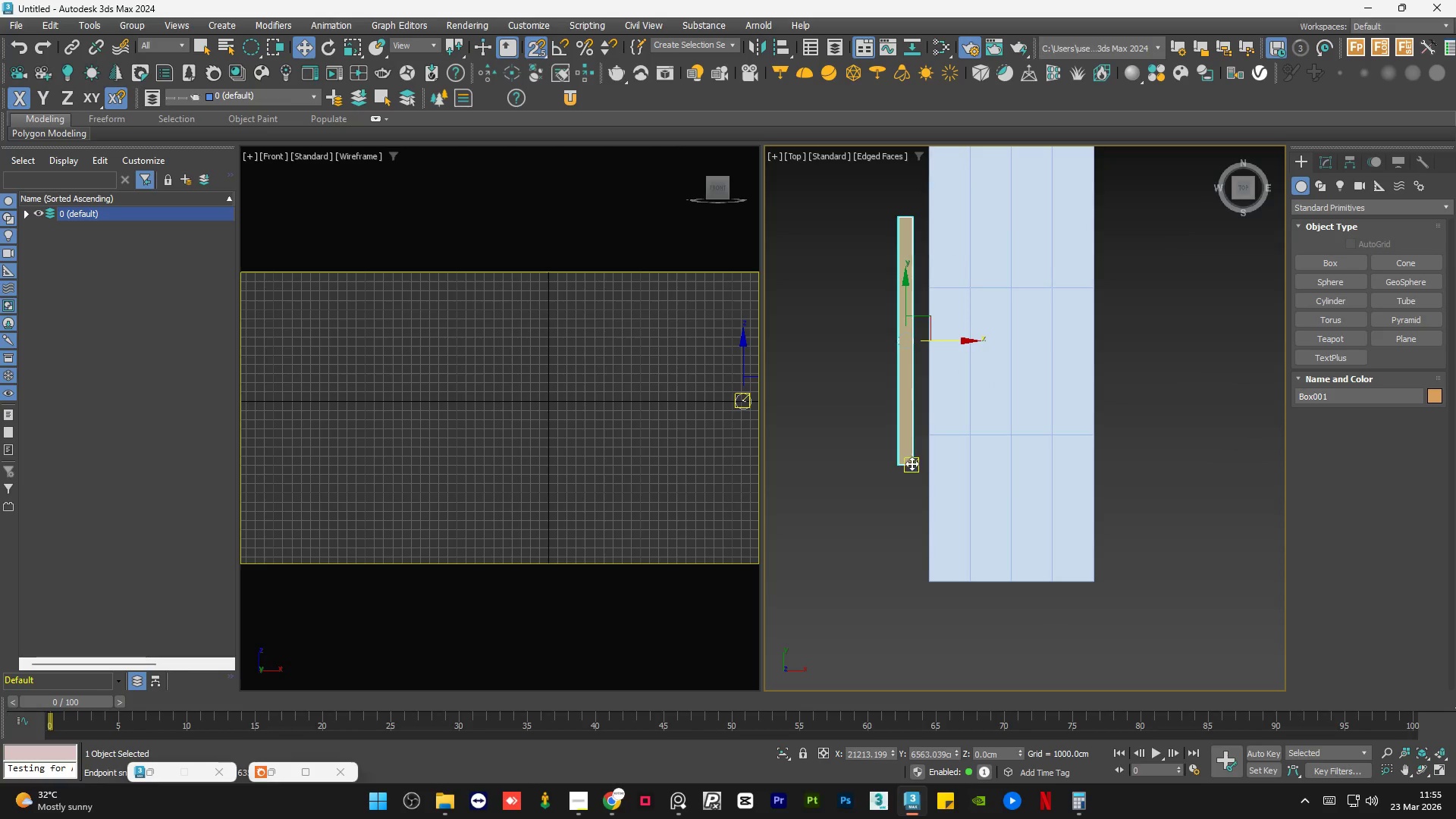 
left_click_drag(start_coordinate=[912, 463], to_coordinate=[930, 572])
 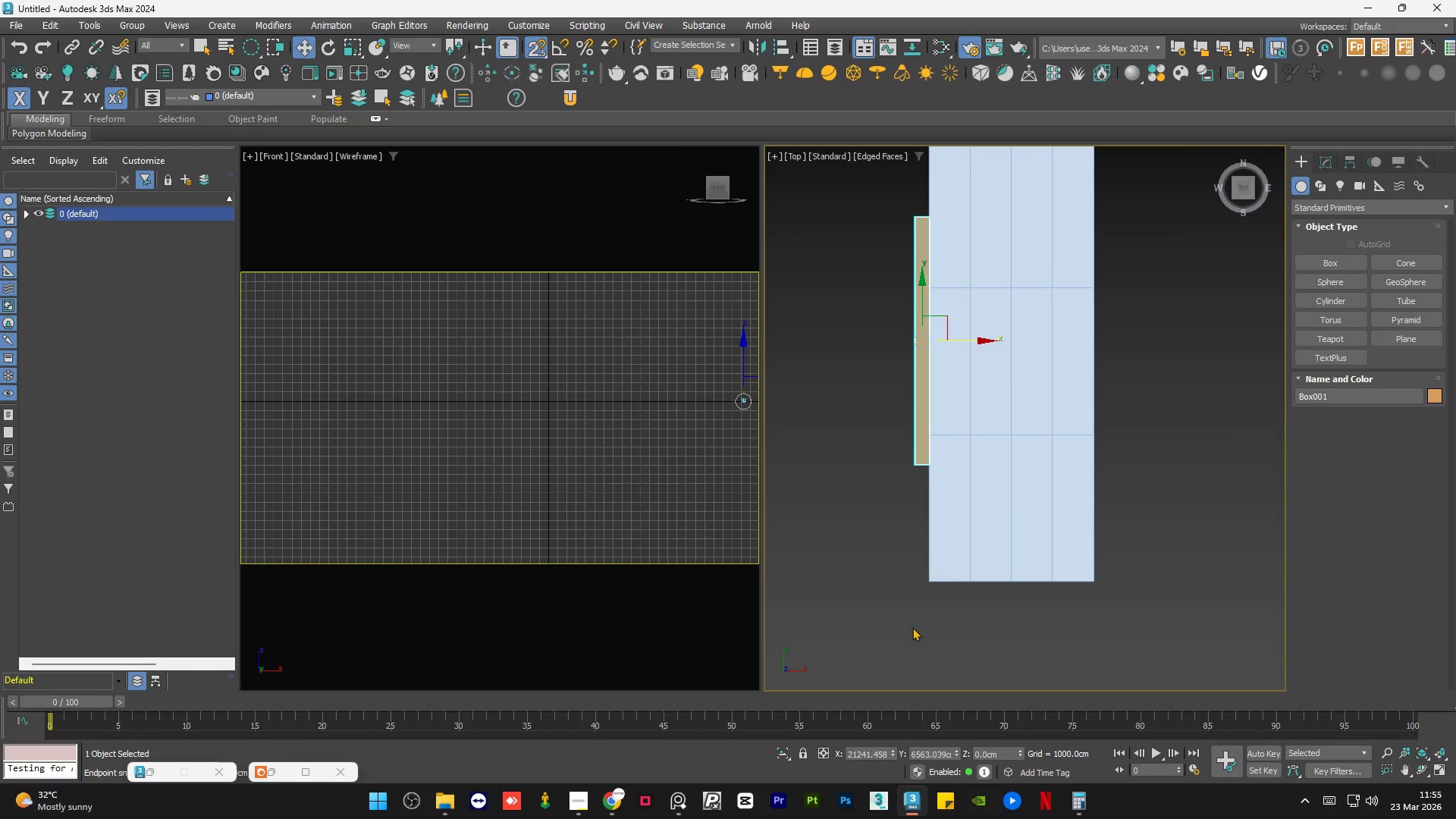 
left_click([912, 627])
 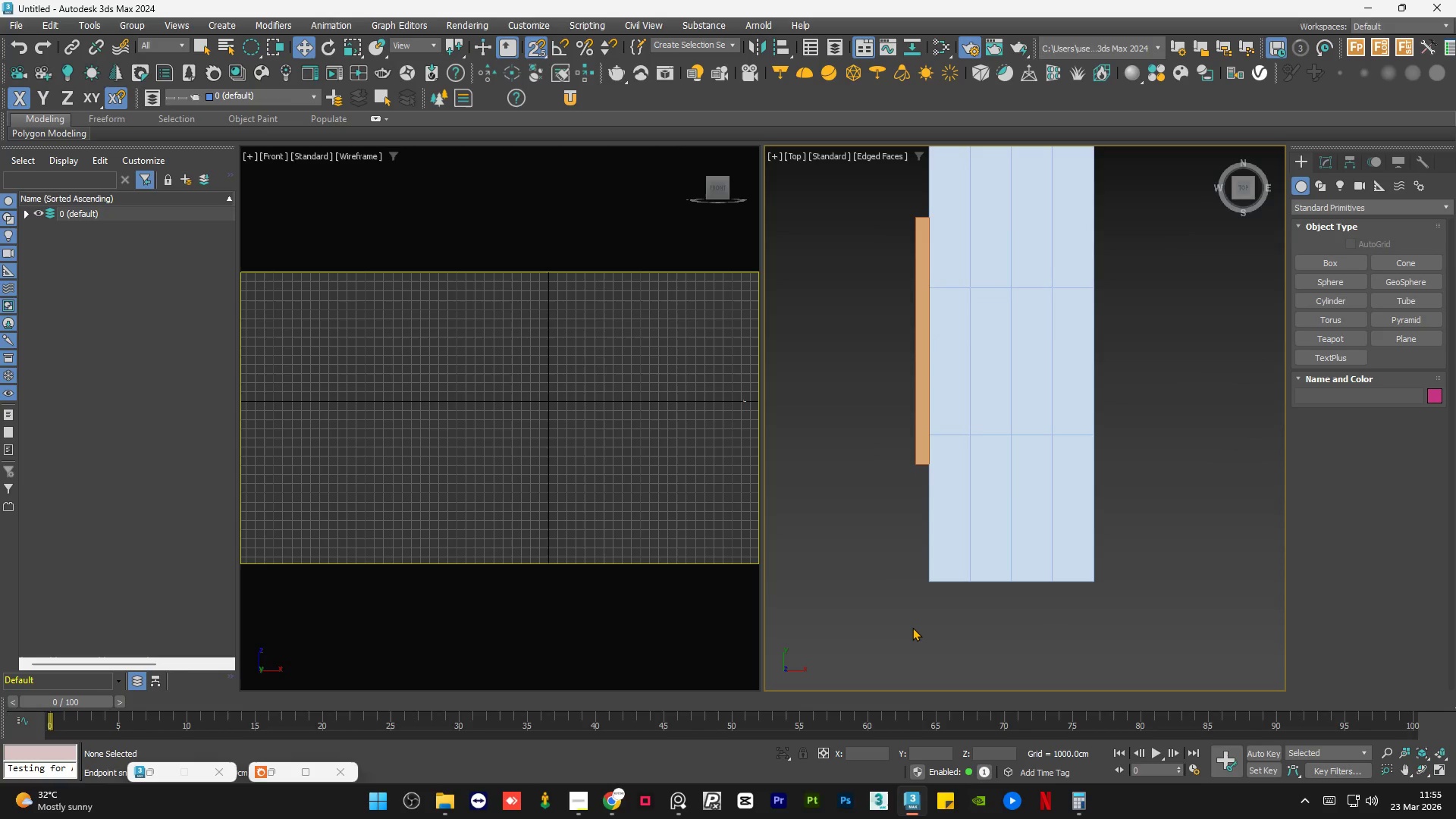 
key(S)
 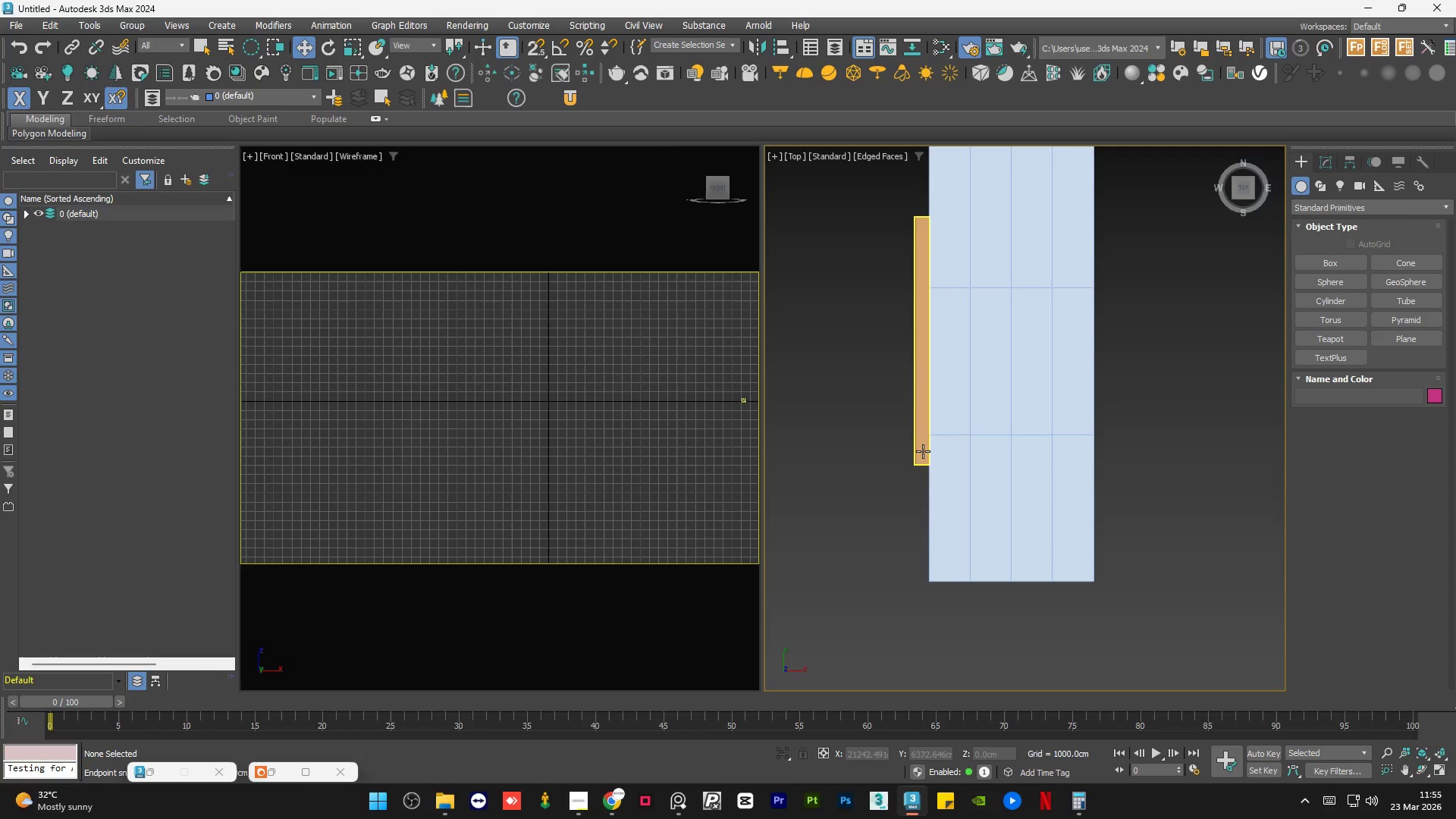 
left_click([924, 447])
 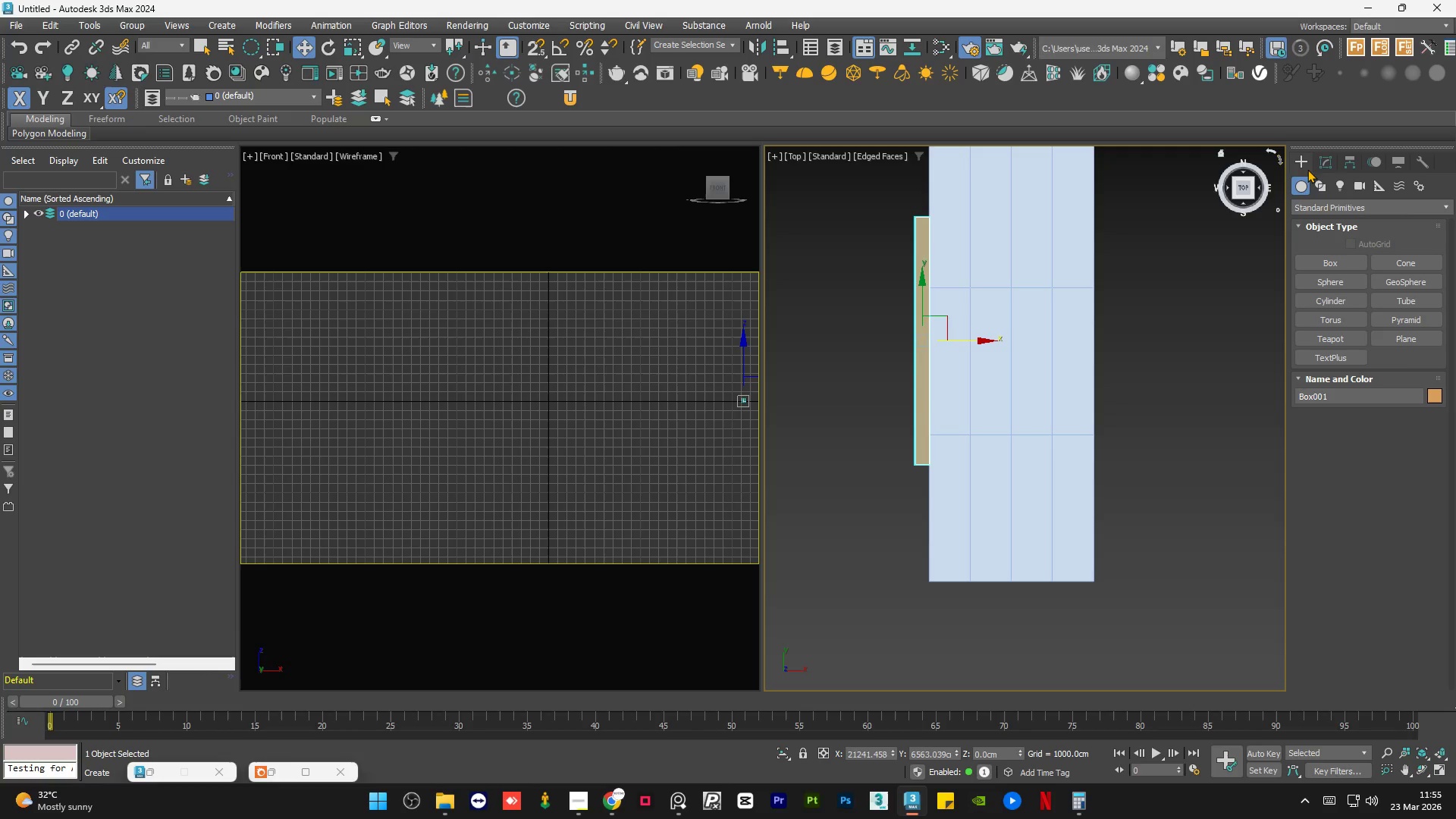 
left_click([1322, 163])
 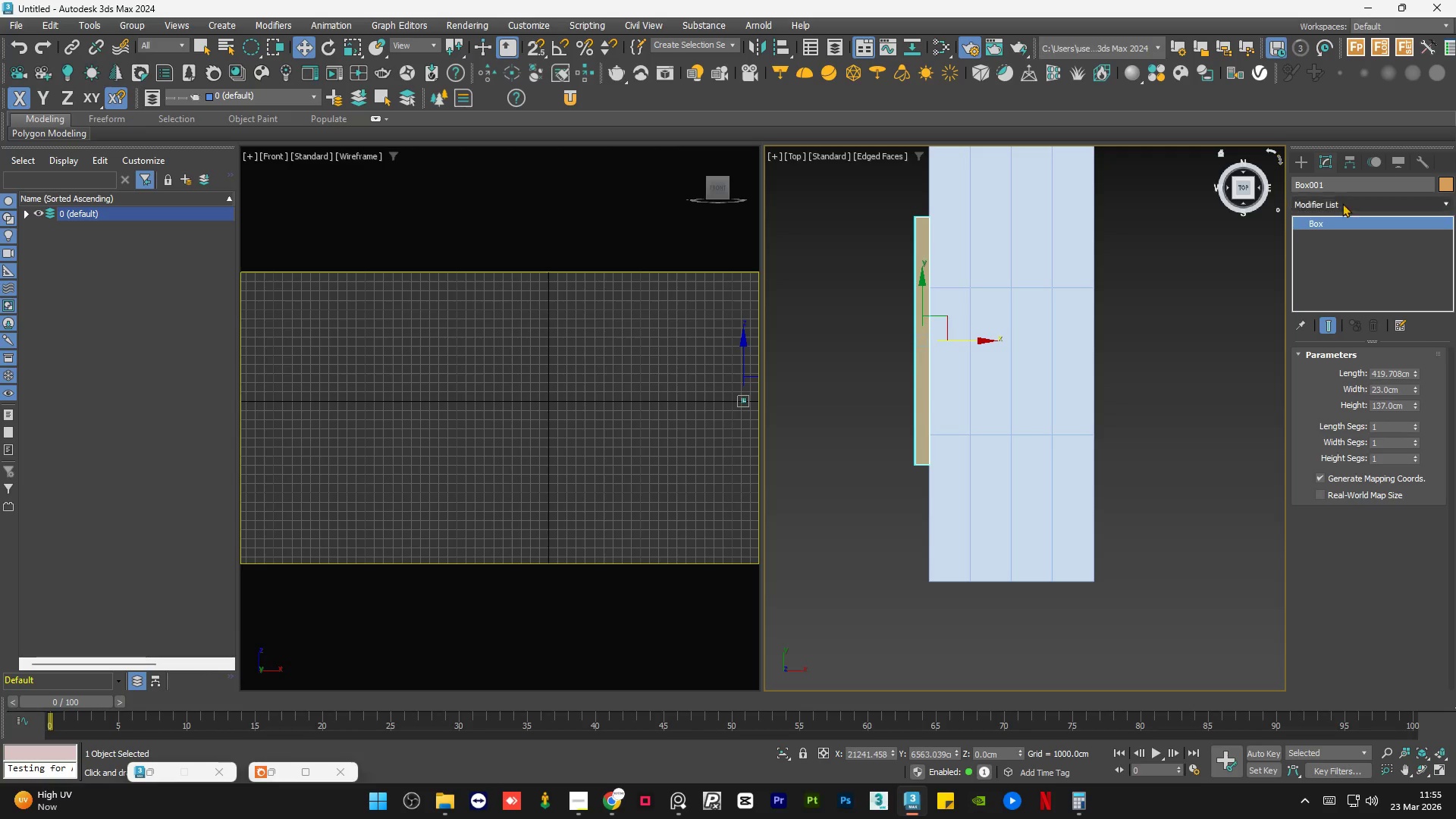 
left_click([1342, 206])
 